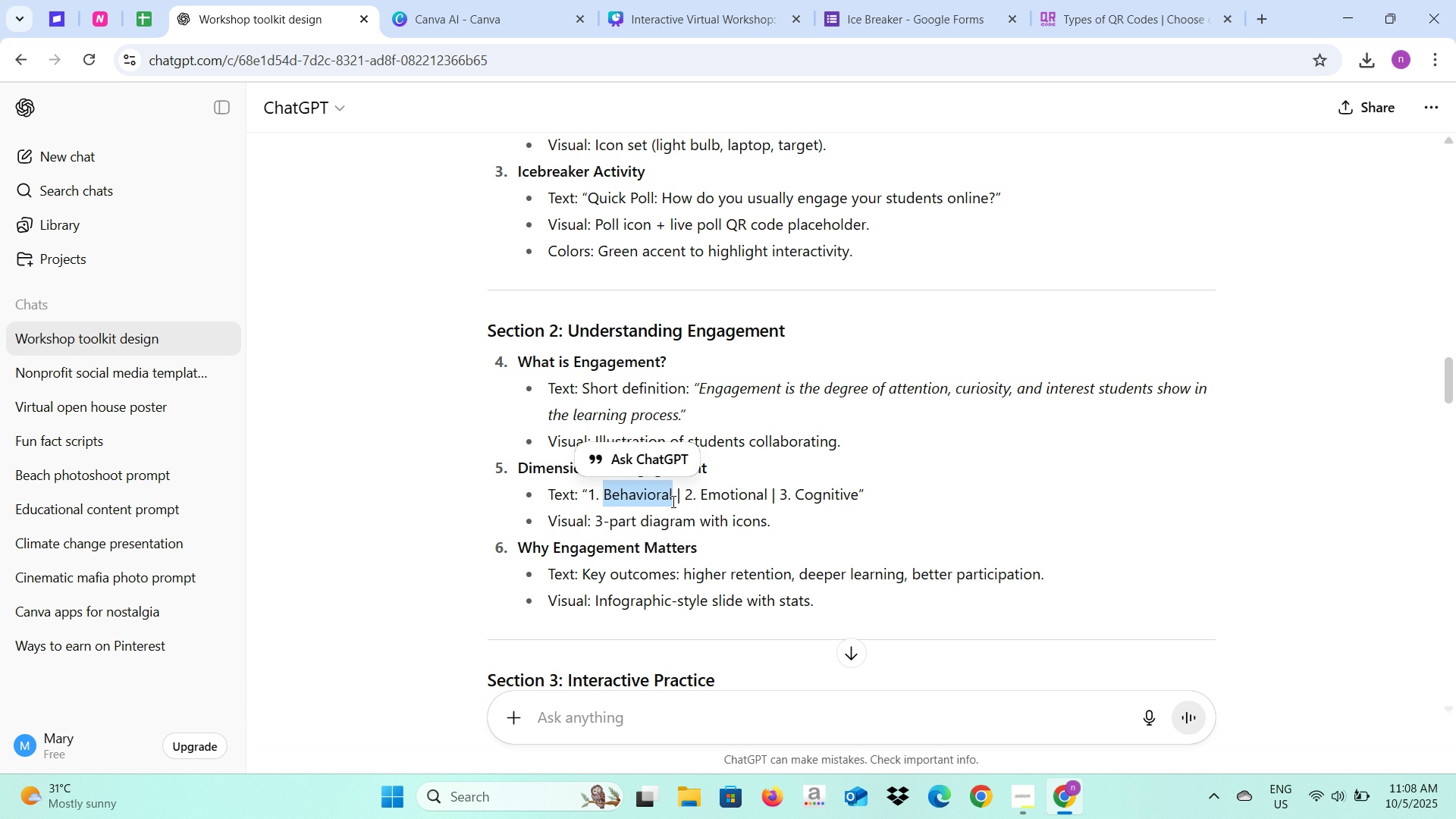 
key(Control+C)
 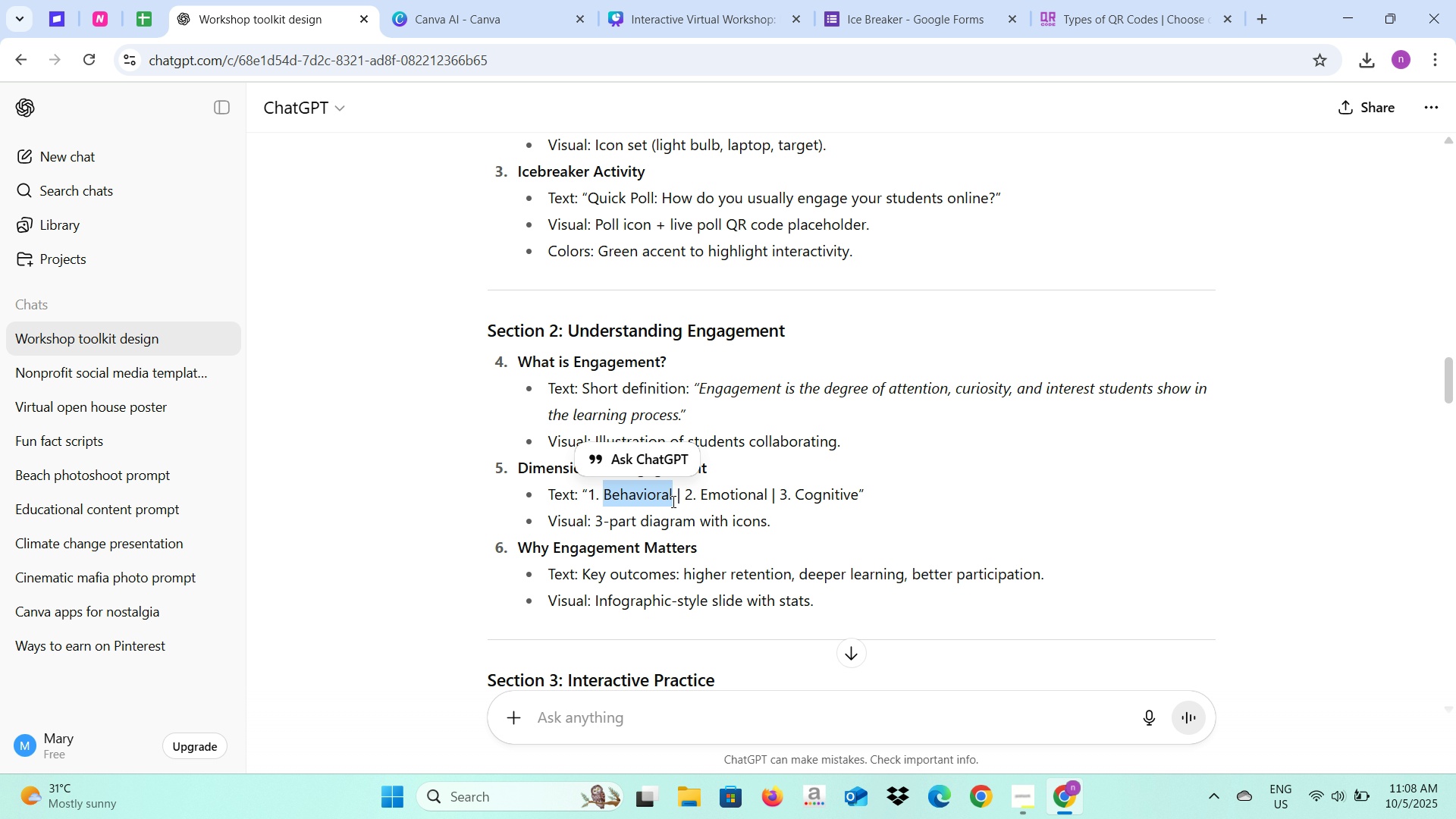 
key(Control+C)
 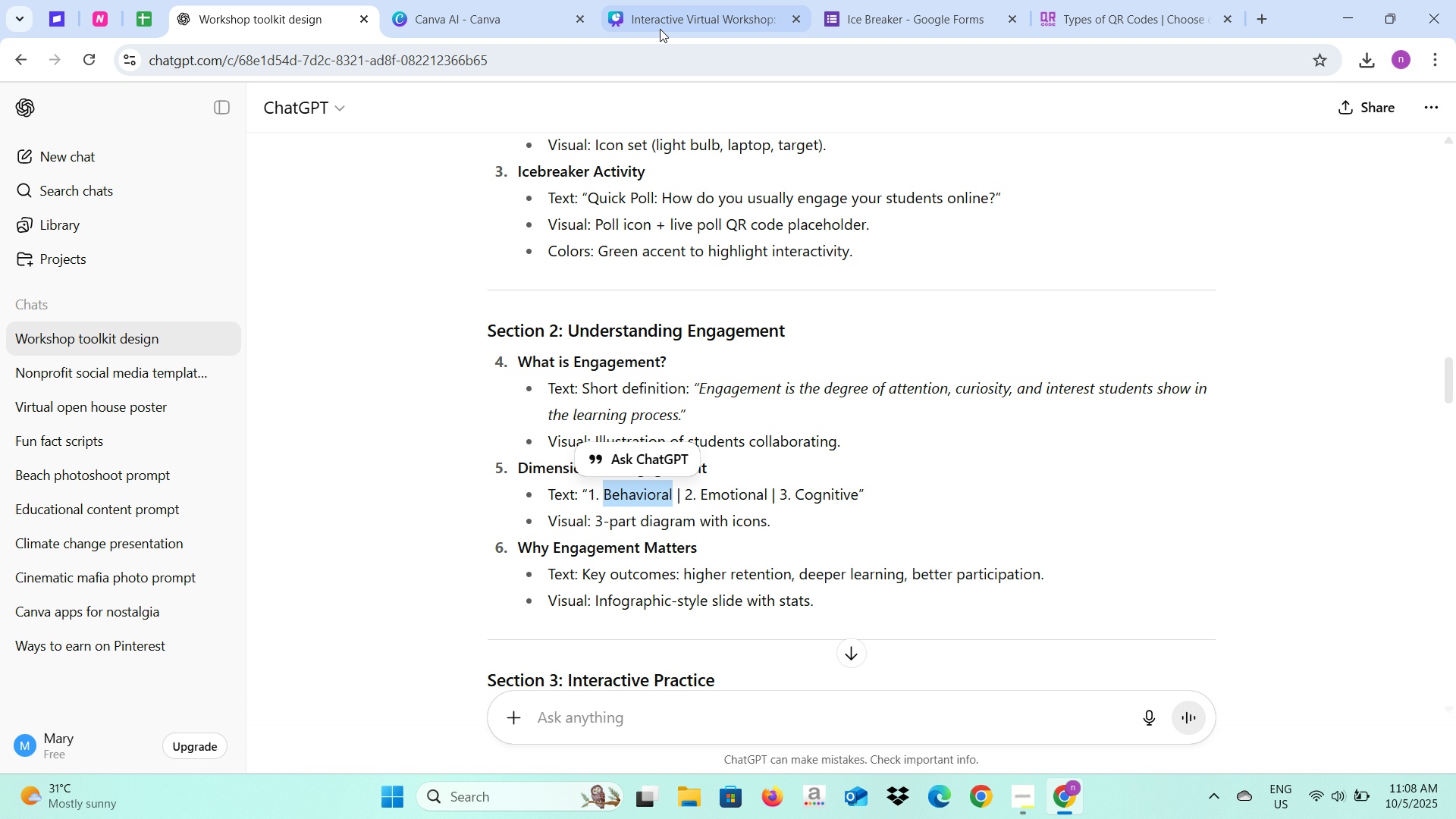 
left_click([660, 29])
 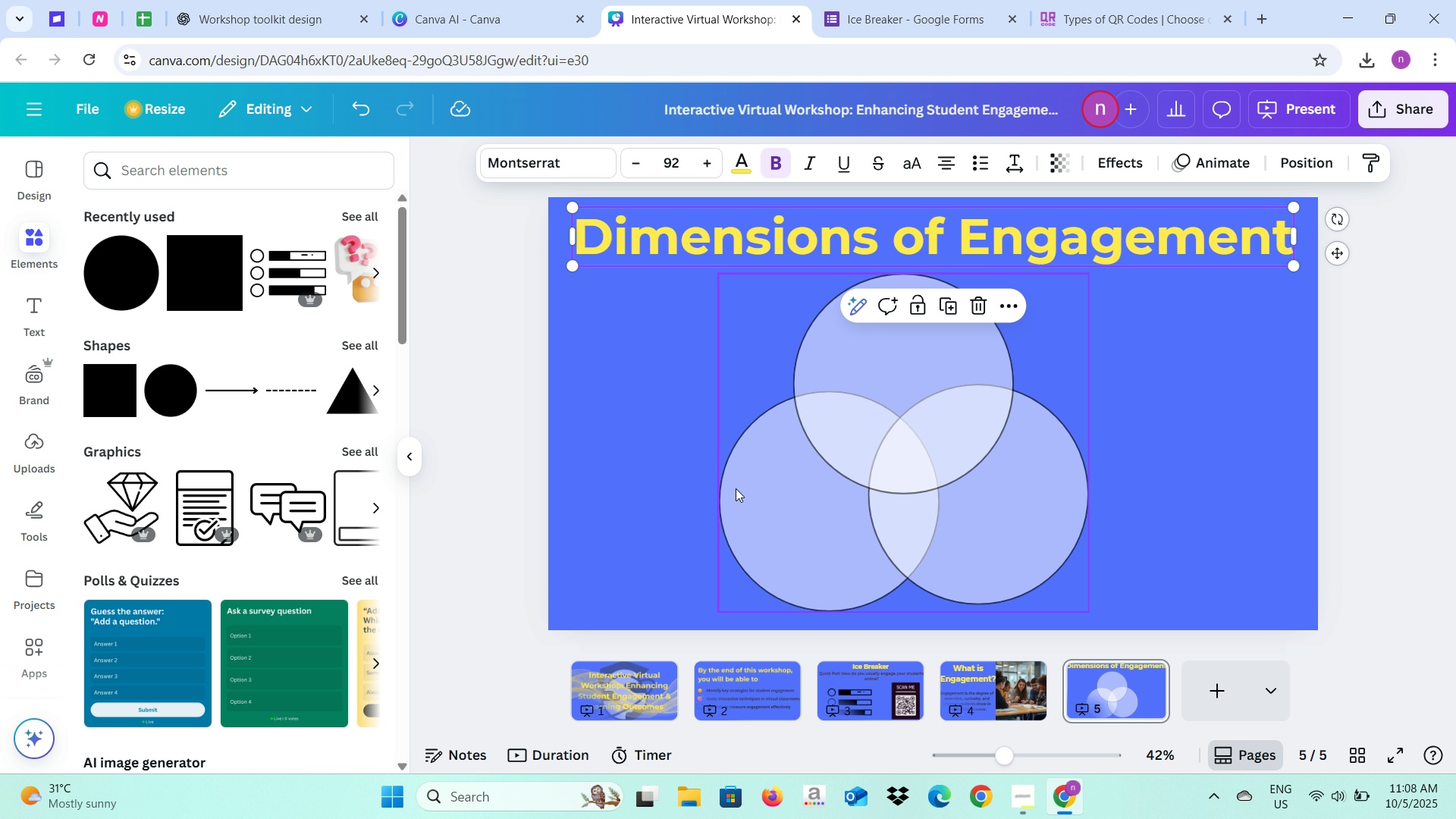 
key(Control+V)
 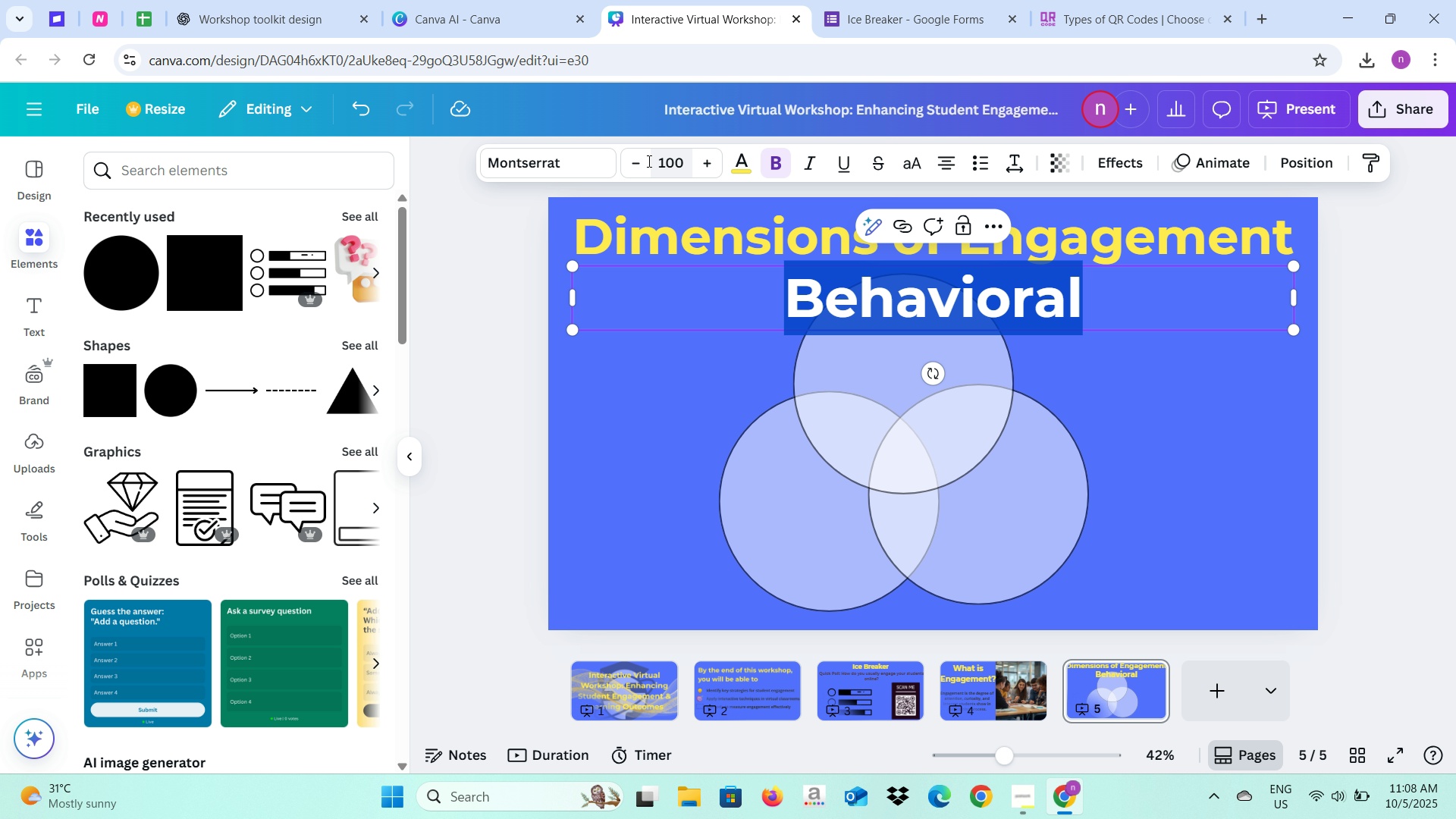 
left_click([528, 162])
 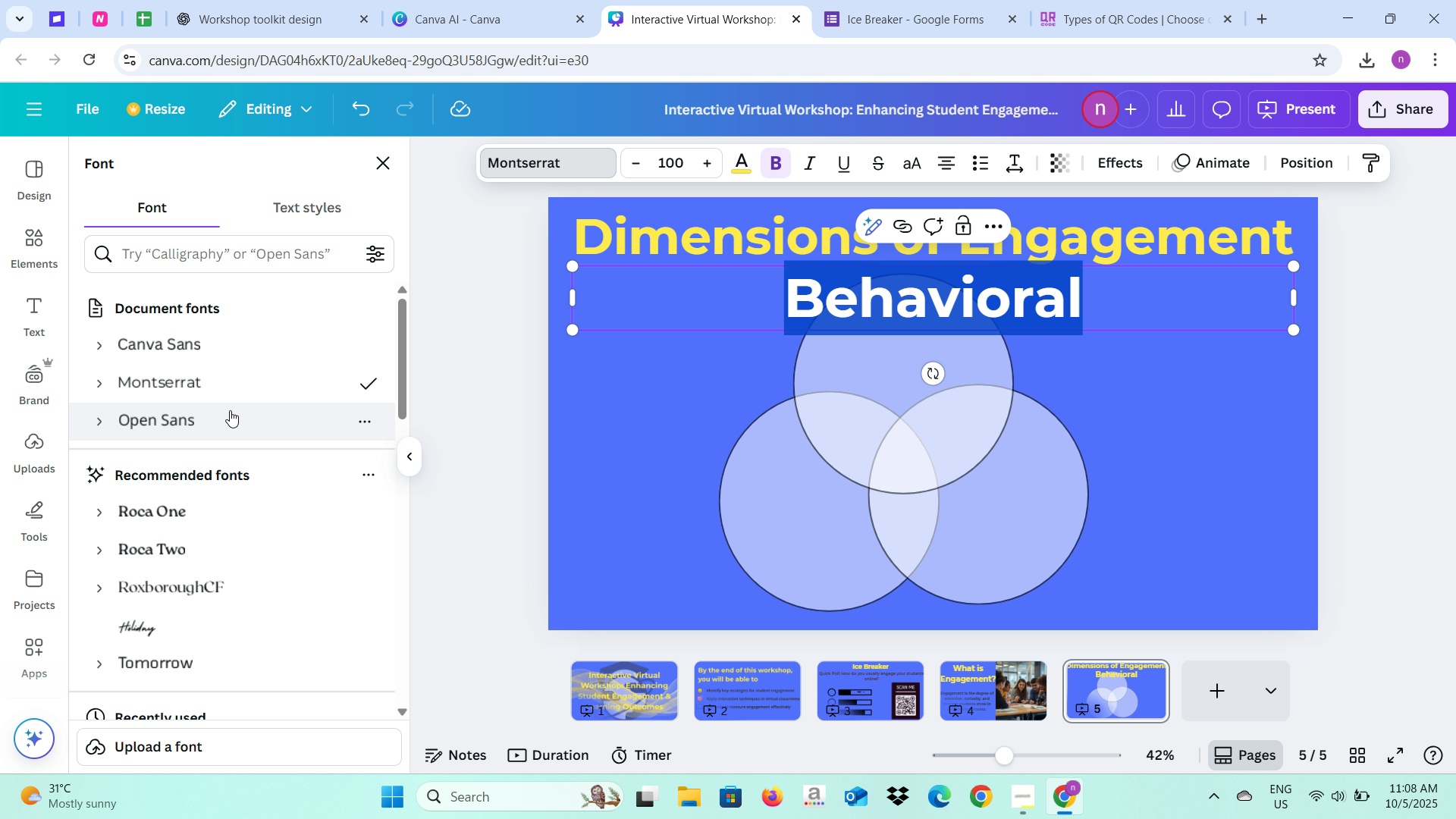 
left_click([229, 410])
 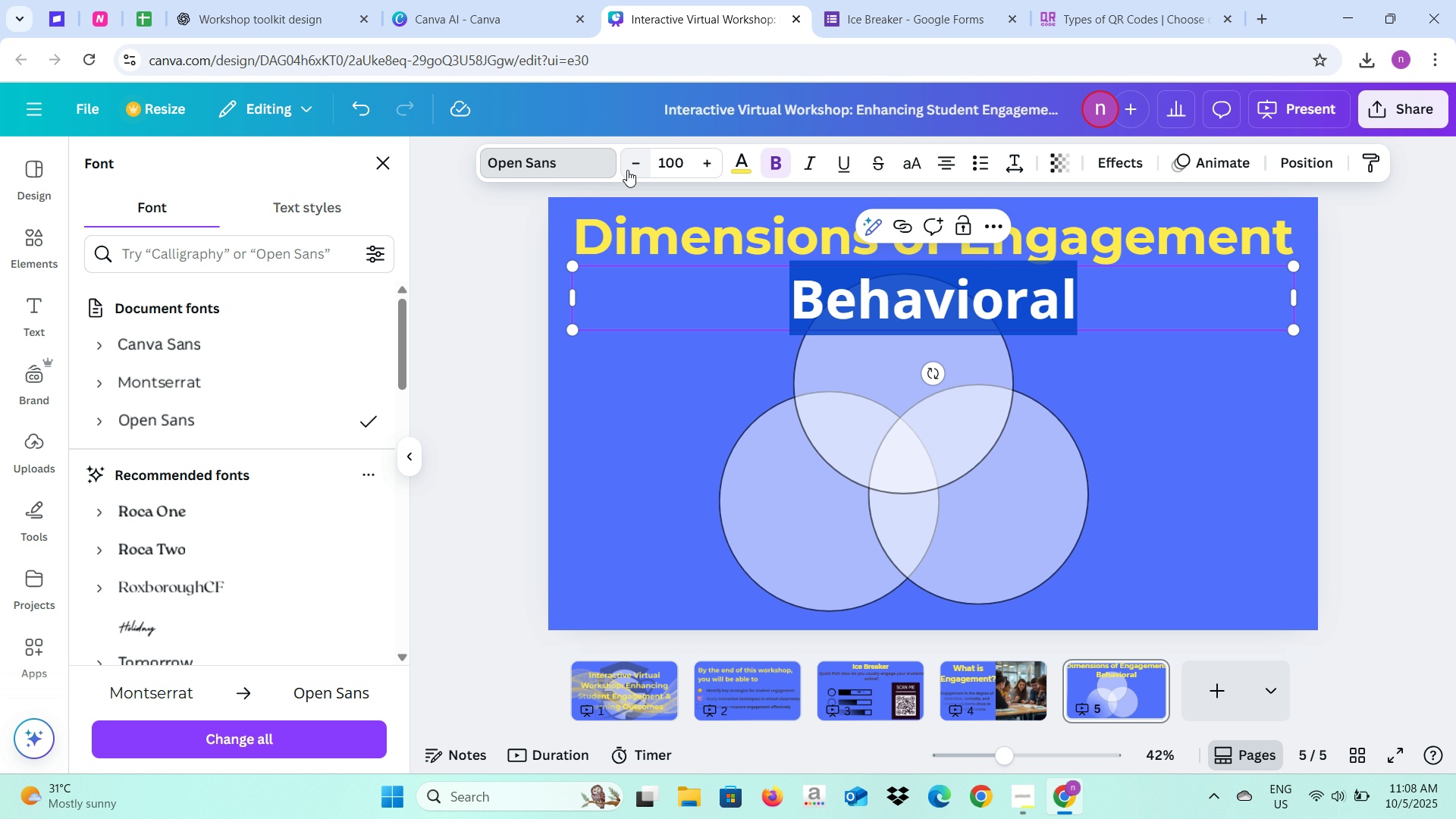 
double_click([627, 170])
 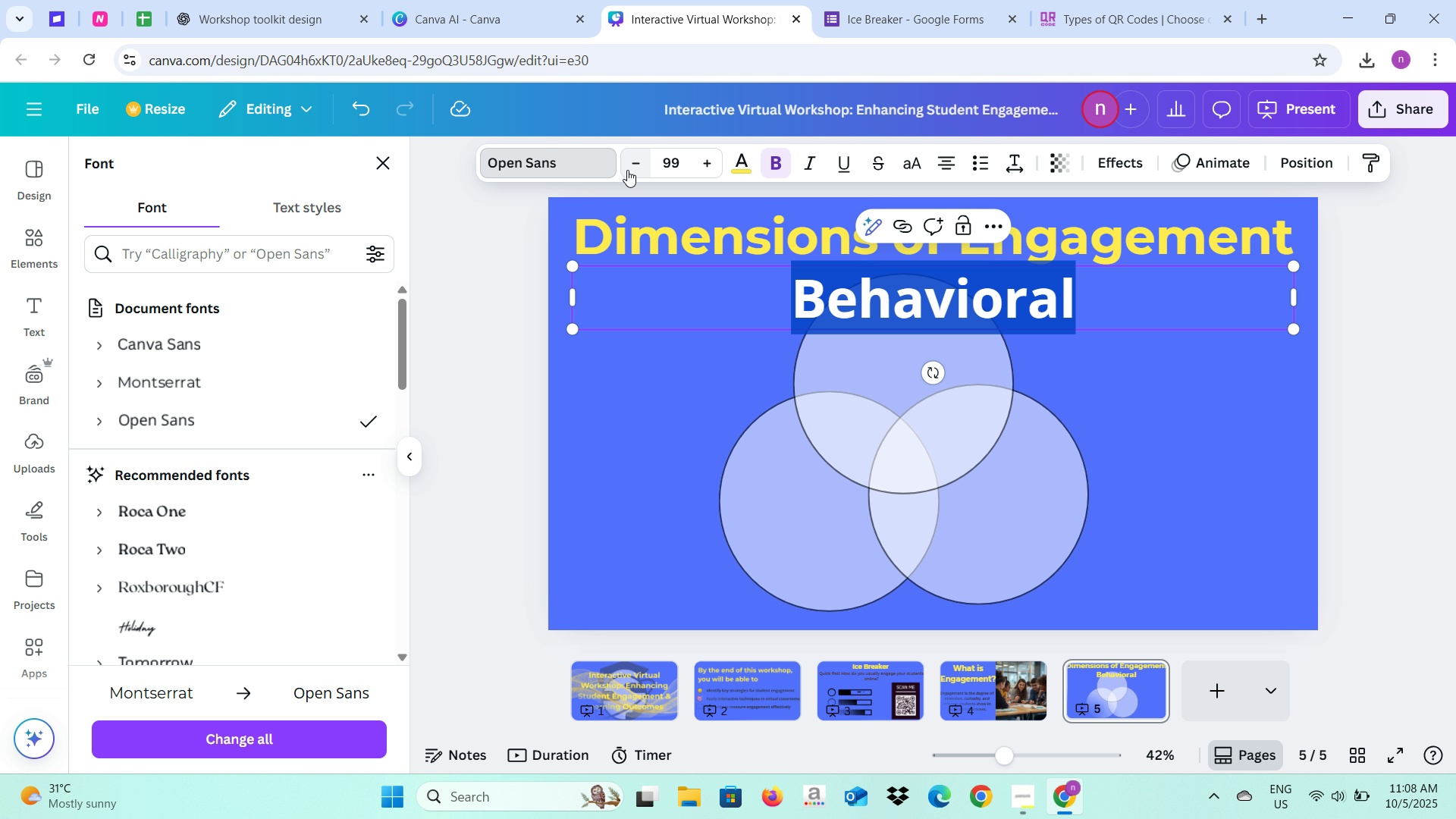 
triple_click([627, 170])
 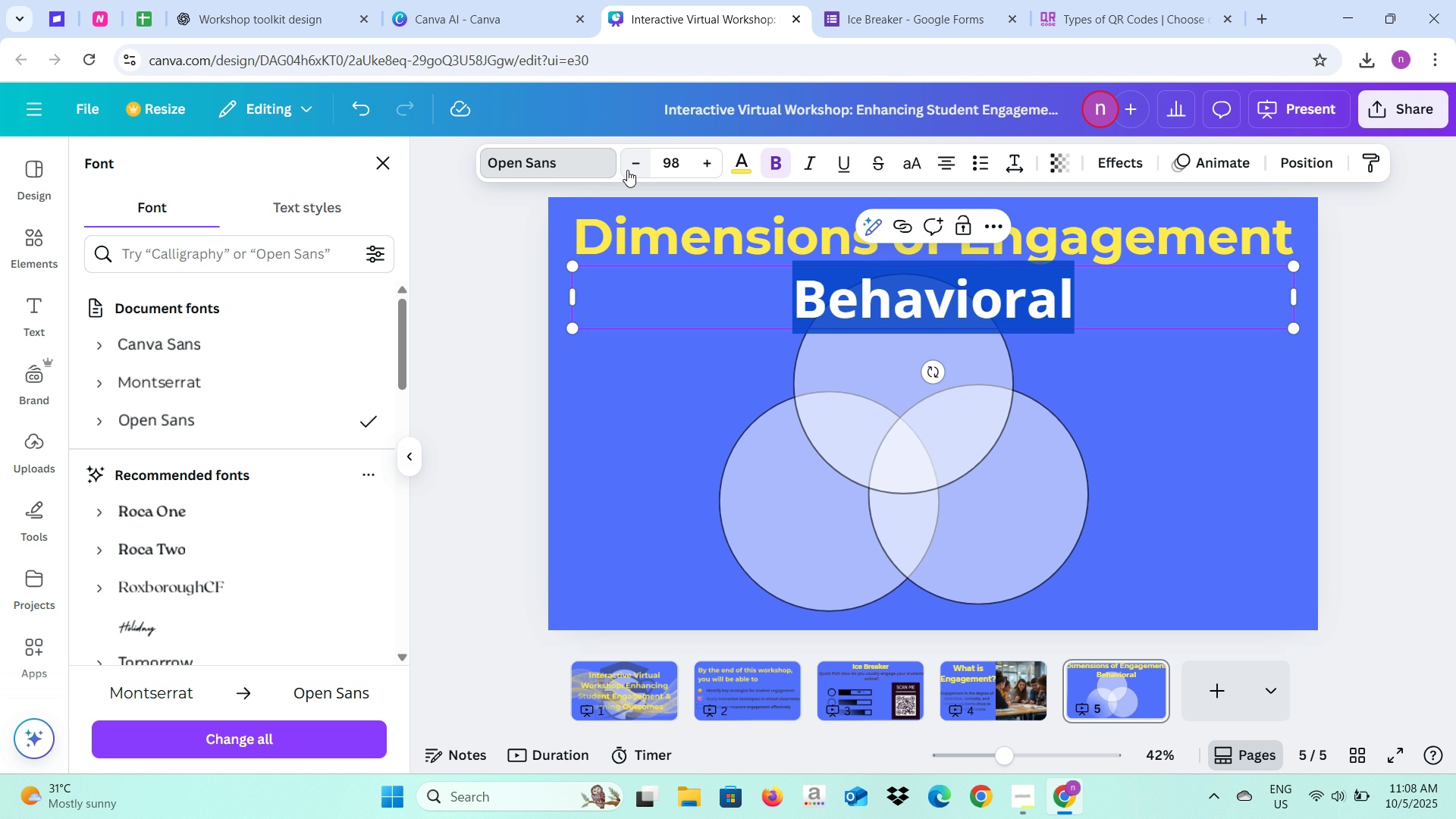 
triple_click([627, 170])
 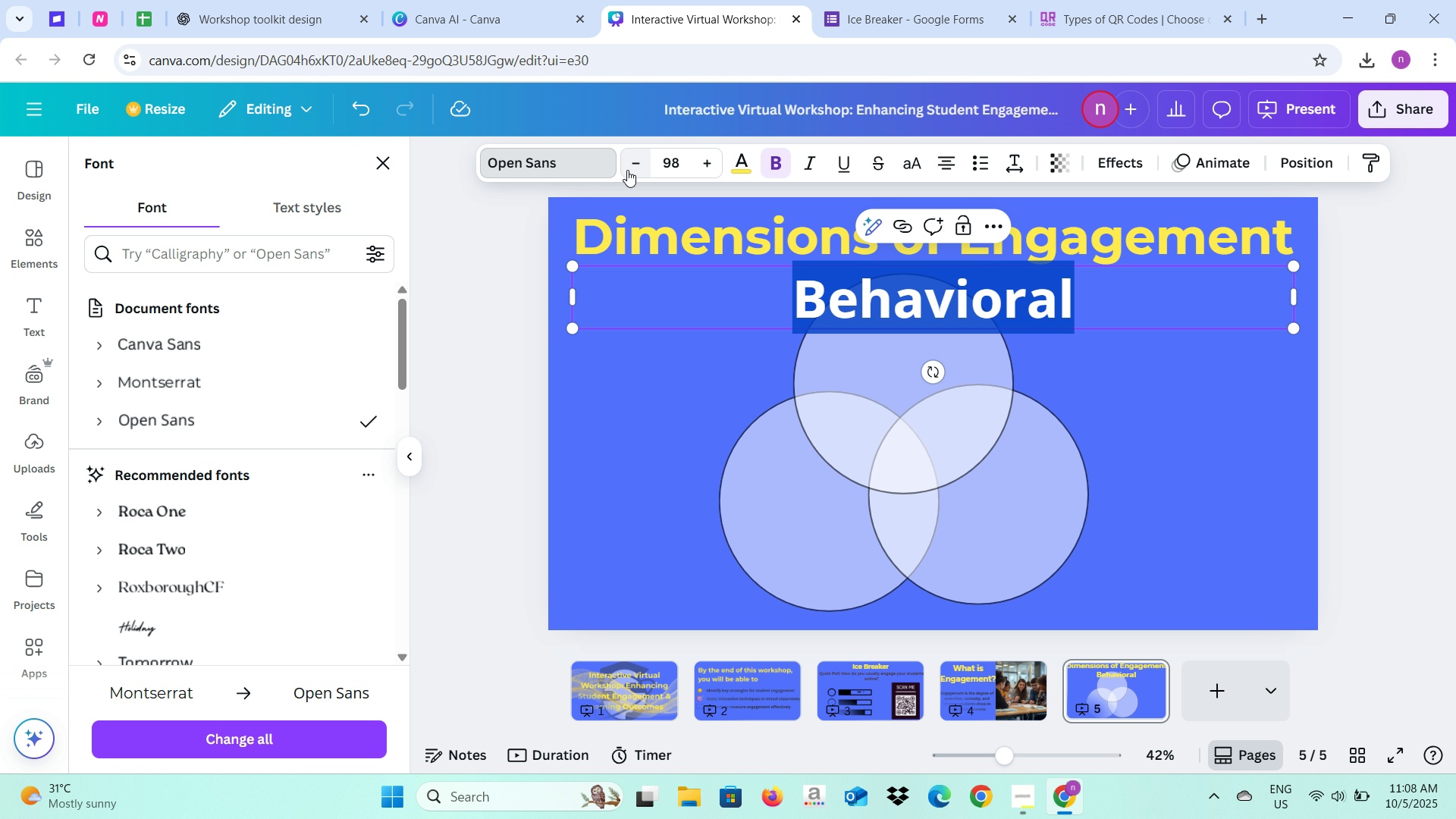 
triple_click([627, 170])
 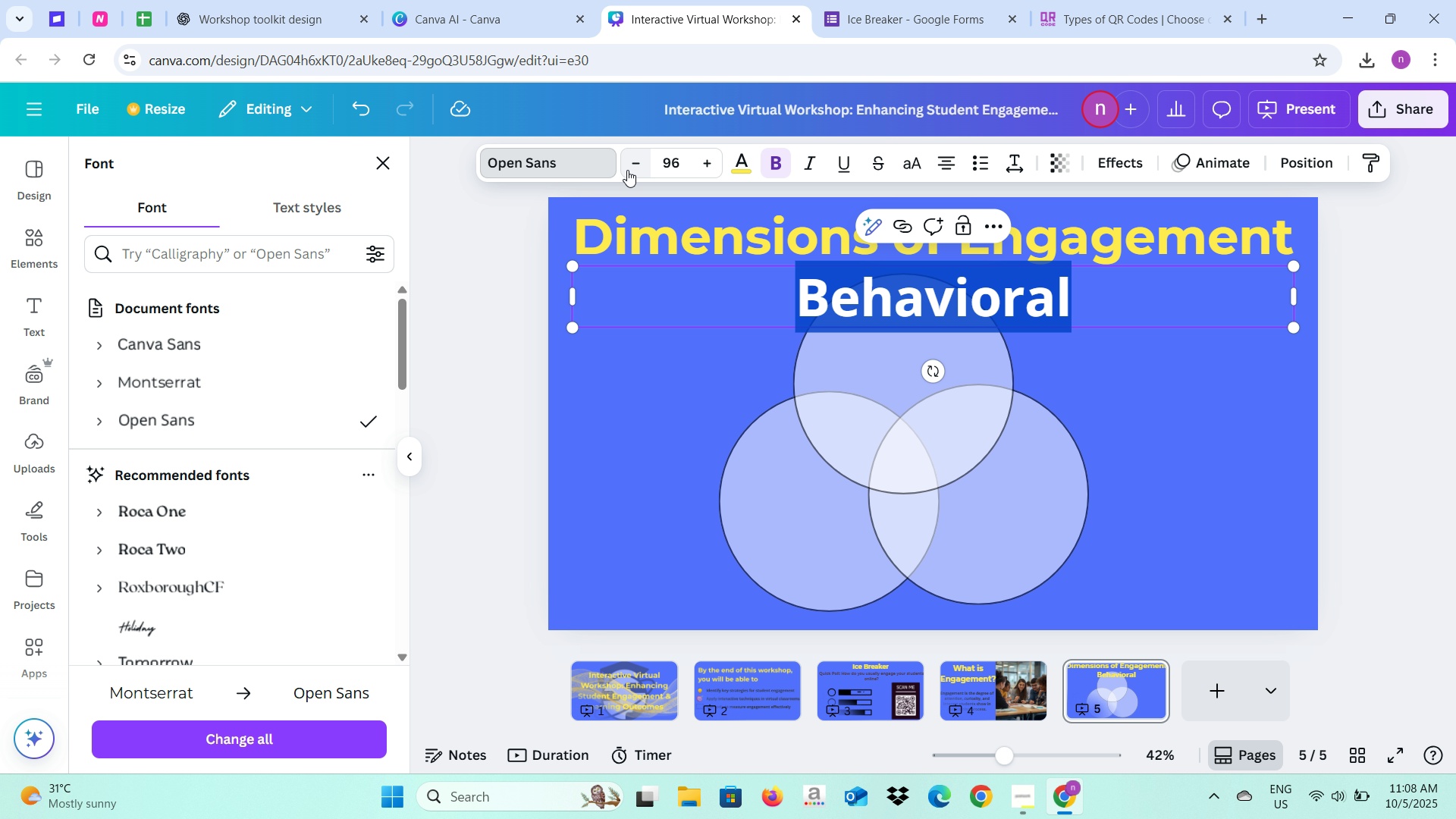 
triple_click([627, 170])
 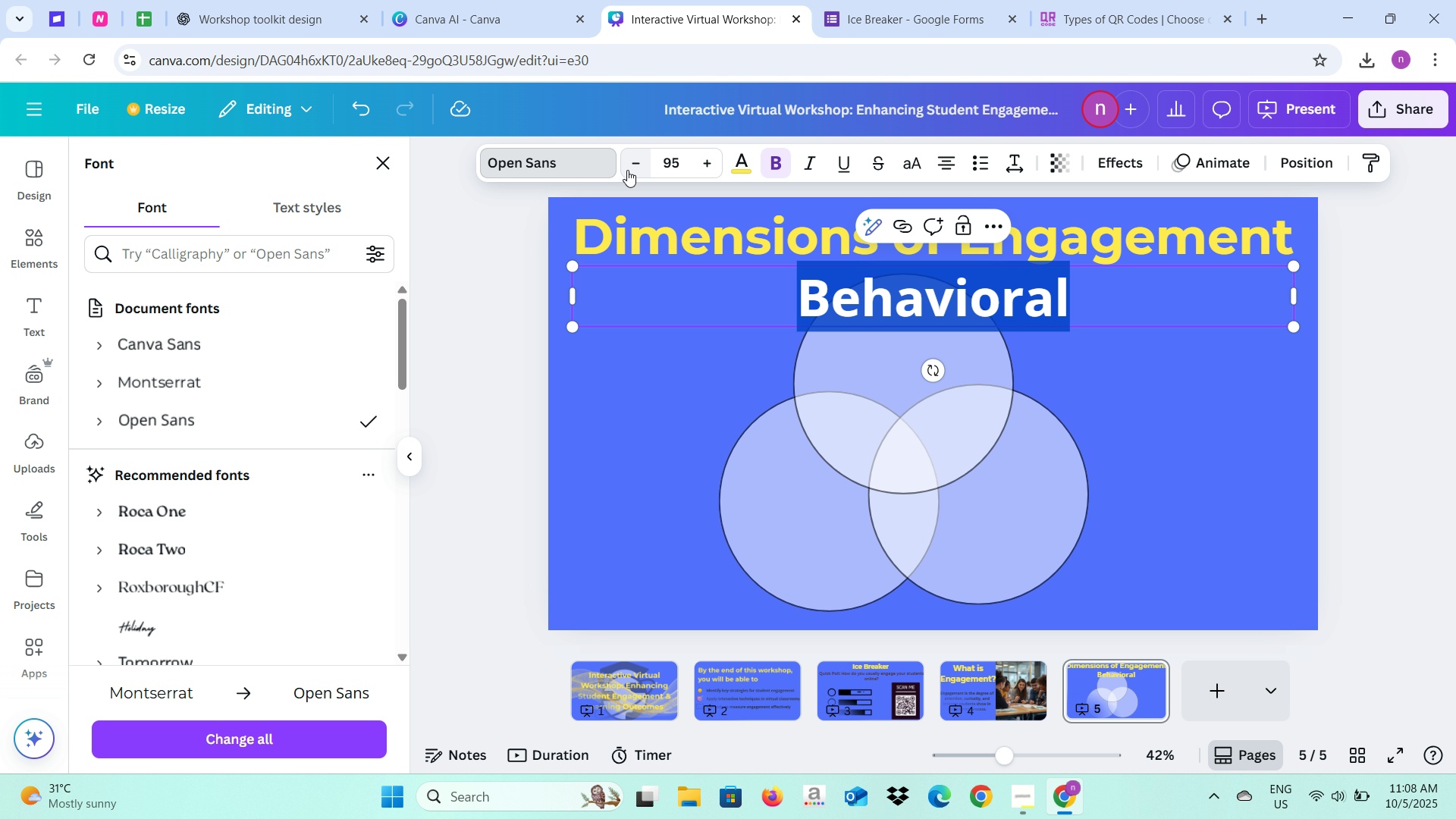 
triple_click([627, 170])
 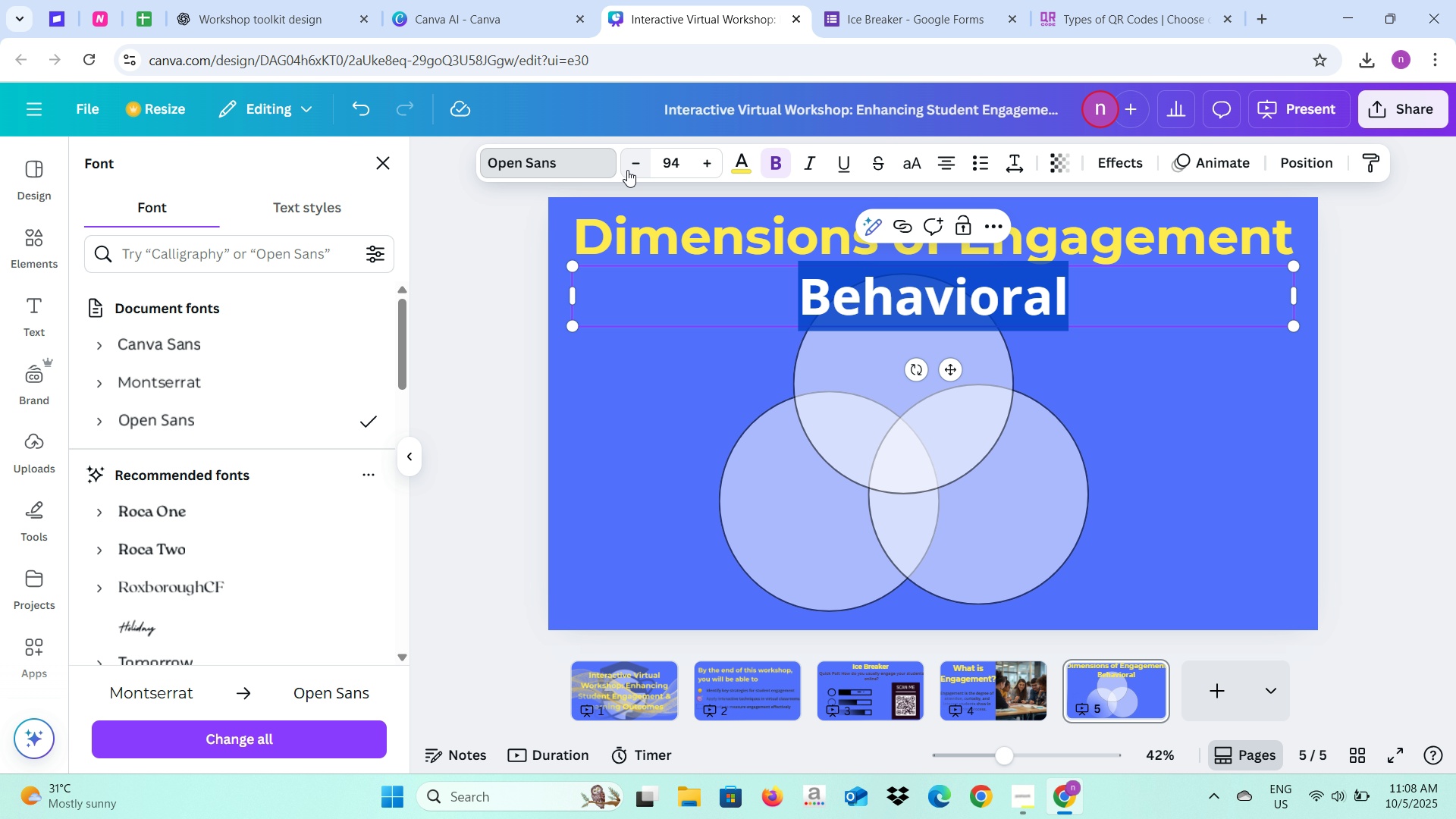 
triple_click([627, 170])
 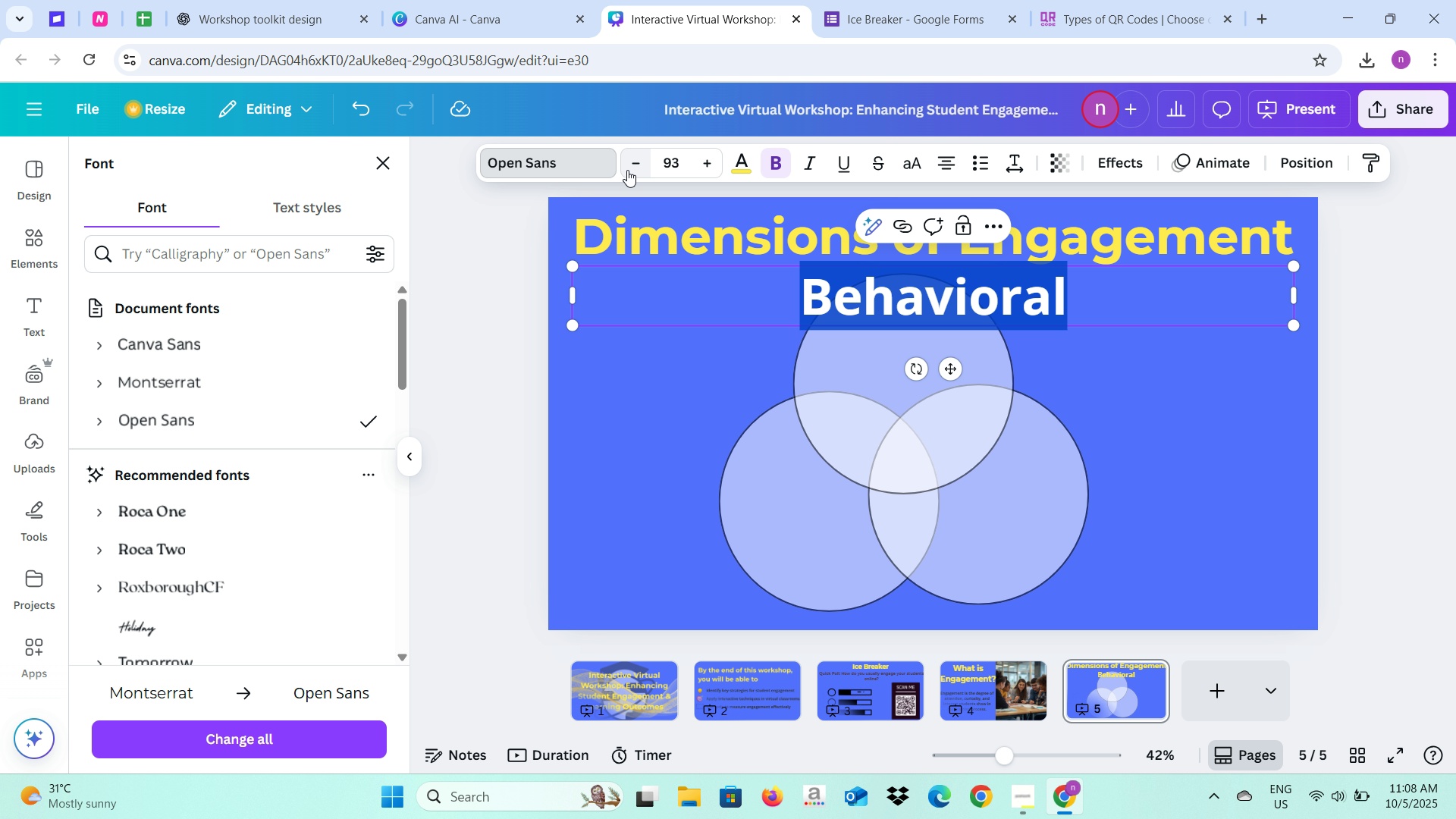 
triple_click([627, 170])
 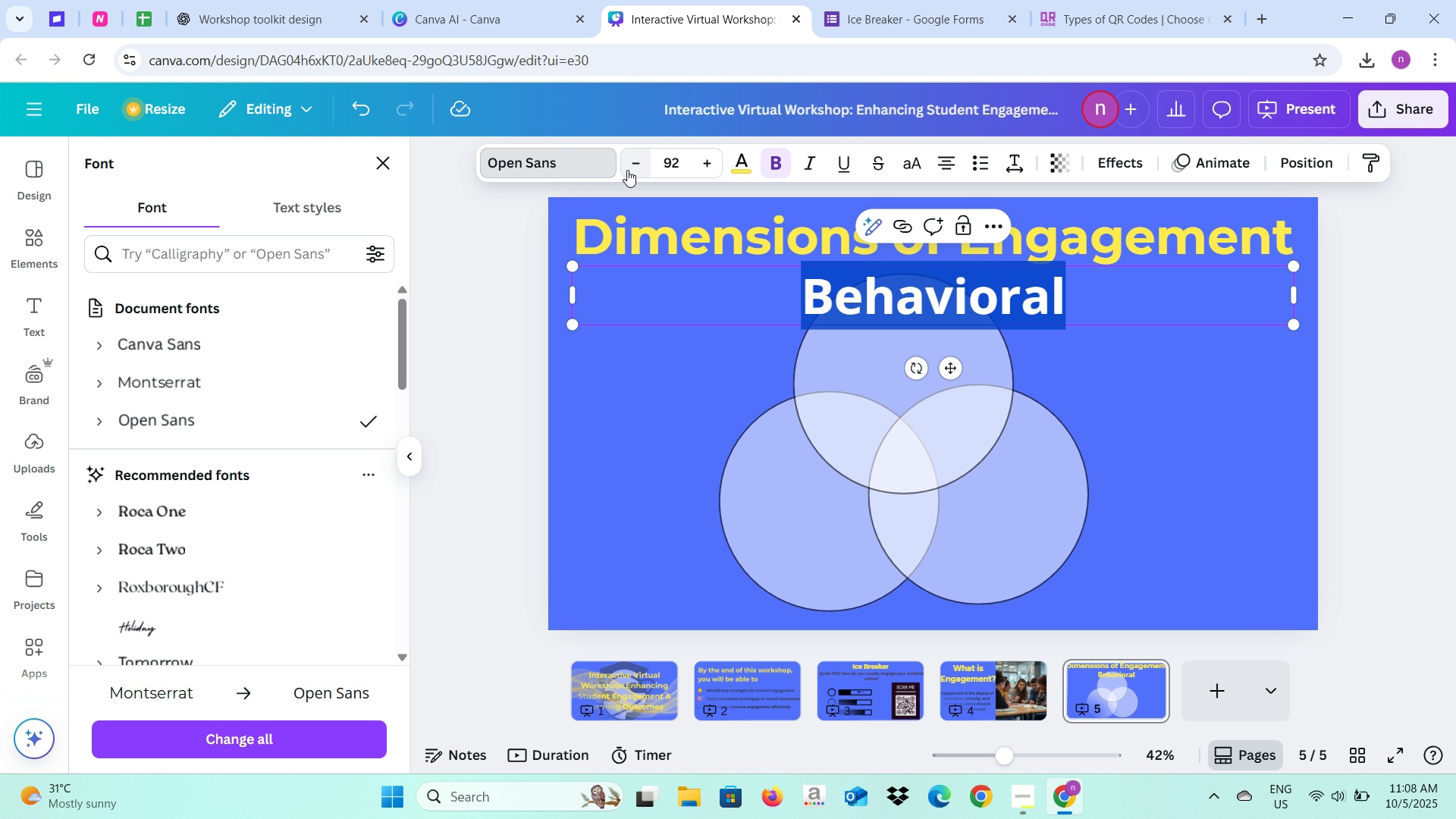 
triple_click([627, 170])
 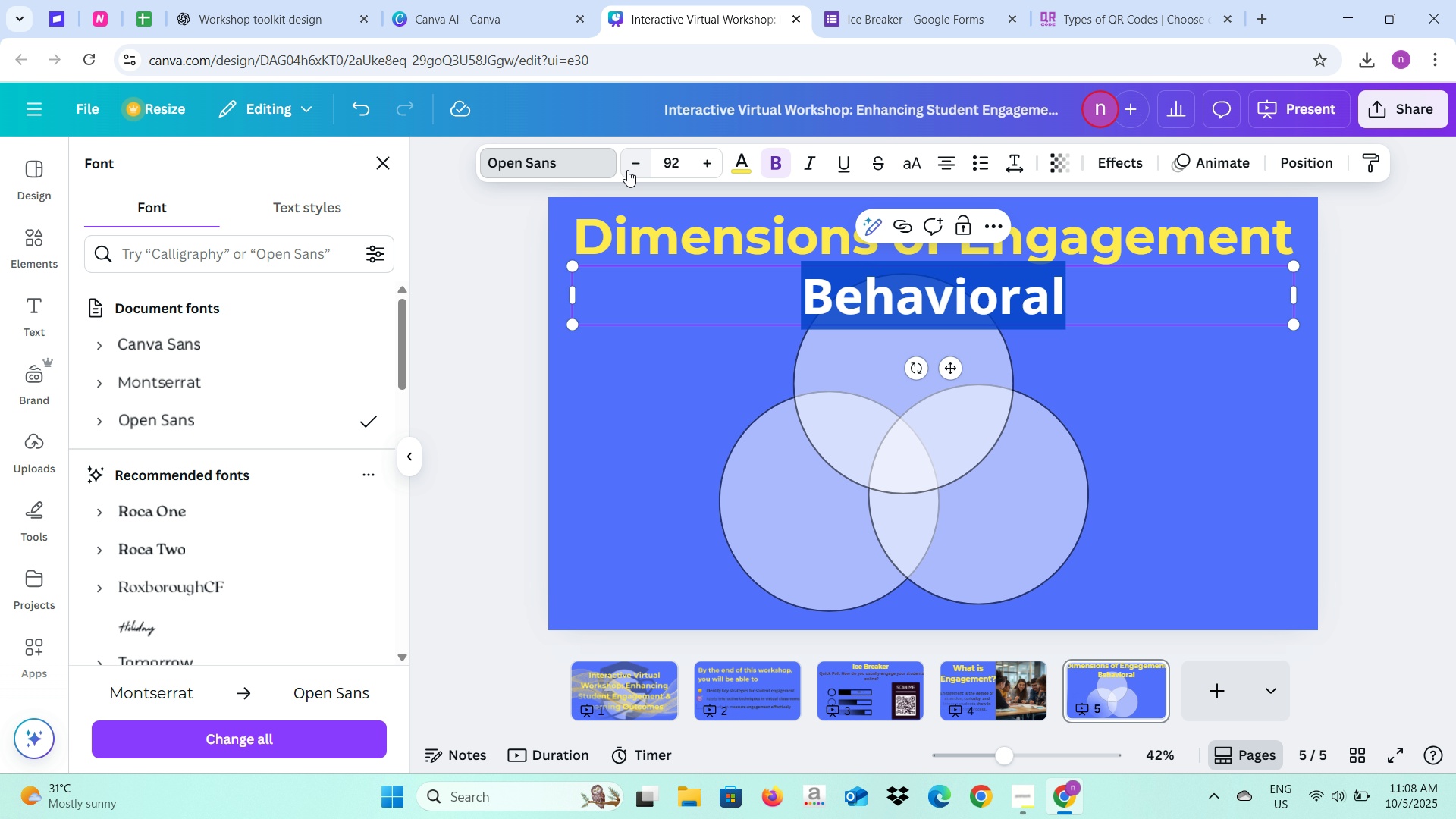 
triple_click([627, 170])
 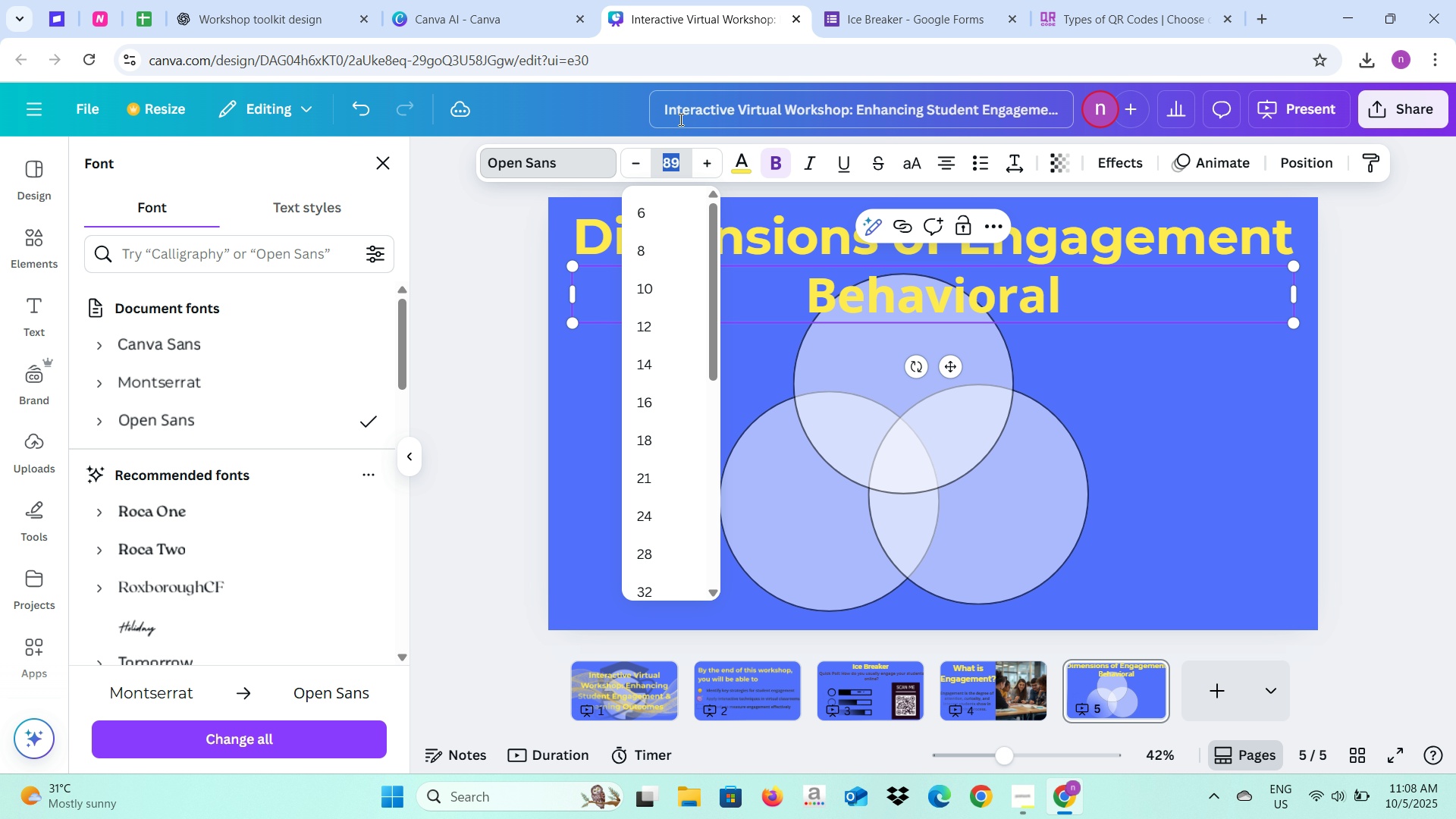 
key(Backspace)
type(50)
 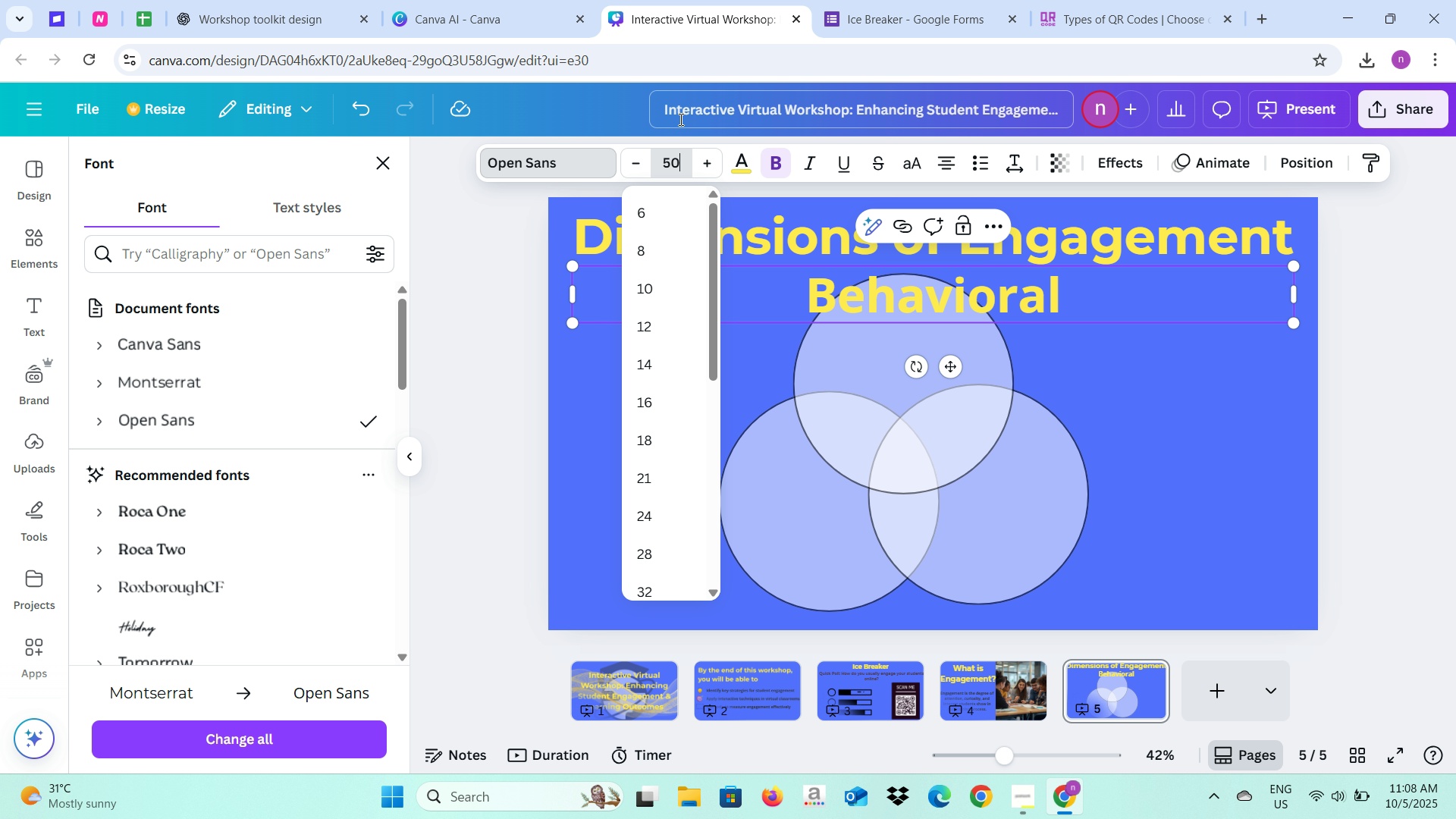 
key(Enter)
 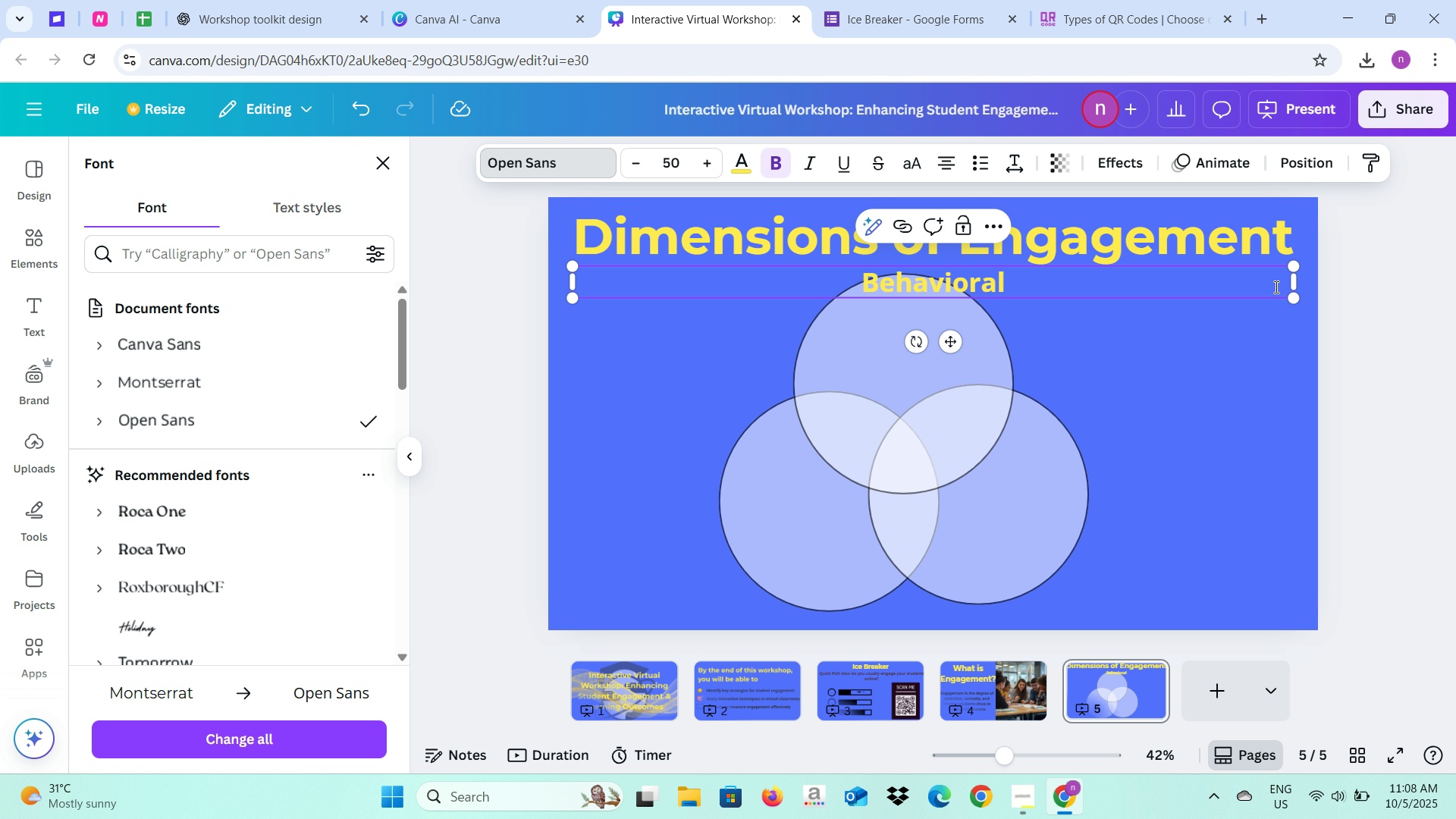 
left_click_drag(start_coordinate=[1298, 287], to_coordinate=[821, 292])
 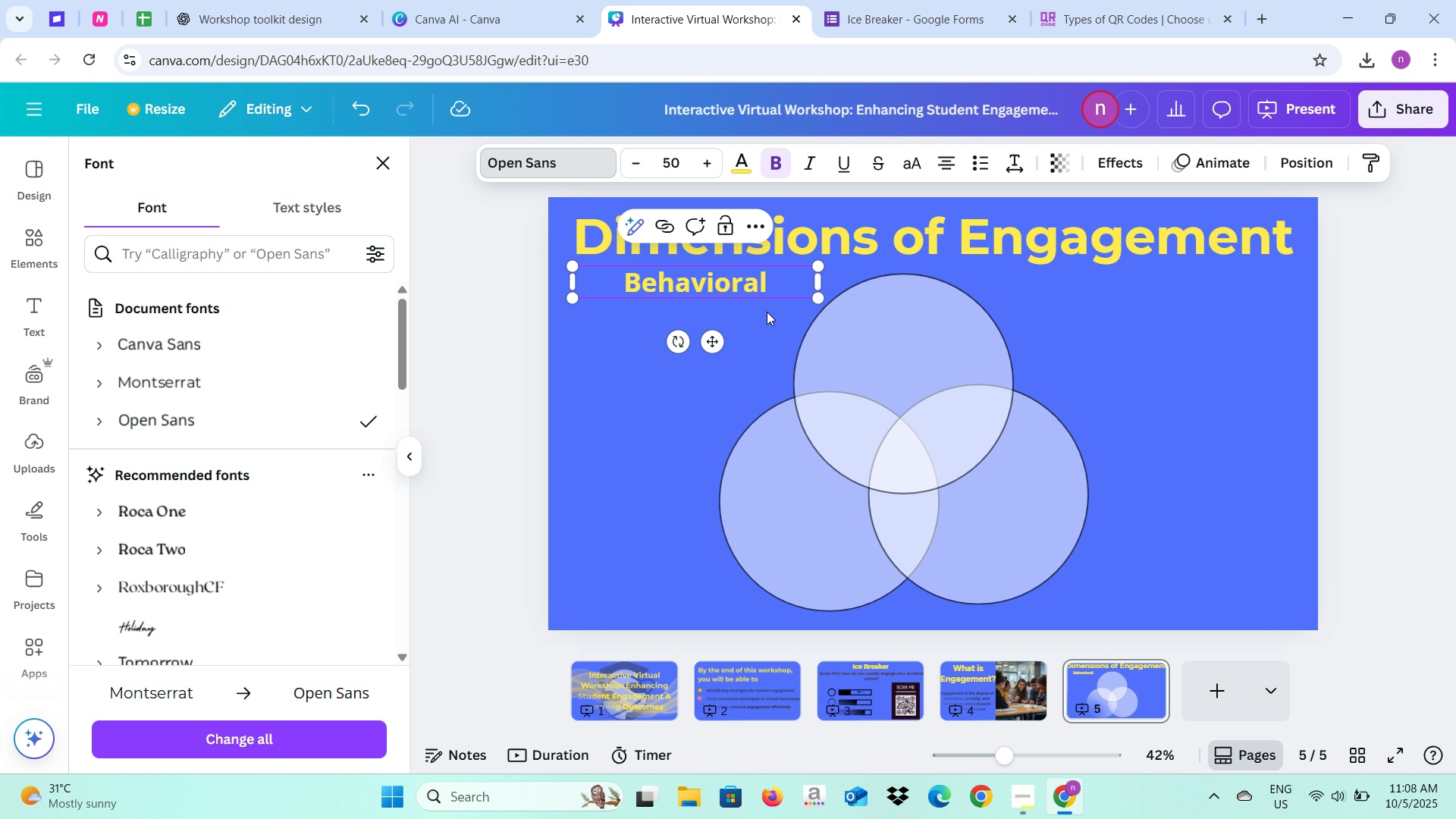 
left_click([767, 318])
 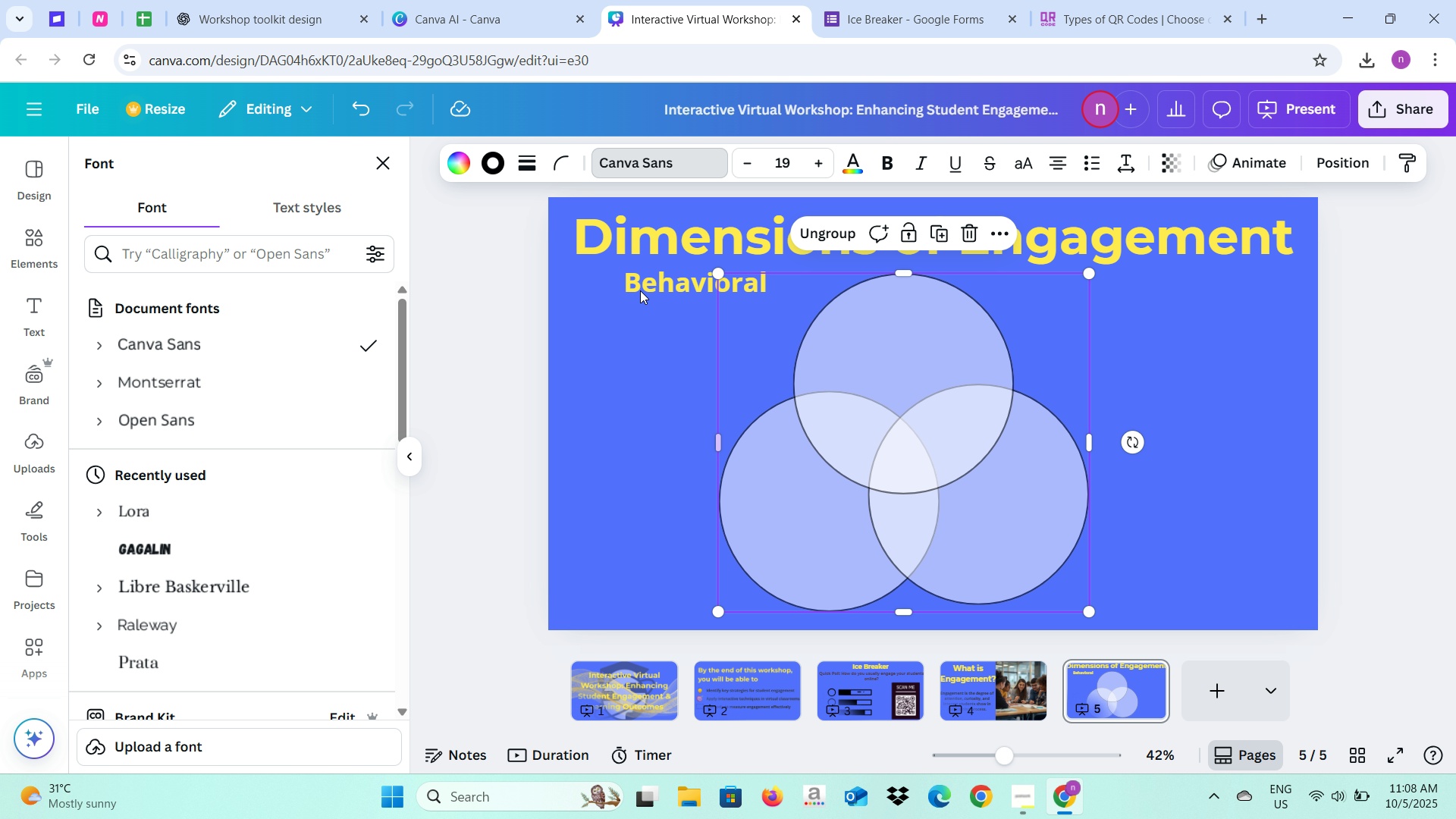 
left_click([640, 290])
 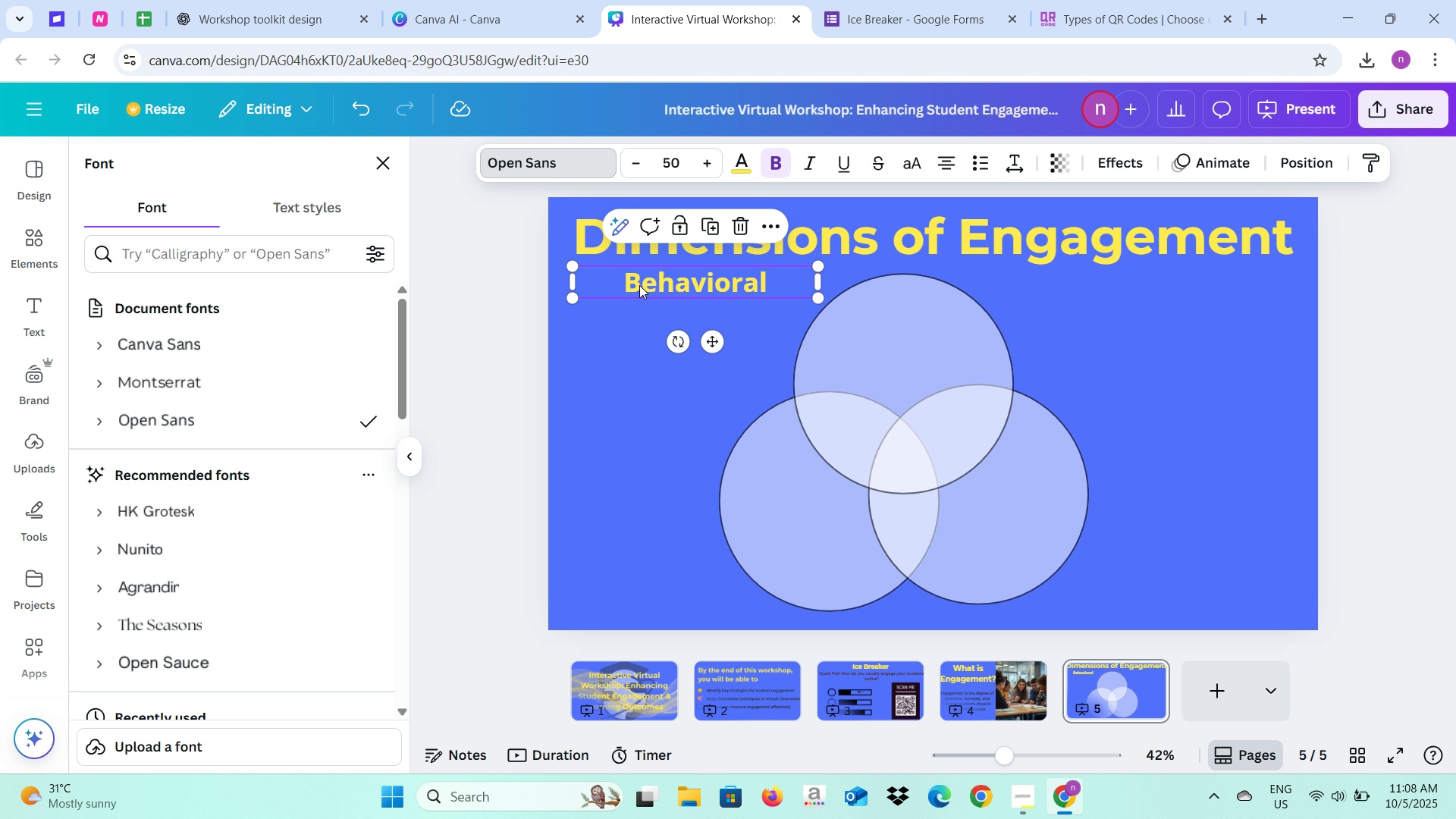 
left_click_drag(start_coordinate=[639, 285], to_coordinate=[855, 312])
 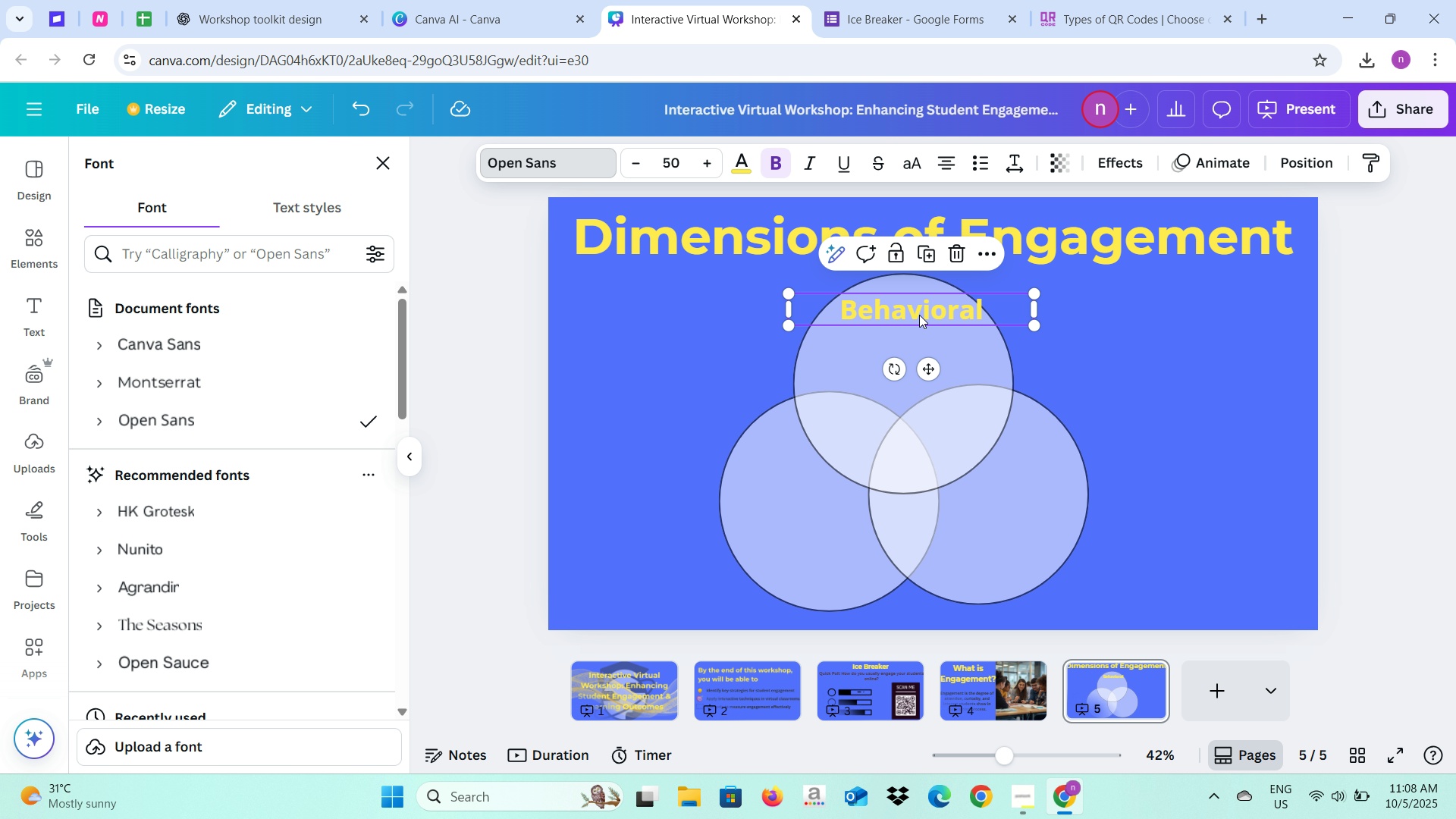 
left_click_drag(start_coordinate=[919, 315], to_coordinate=[914, 315])
 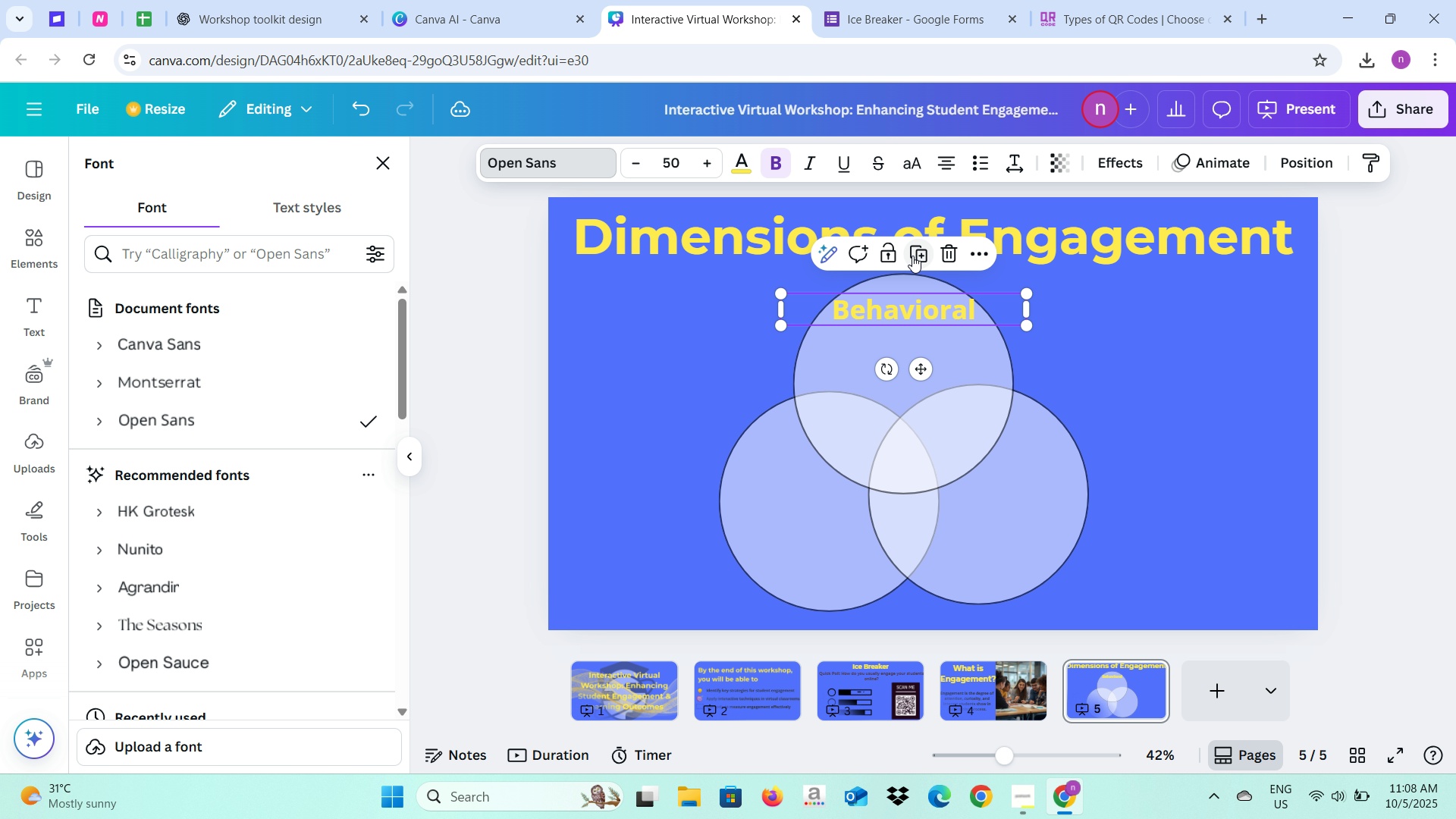 
left_click([913, 255])
 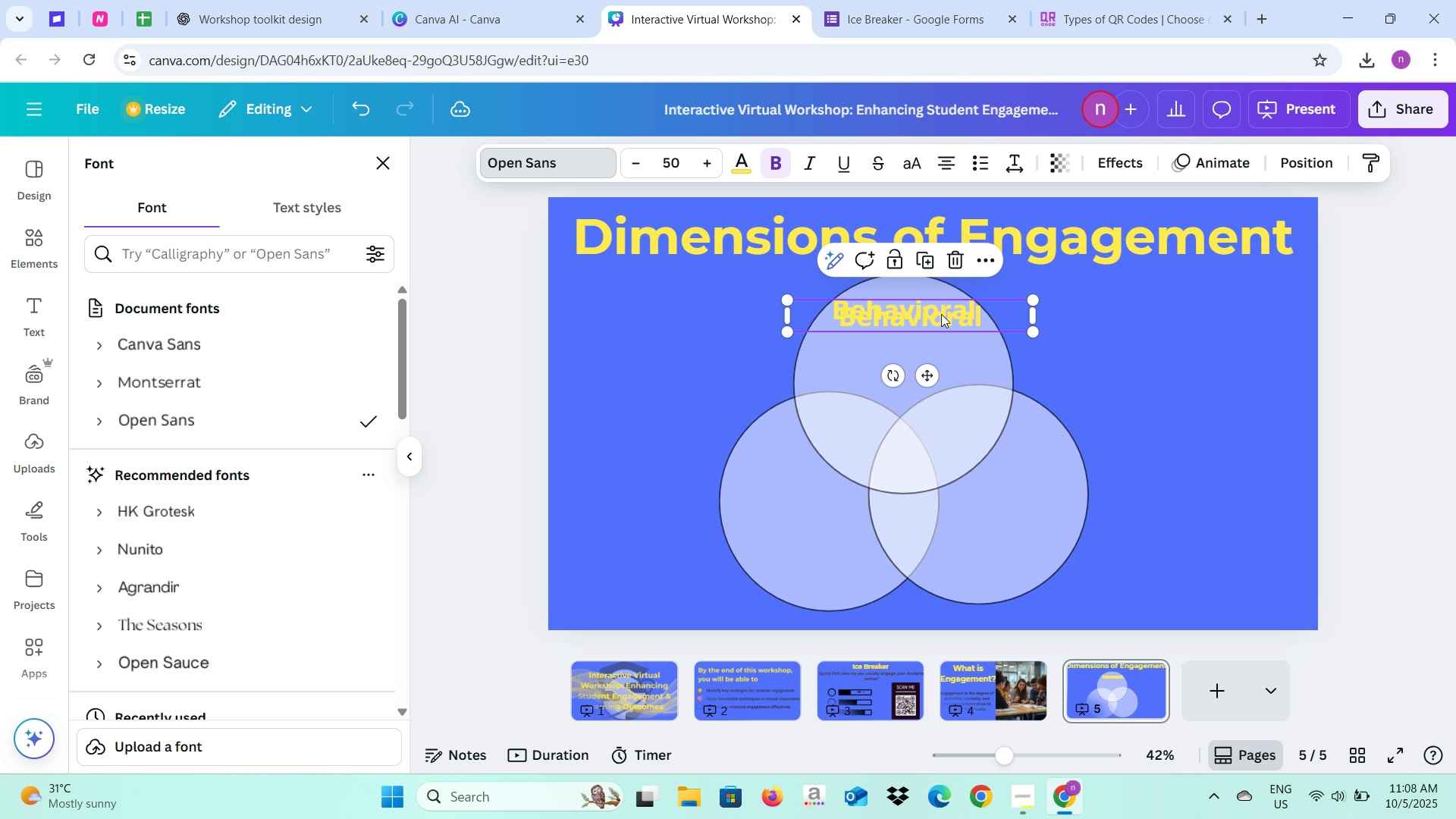 
left_click_drag(start_coordinate=[941, 317], to_coordinate=[827, 562])
 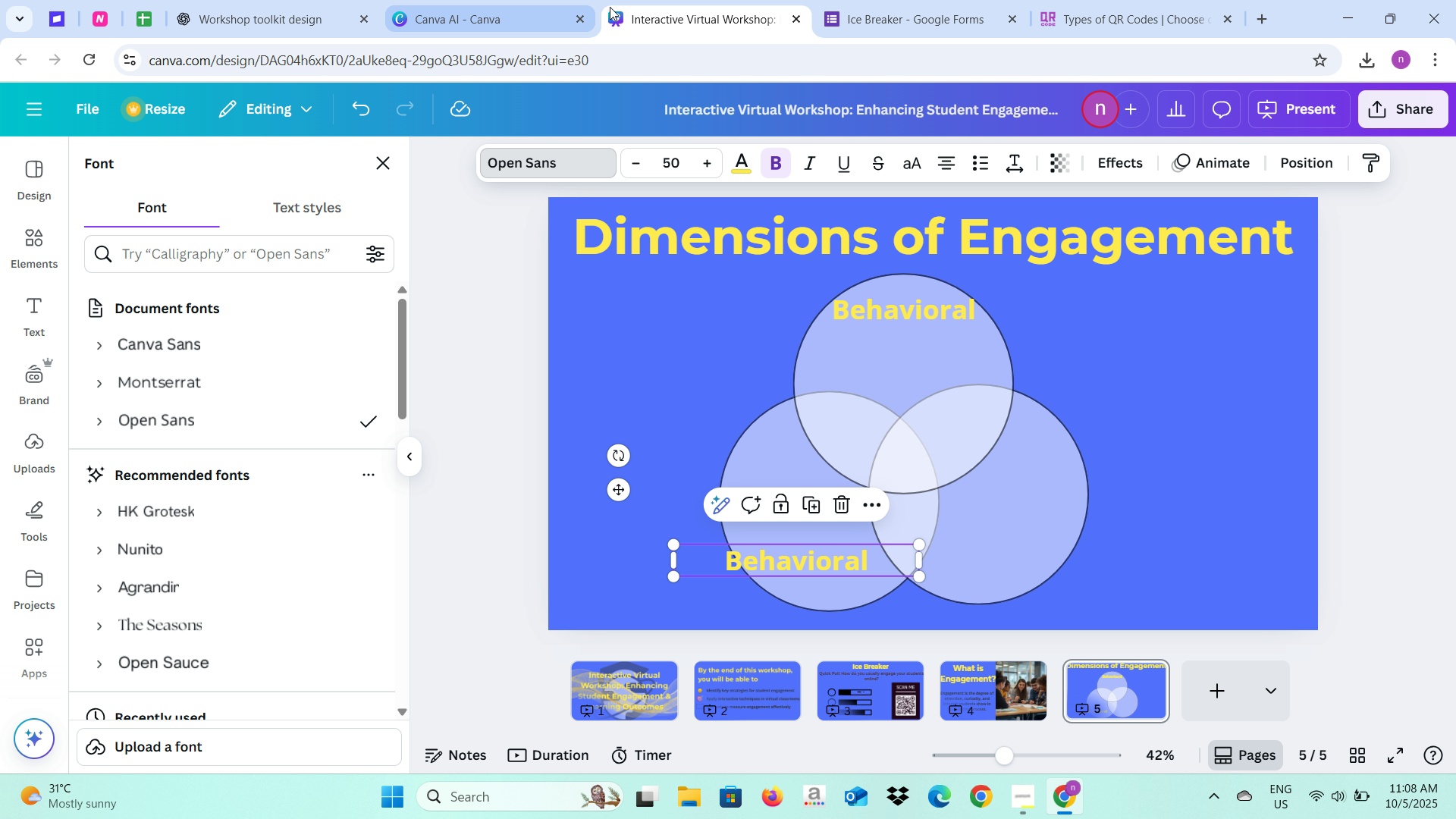 
left_click([293, 0])
 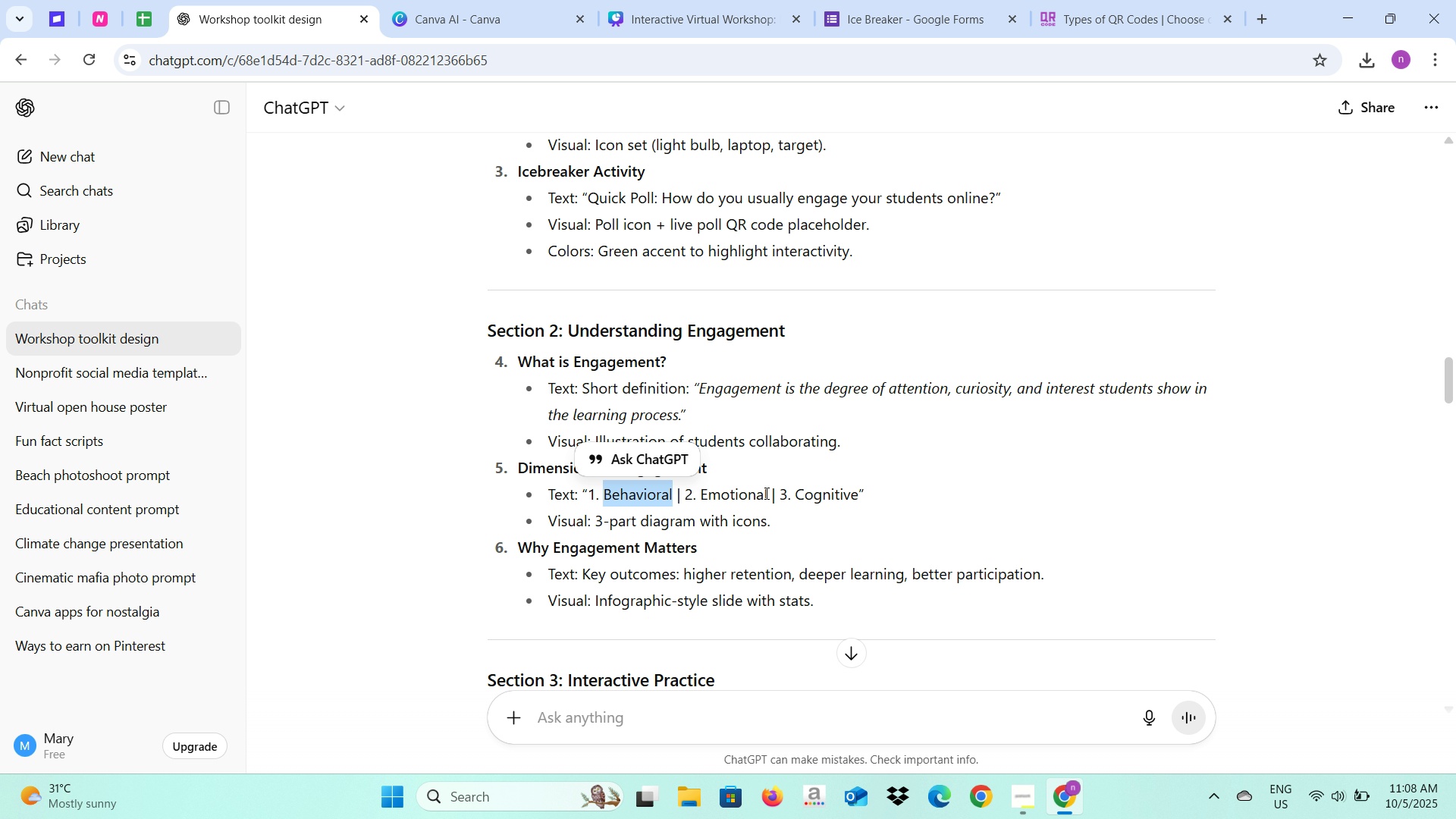 
left_click_drag(start_coordinate=[769, 491], to_coordinate=[701, 496])
 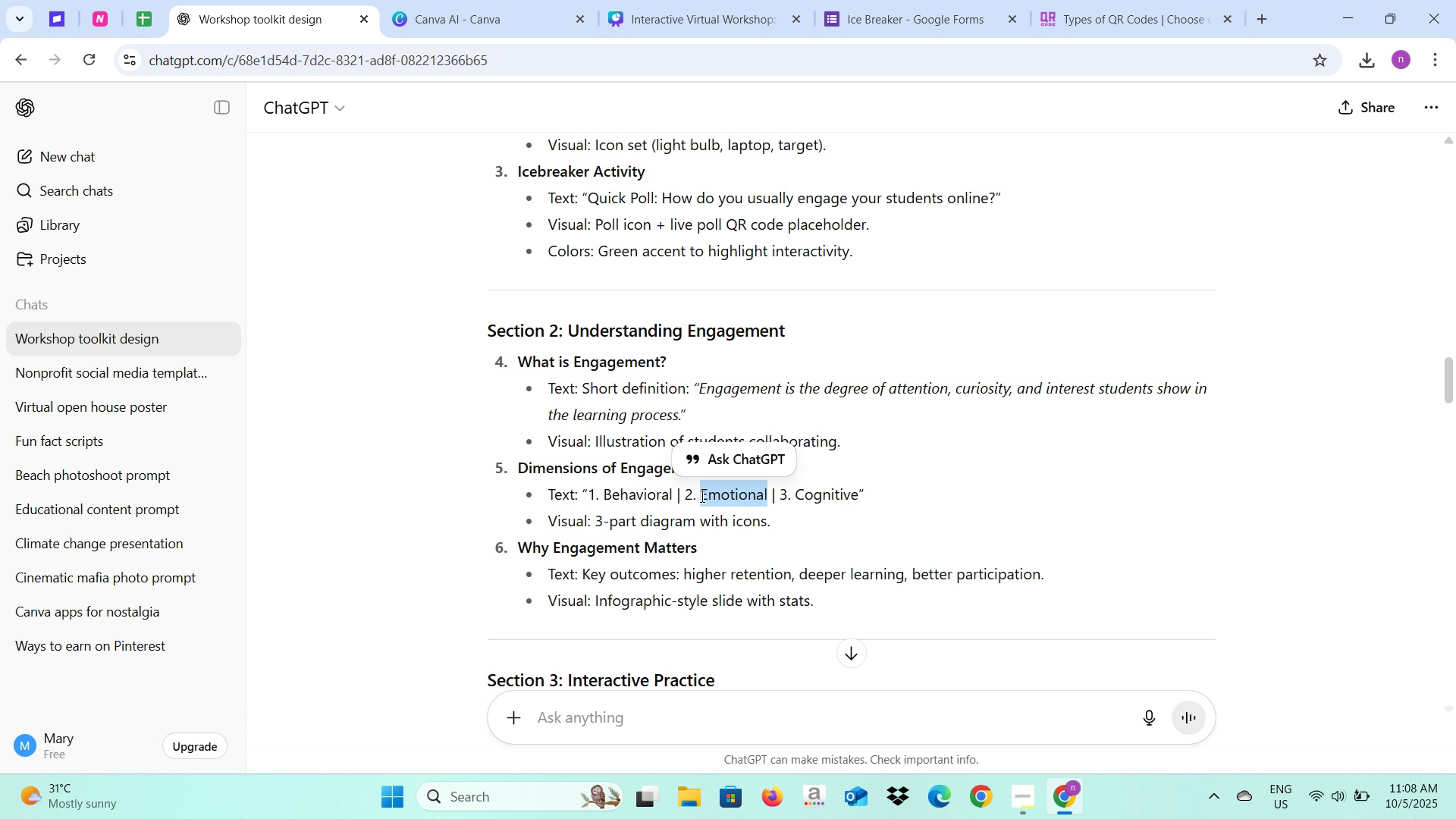 
key(Control+C)
 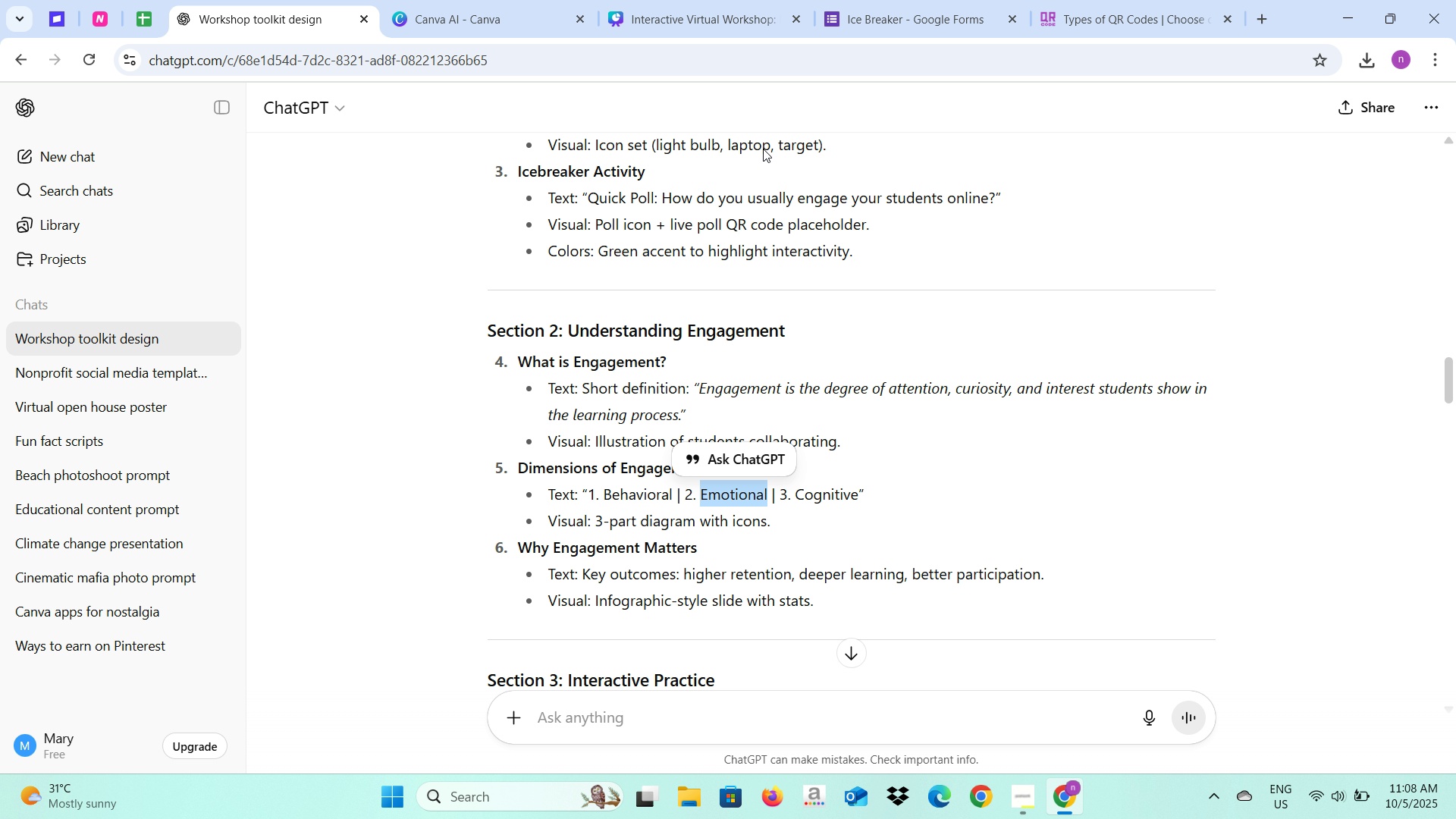 
key(Control+C)
 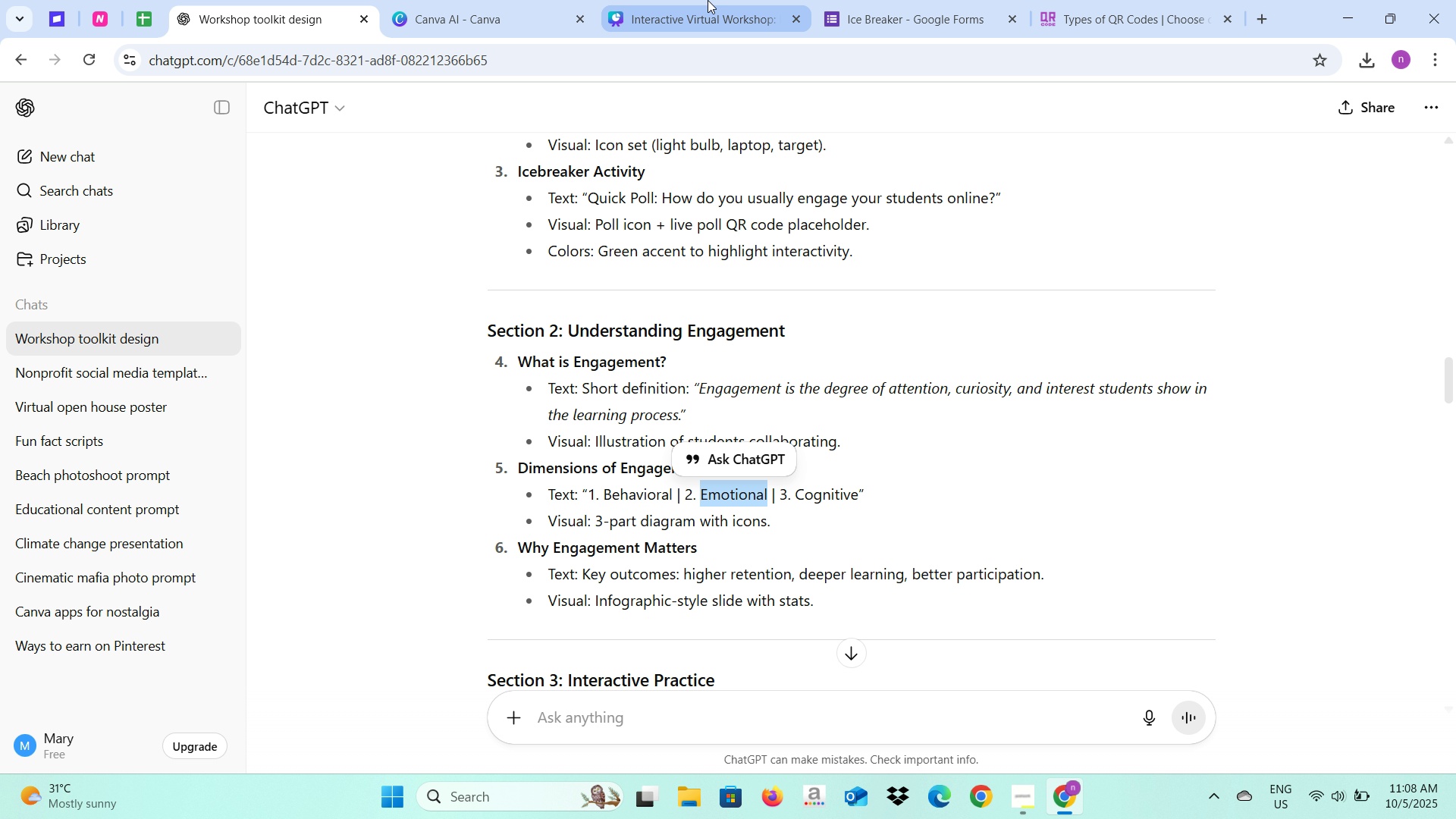 
left_click([708, 0])
 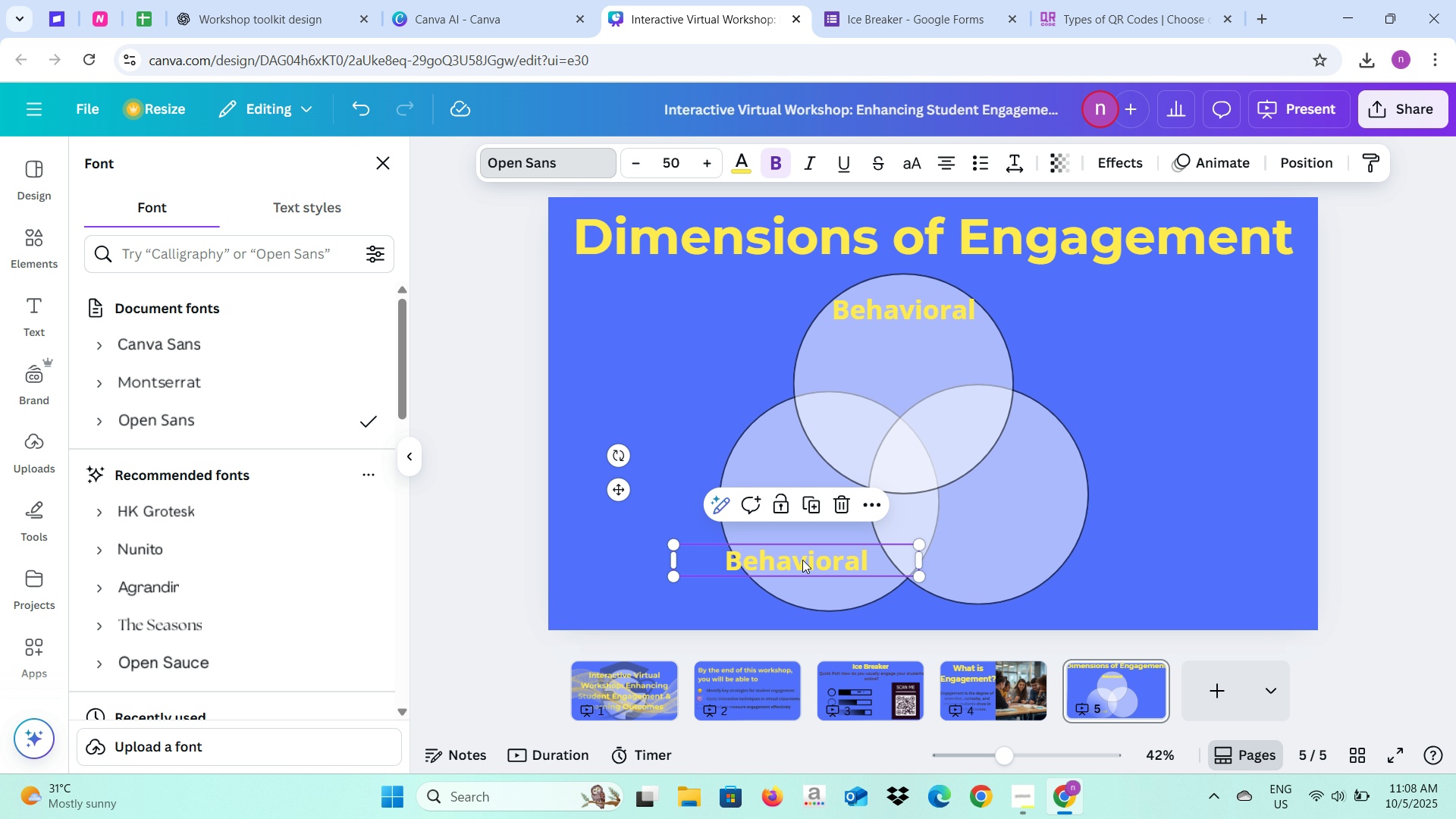 
left_click([802, 560])
 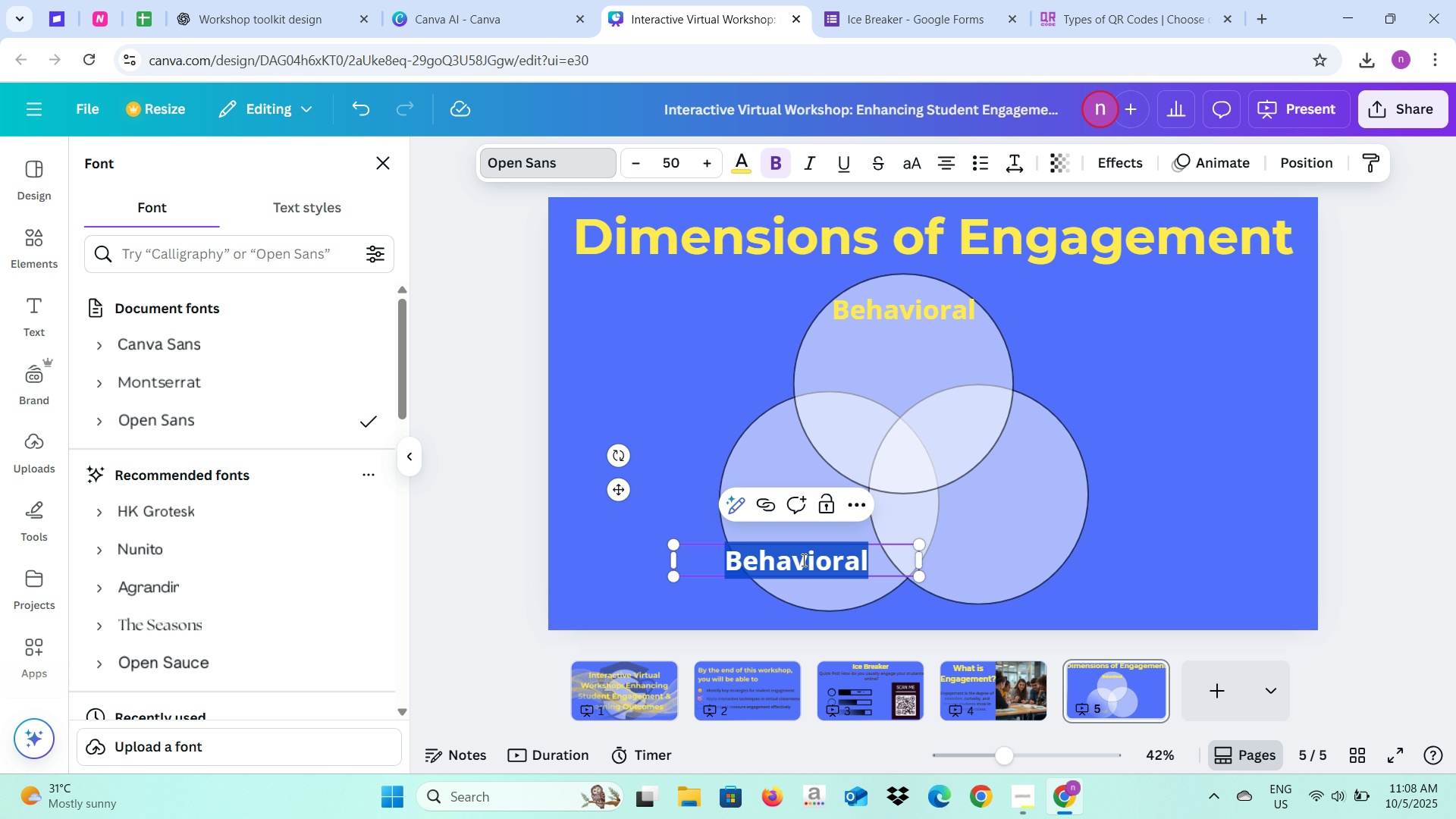 
key(Control+V)
 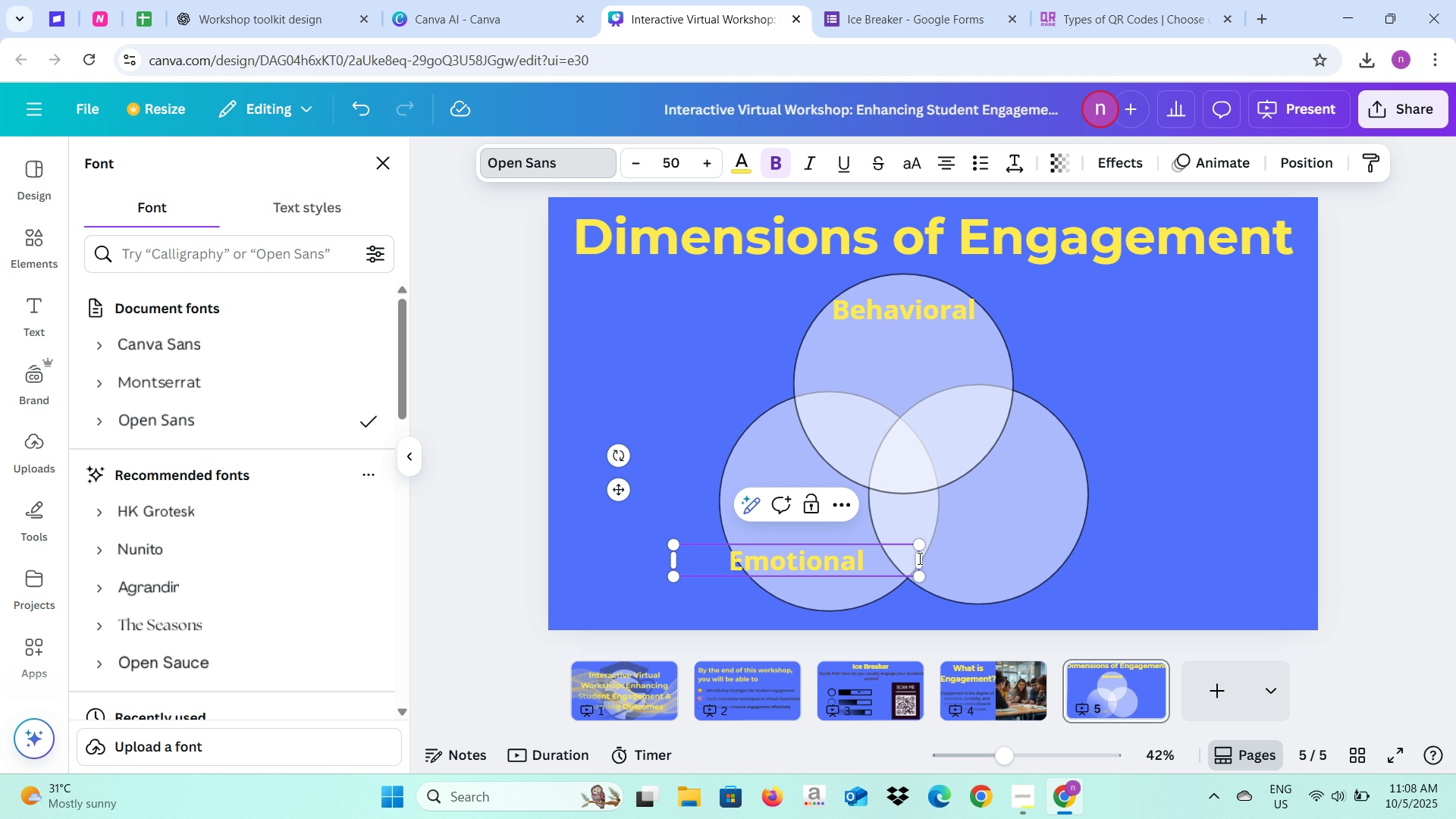 
left_click_drag(start_coordinate=[918, 556], to_coordinate=[854, 564])
 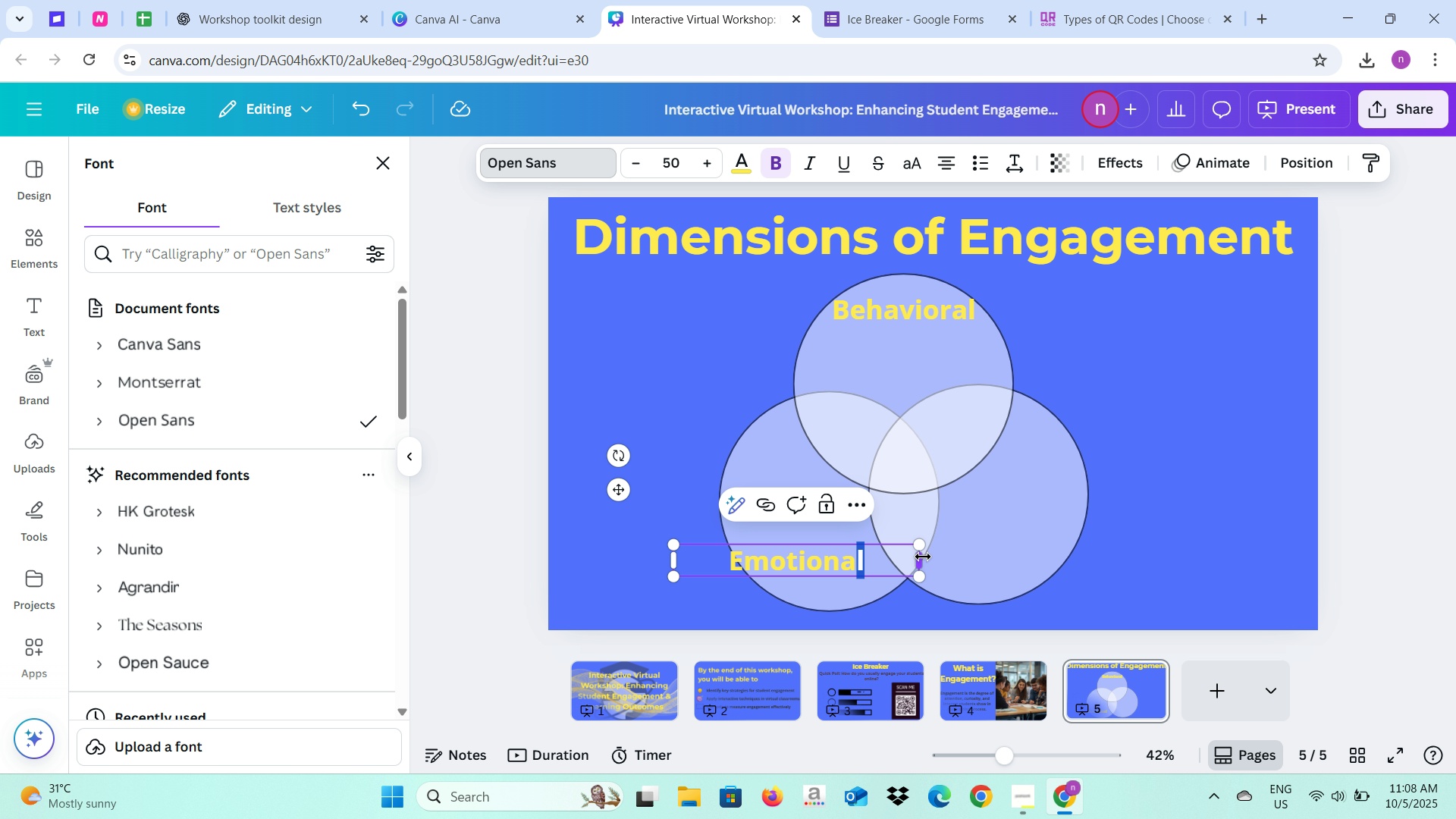 
left_click_drag(start_coordinate=[921, 557], to_coordinate=[881, 562])
 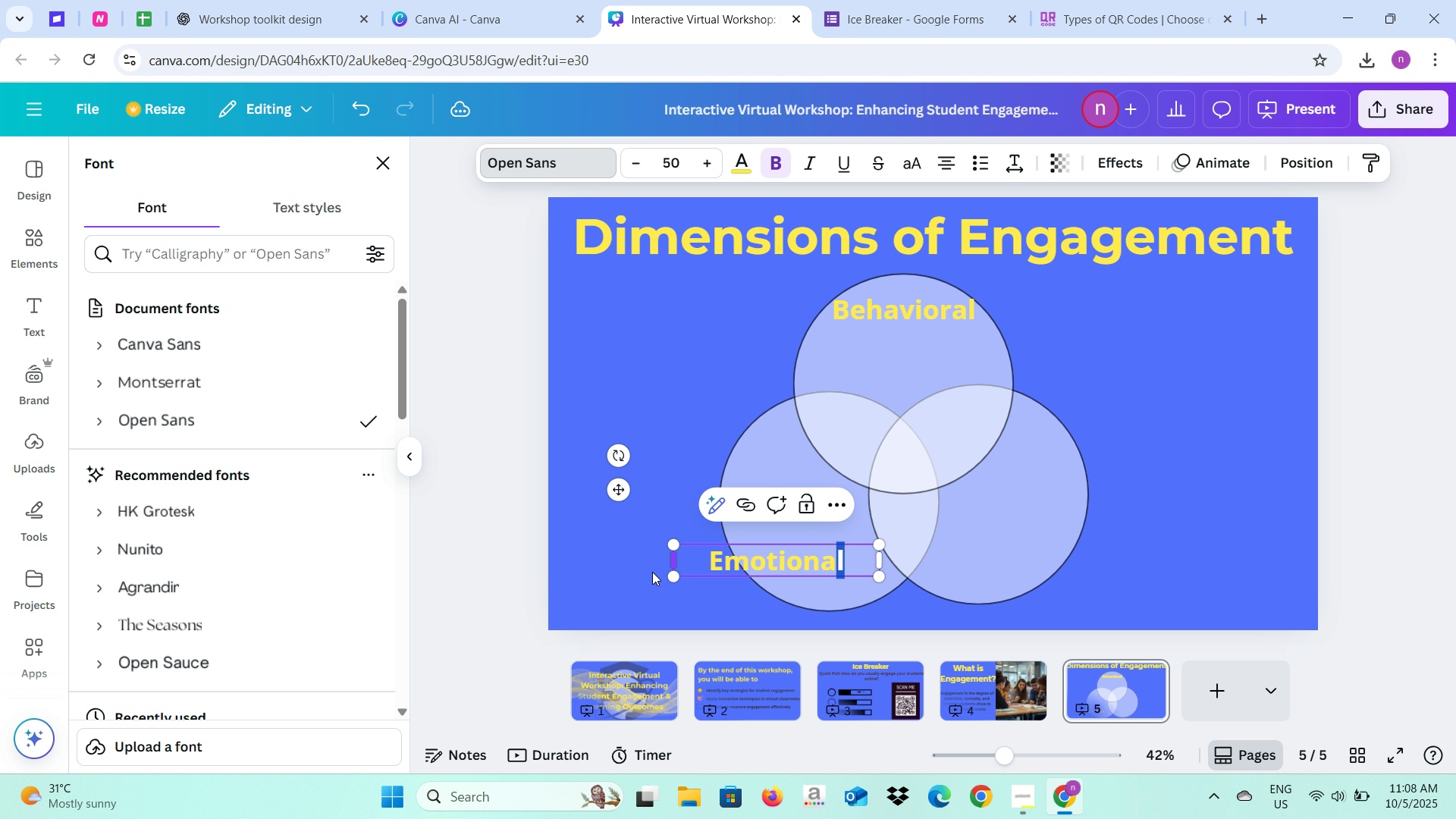 
left_click([652, 572])
 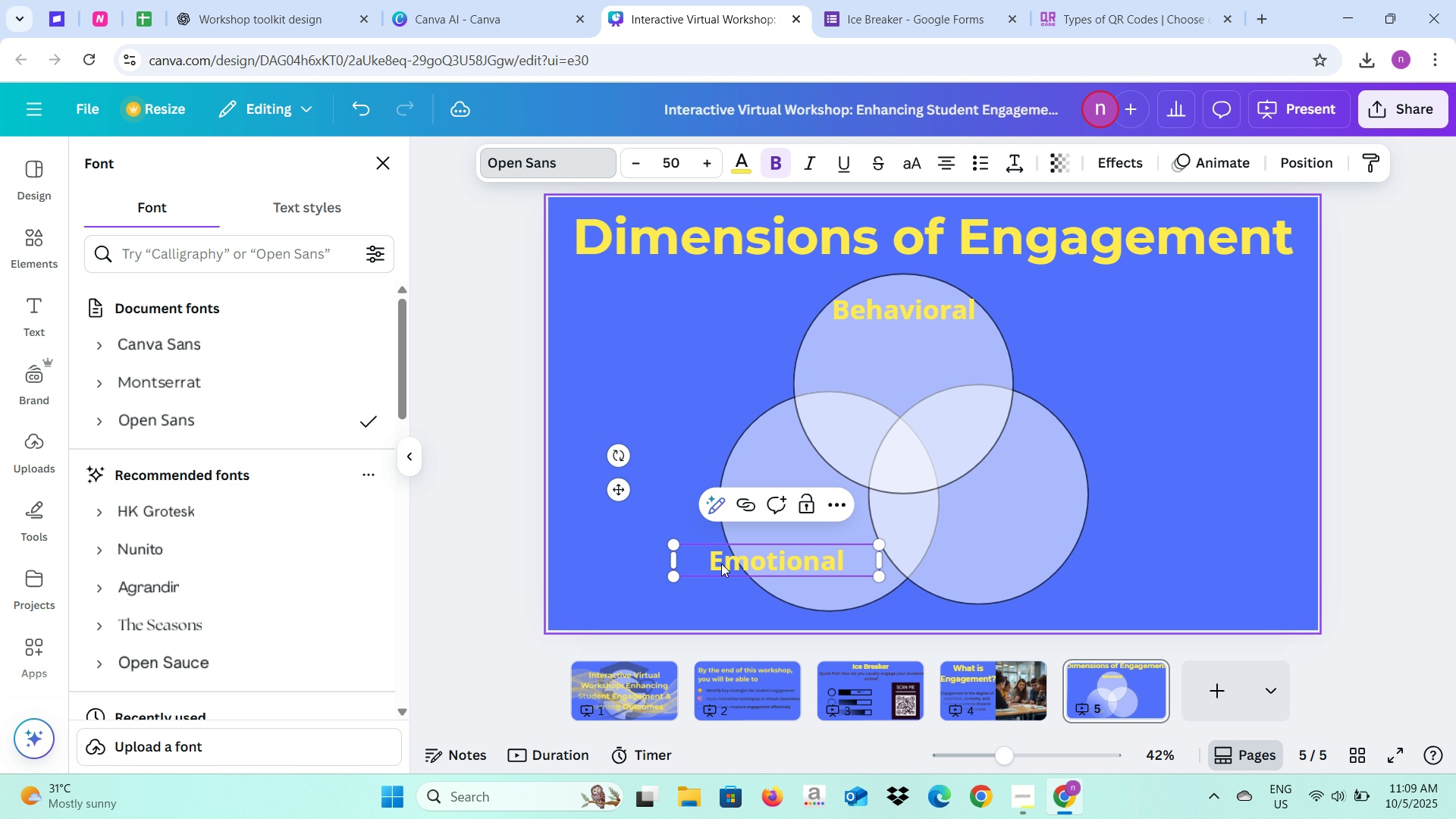 
left_click_drag(start_coordinate=[721, 563], to_coordinate=[732, 563])
 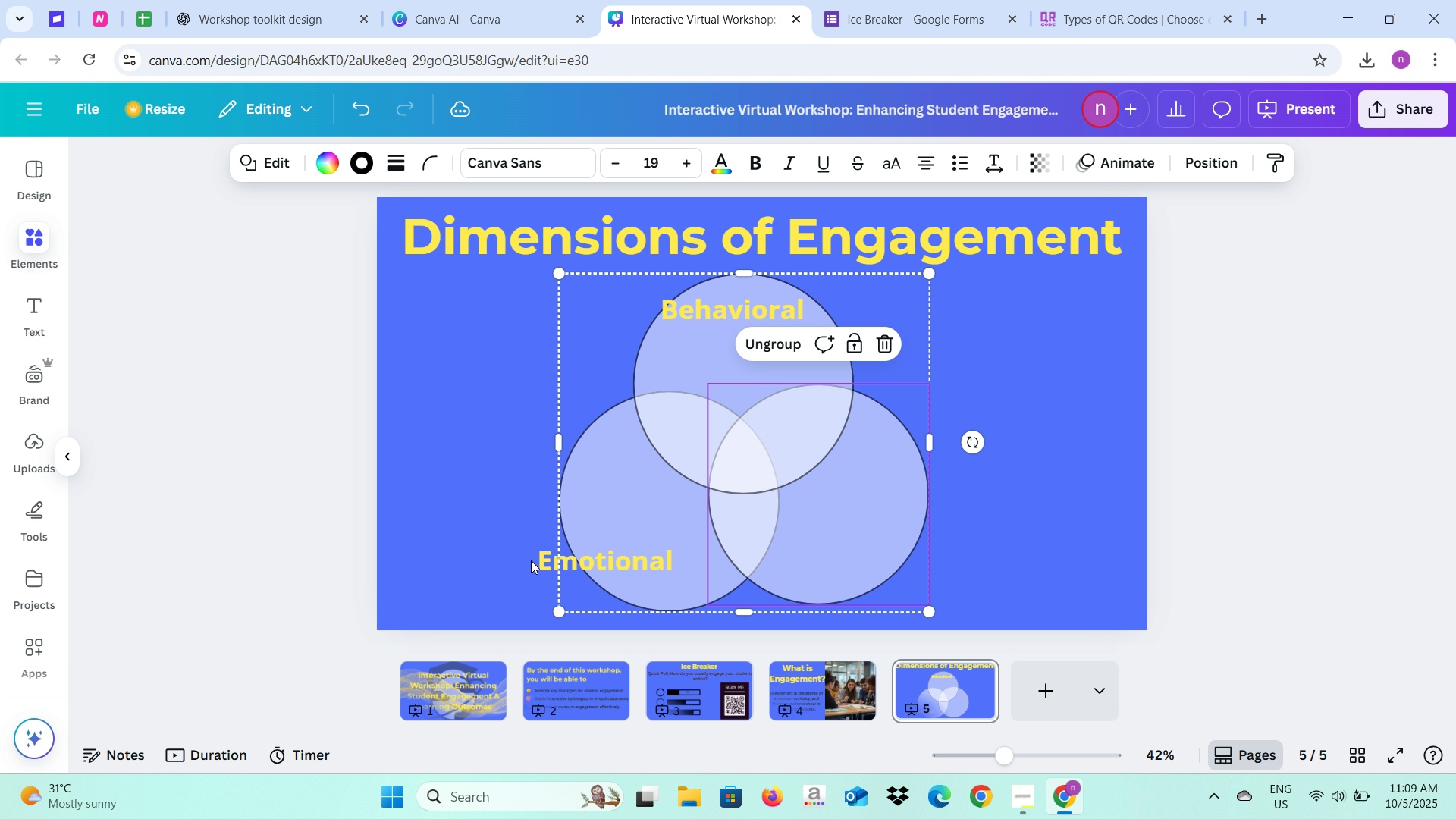 
left_click([519, 558])
 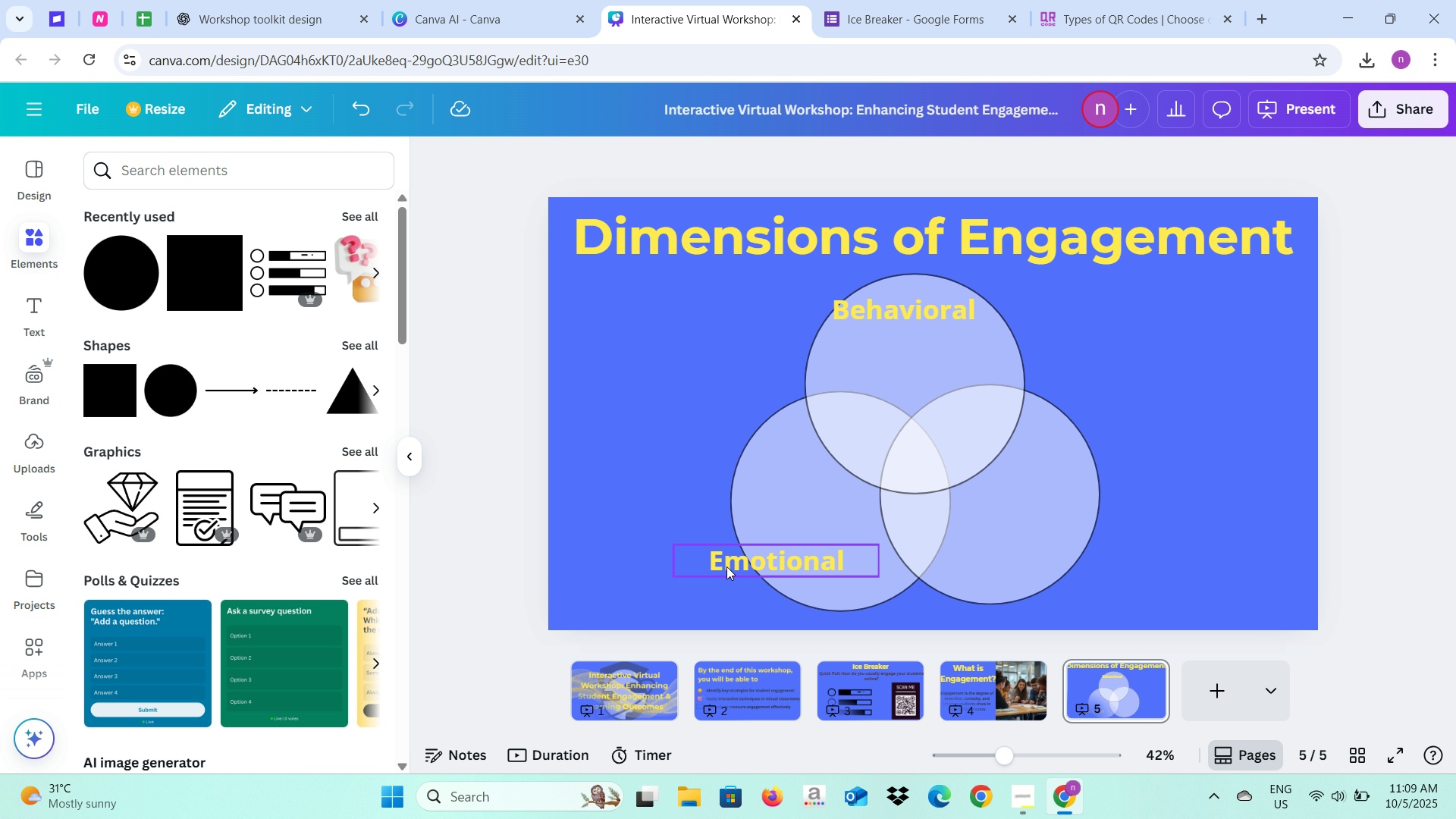 
left_click([726, 566])
 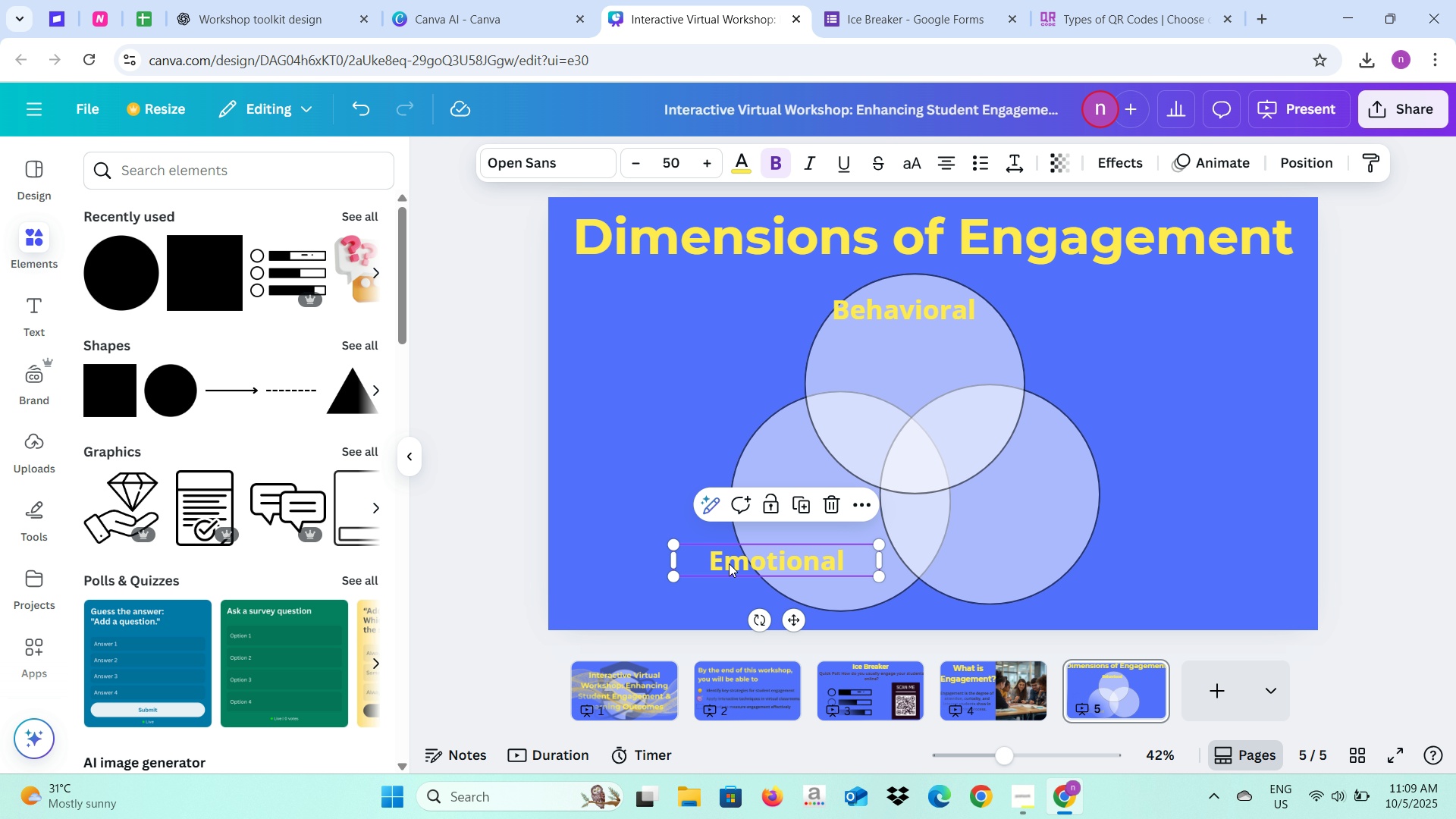 
left_click_drag(start_coordinate=[729, 563], to_coordinate=[780, 568])
 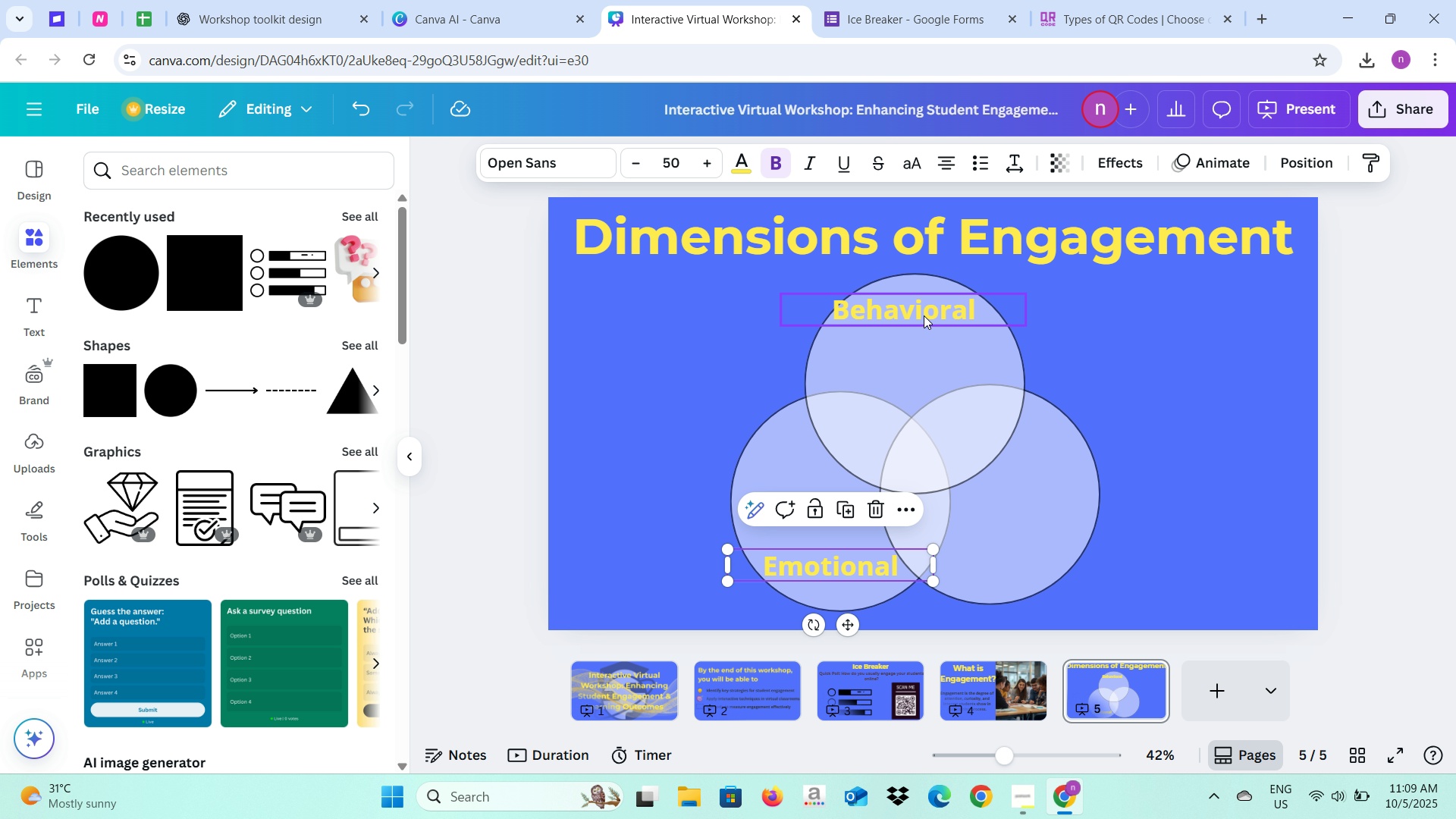 
left_click([918, 315])
 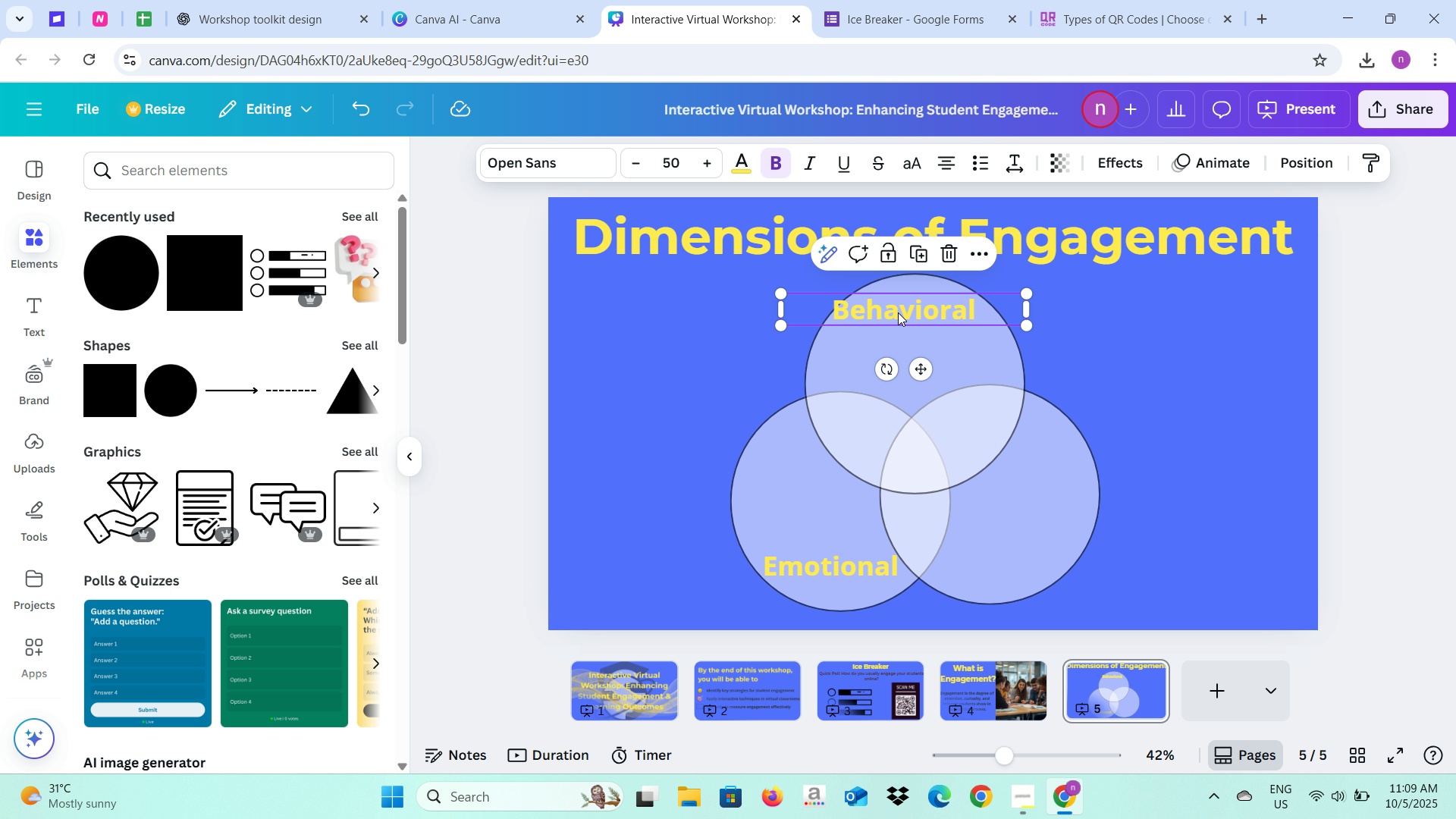 
left_click_drag(start_coordinate=[898, 312], to_coordinate=[906, 317])
 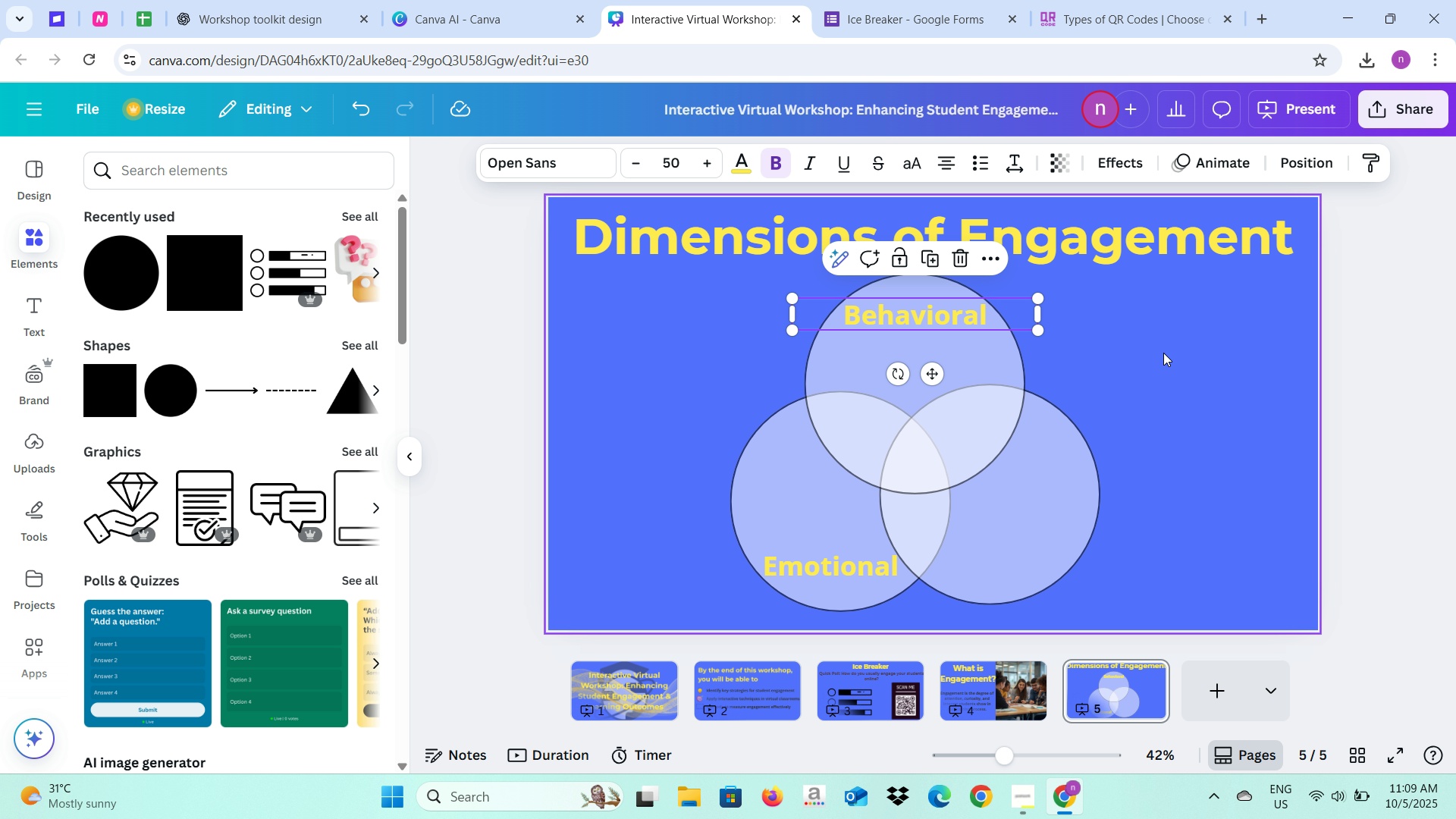 
left_click([1163, 353])
 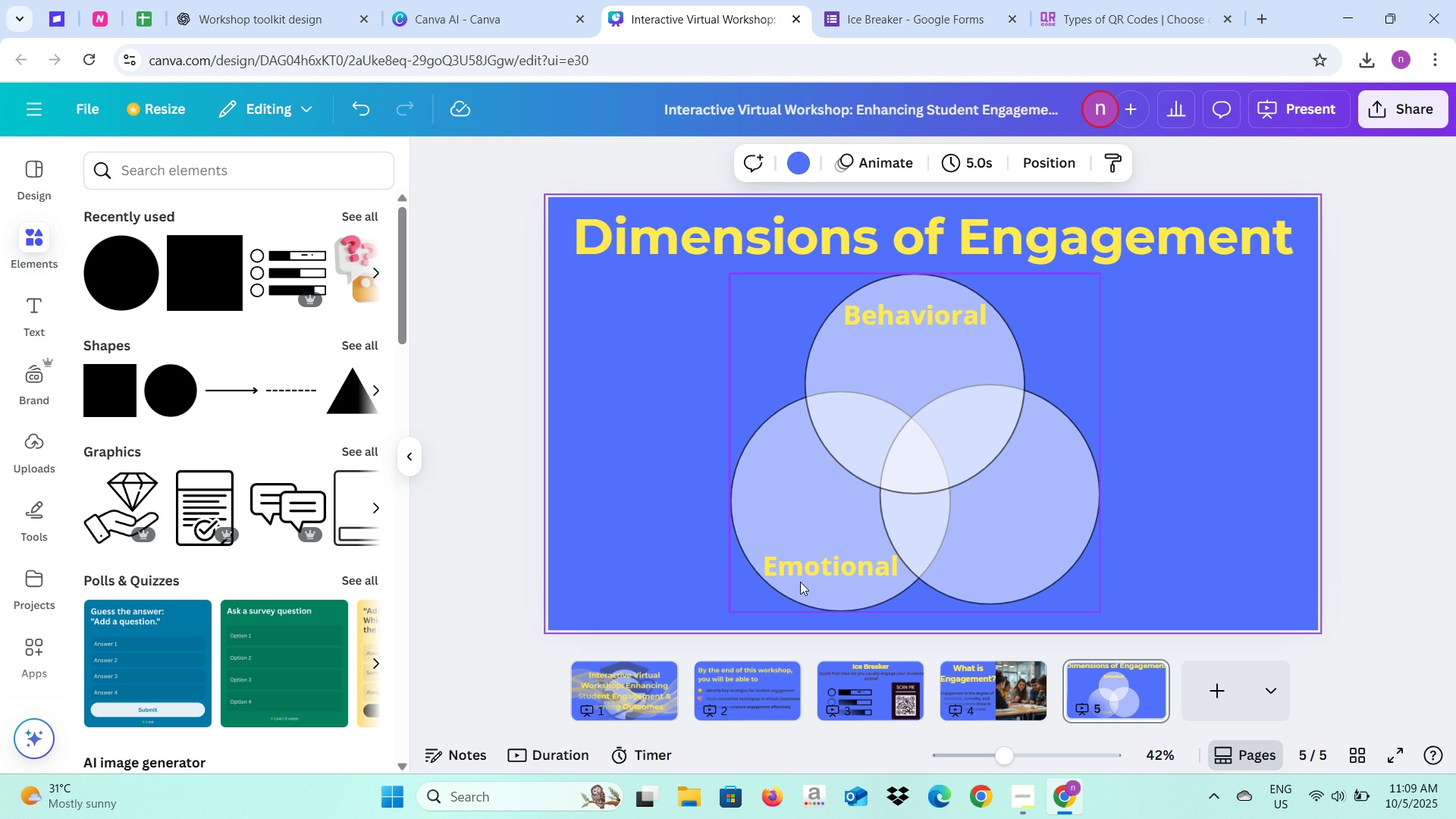 
left_click([800, 582])
 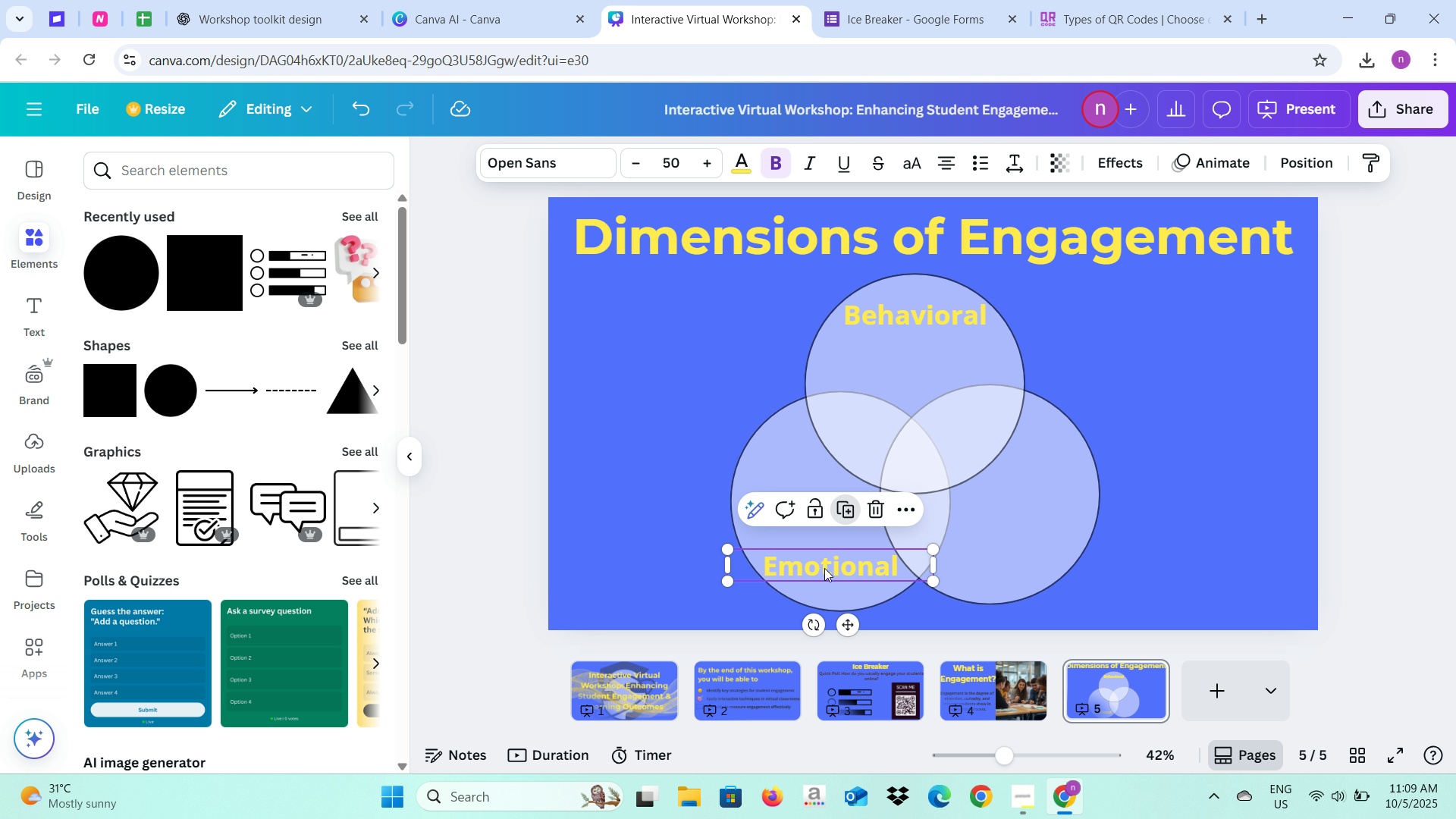 
left_click_drag(start_coordinate=[820, 569], to_coordinate=[1003, 563])
 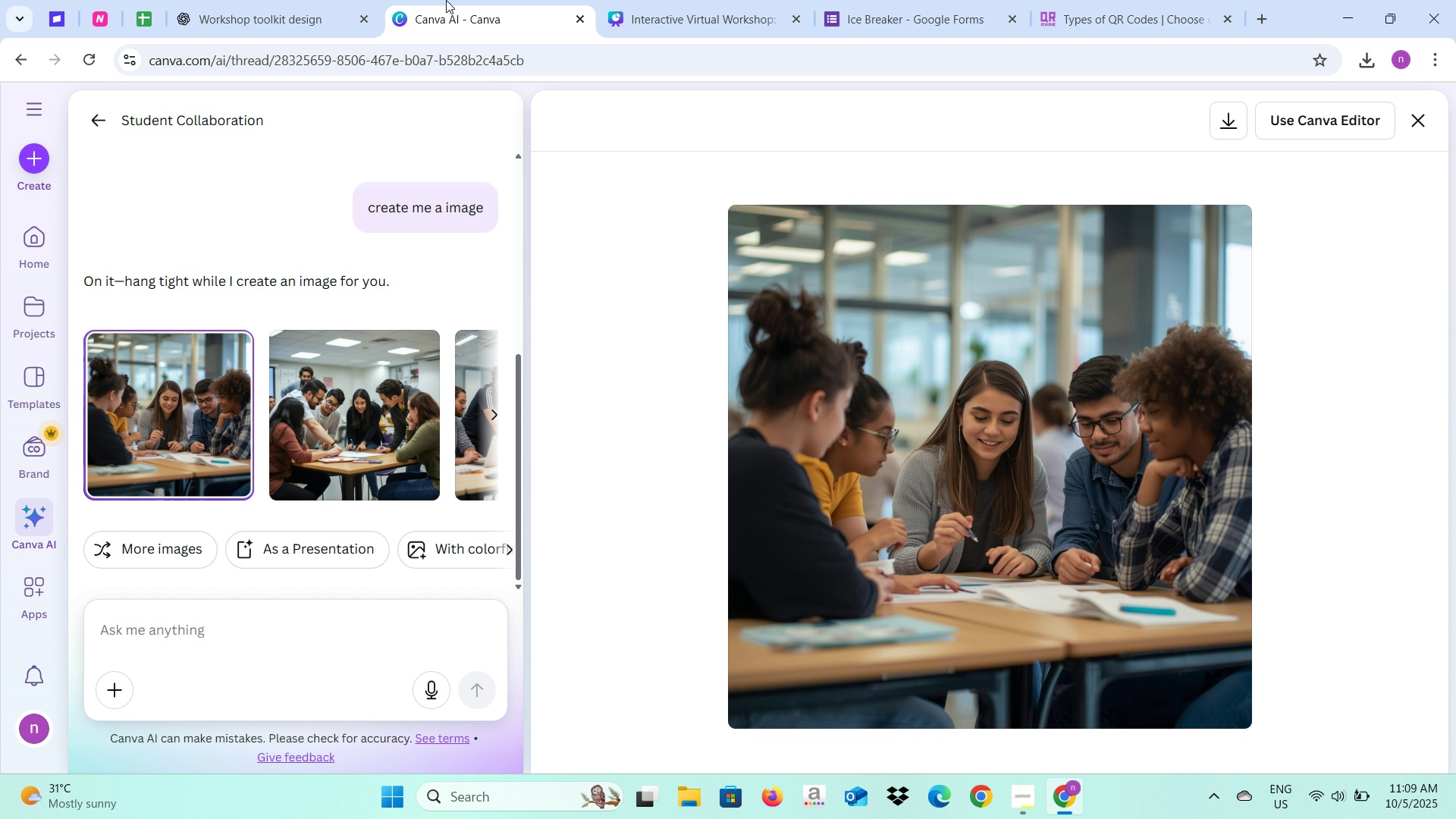 
double_click([301, 0])
 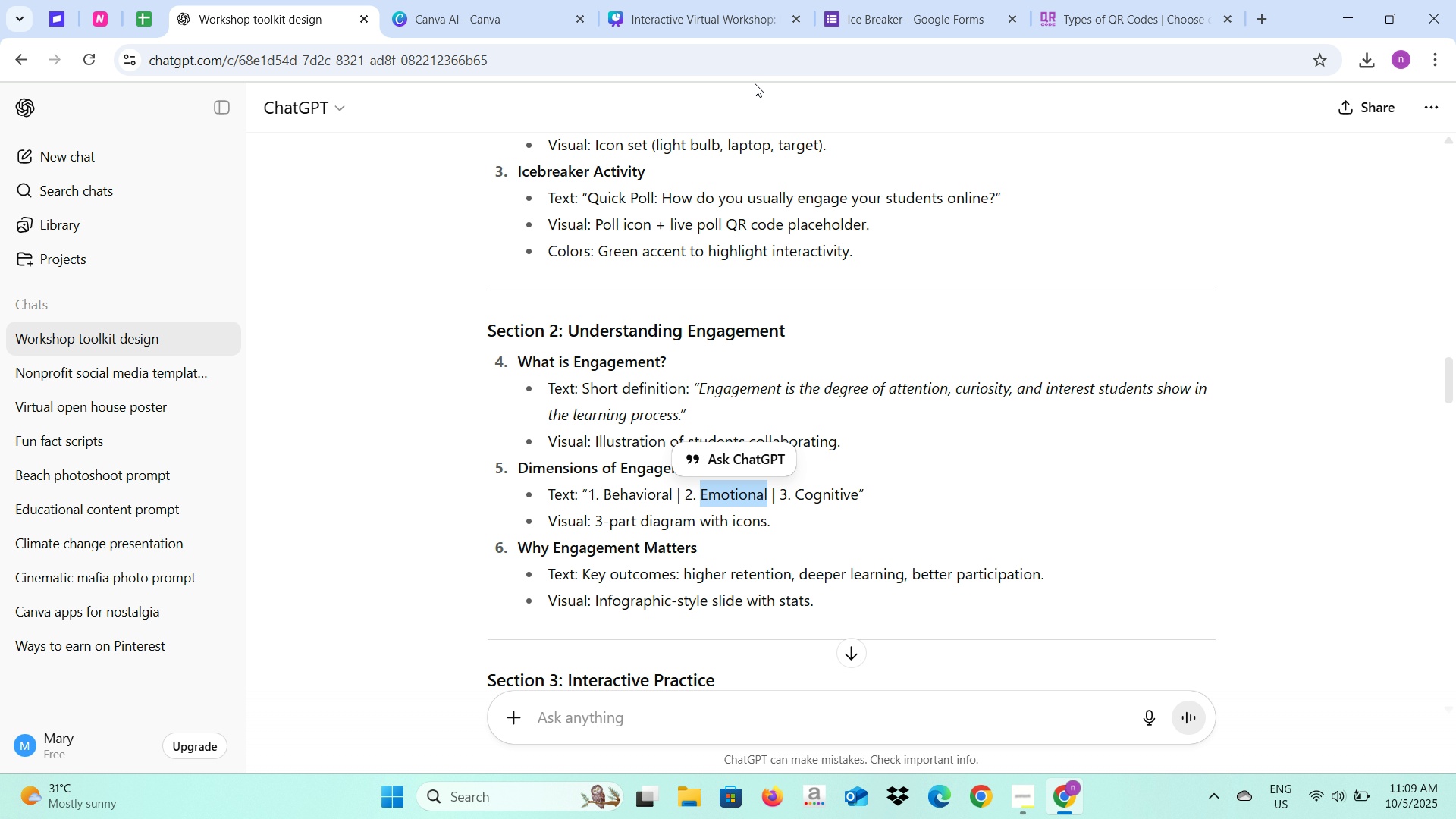 
left_click([706, 5])
 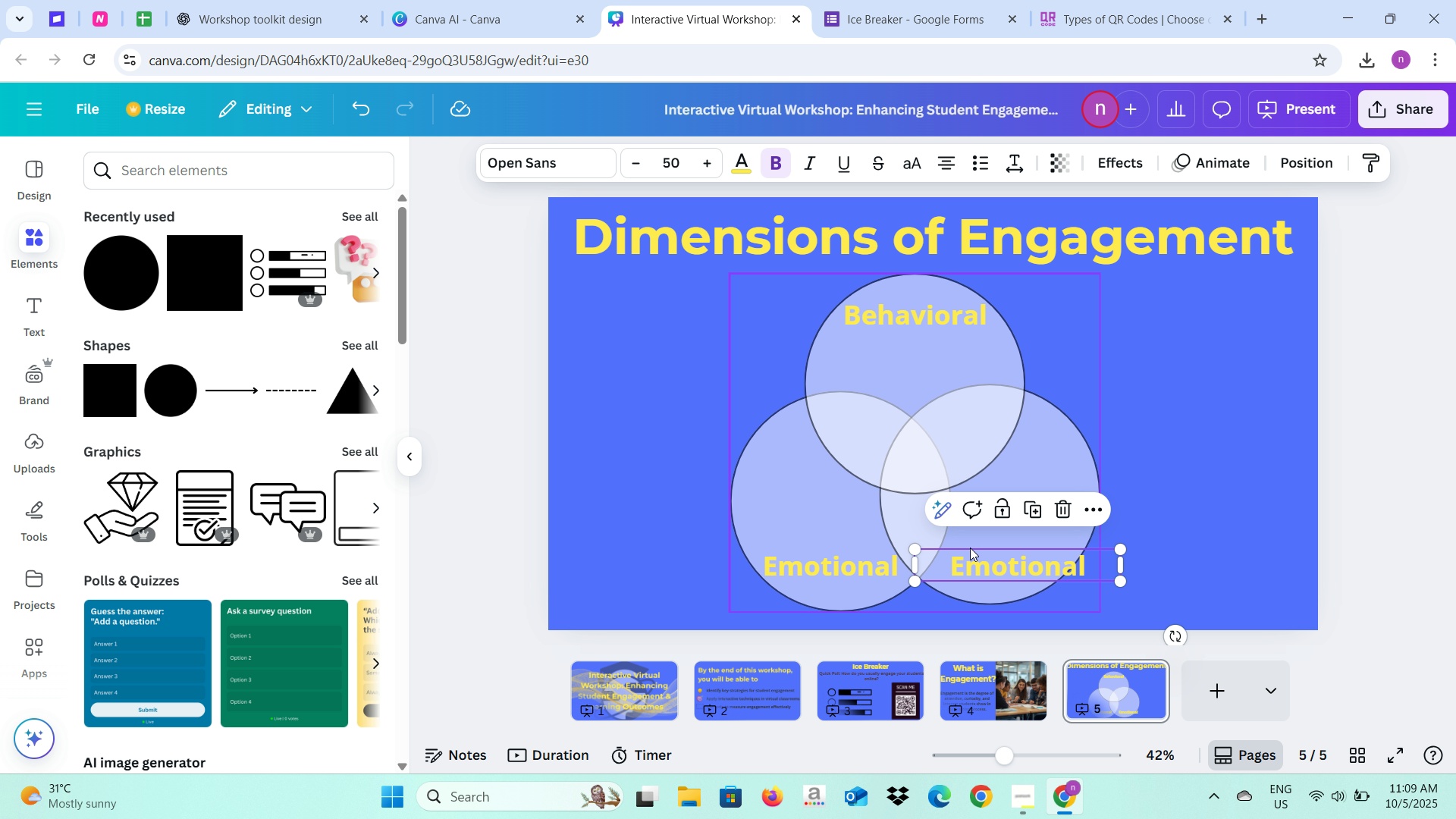 
left_click([975, 573])
 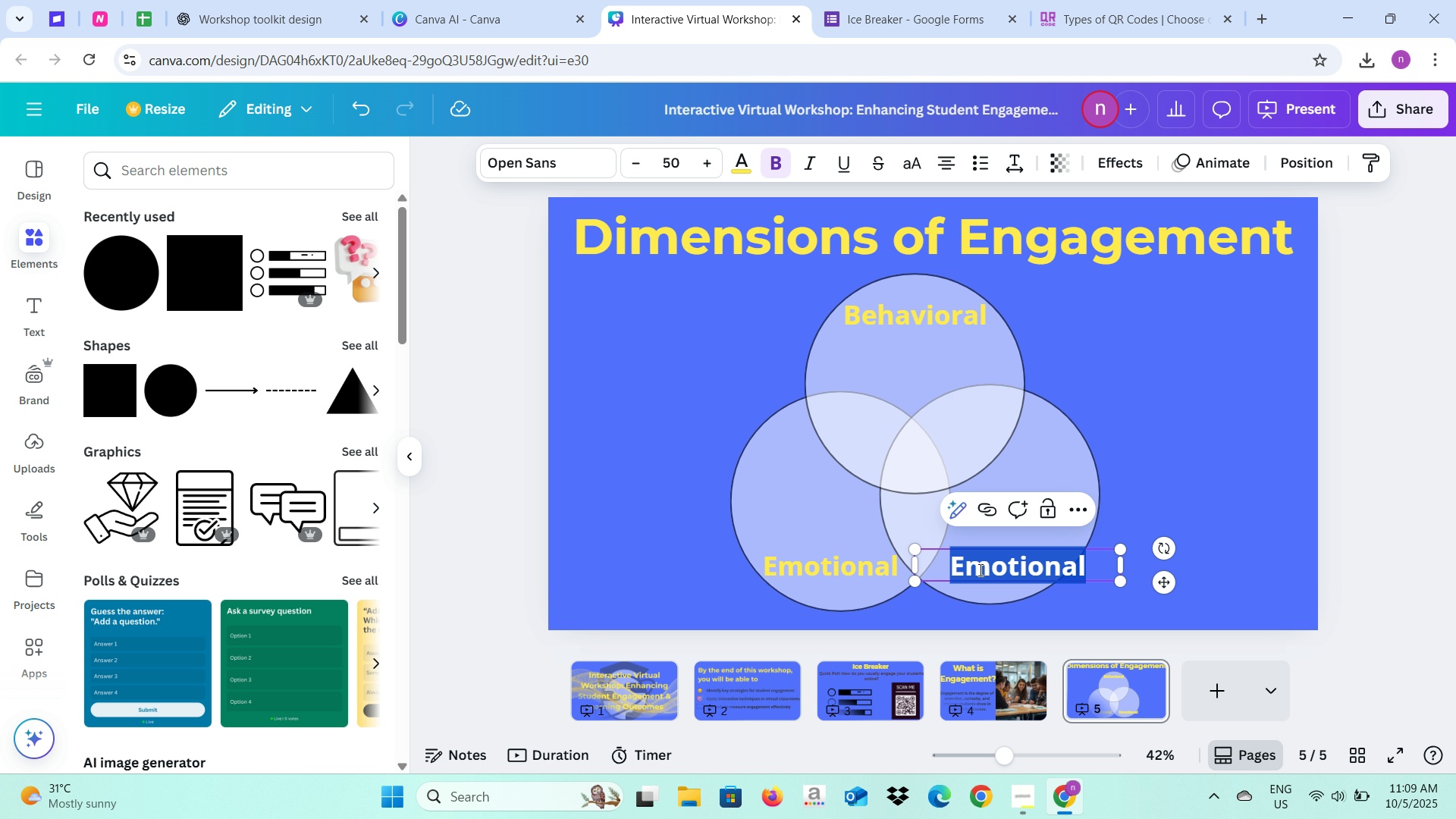 
type(Con)
key(Backspace)
type(gnitive)
 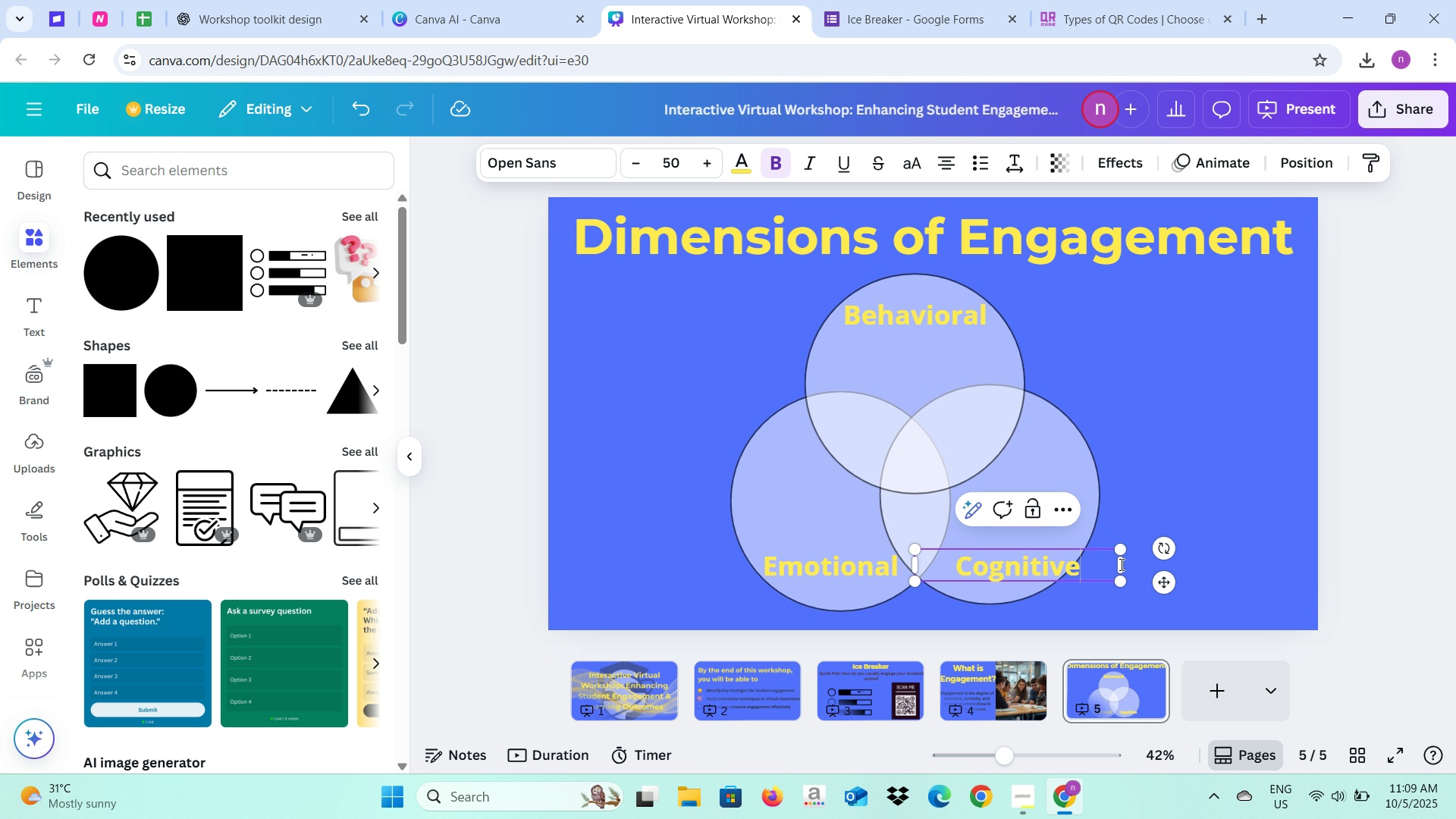 
left_click_drag(start_coordinate=[1122, 563], to_coordinate=[1082, 565])
 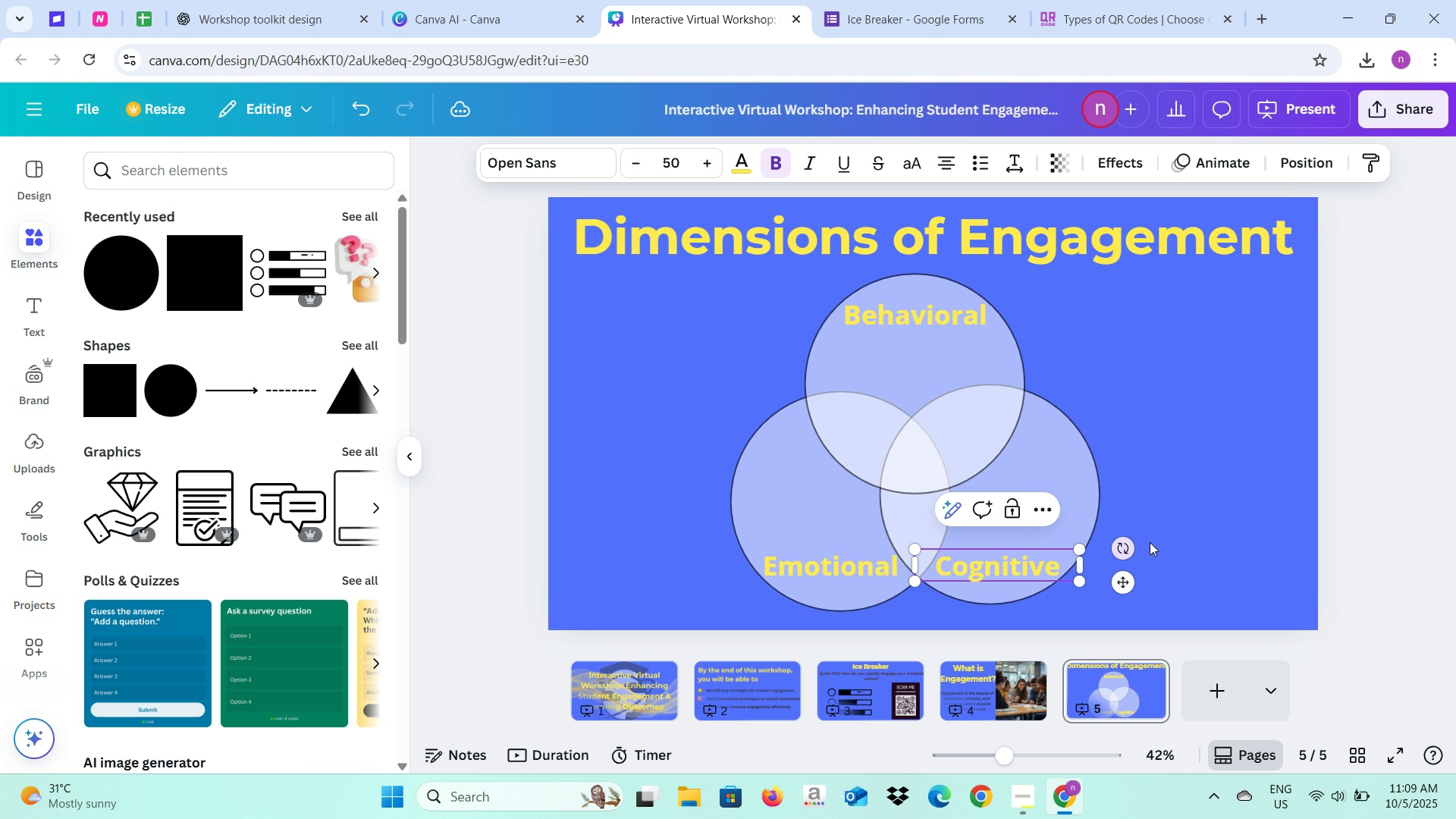 
left_click([1150, 542])
 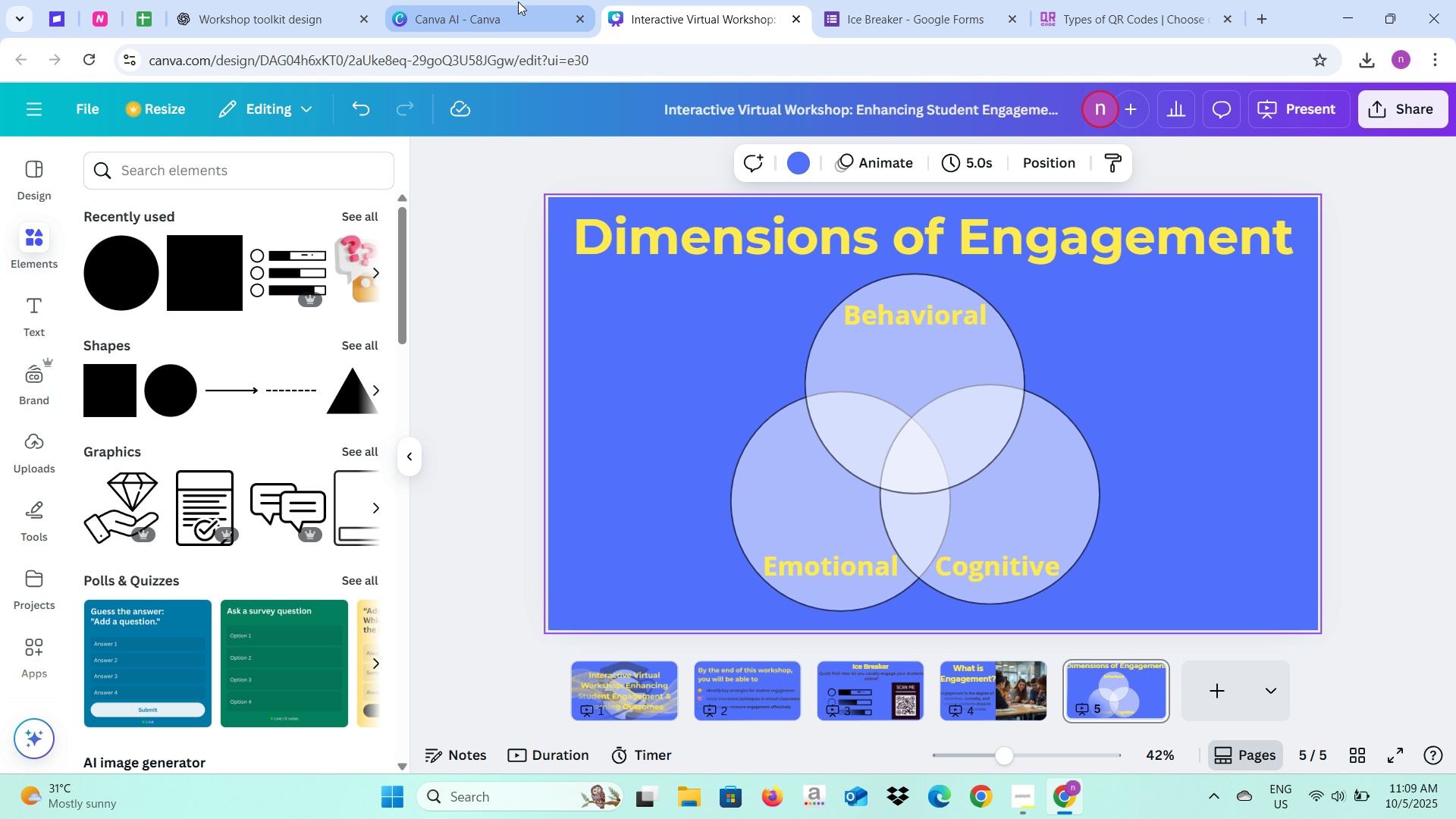 
double_click([257, 1])
 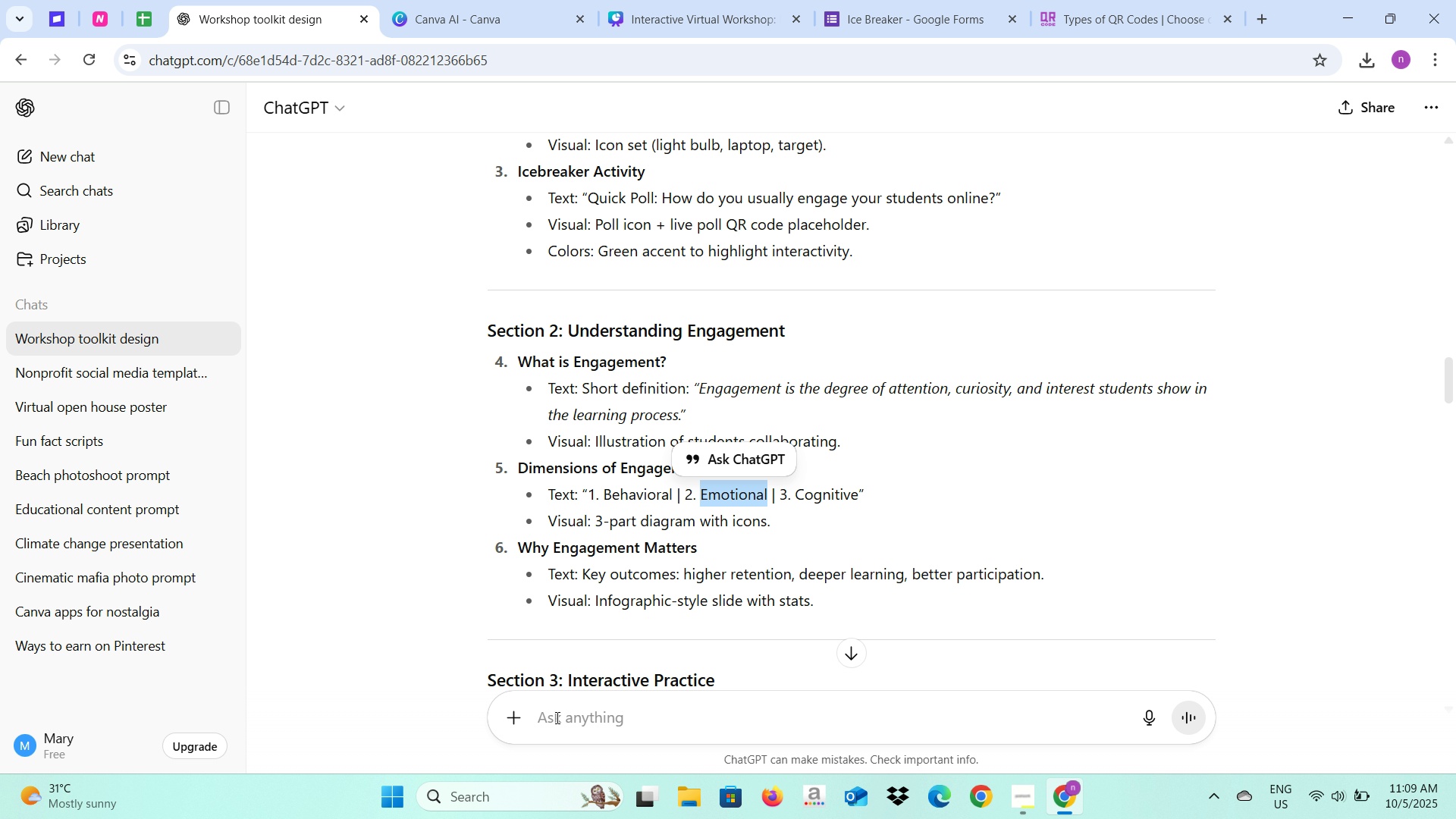 
left_click([556, 717])
 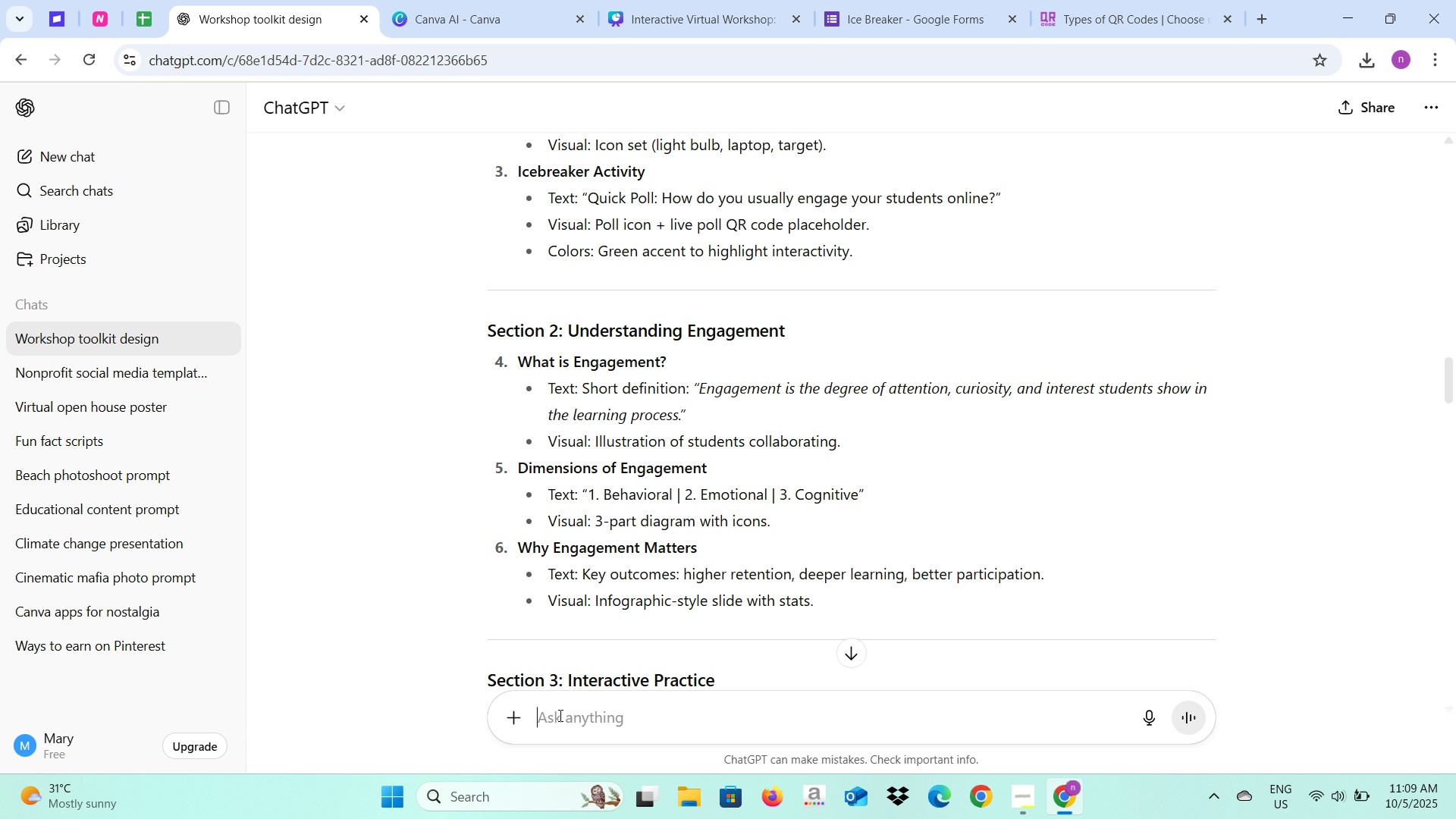 
type(what )
key(Backspace)
key(Backspace)
key(Backspace)
key(Backspace)
key(Backspace)
key(Backspace)
key(Backspace)
type(COn)
key(Backspace)
key(Backspace)
type(an ou)
key(Backspace)
key(Backspace)
type(you make a deat)
key(Backspace)
key(Backspace)
type(tail )
 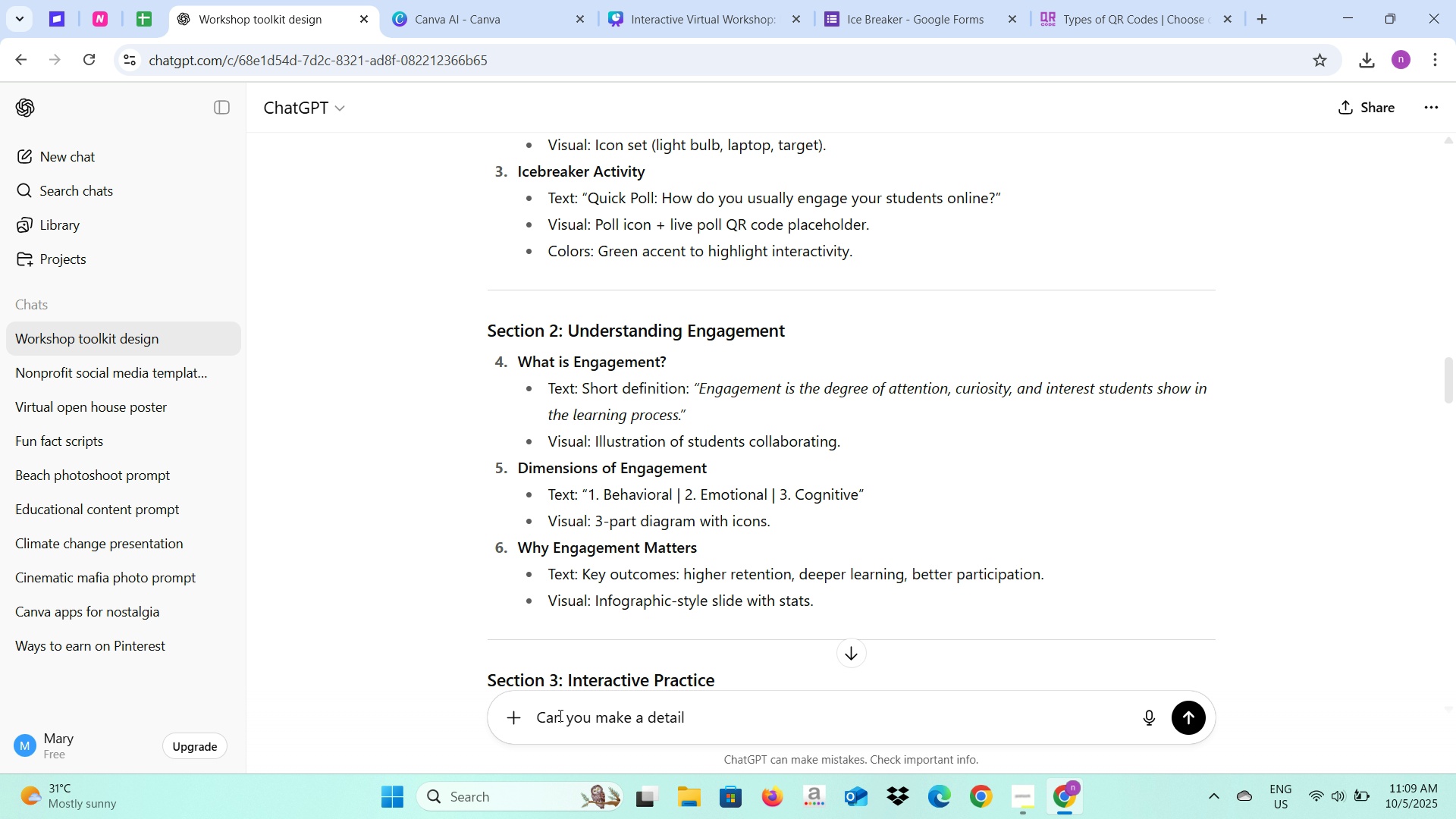 
type(text wh)
key(Backspace)
key(Backspace)
type(of what should I put in the Diem)
key(Backspace)
key(Backspace)
type(ement)
key(Backspace)
key(Backspace)
key(Backspace)
key(Backspace)
key(Backspace)
type(mento)
key(Backspace)
type(ional of Engagement)
 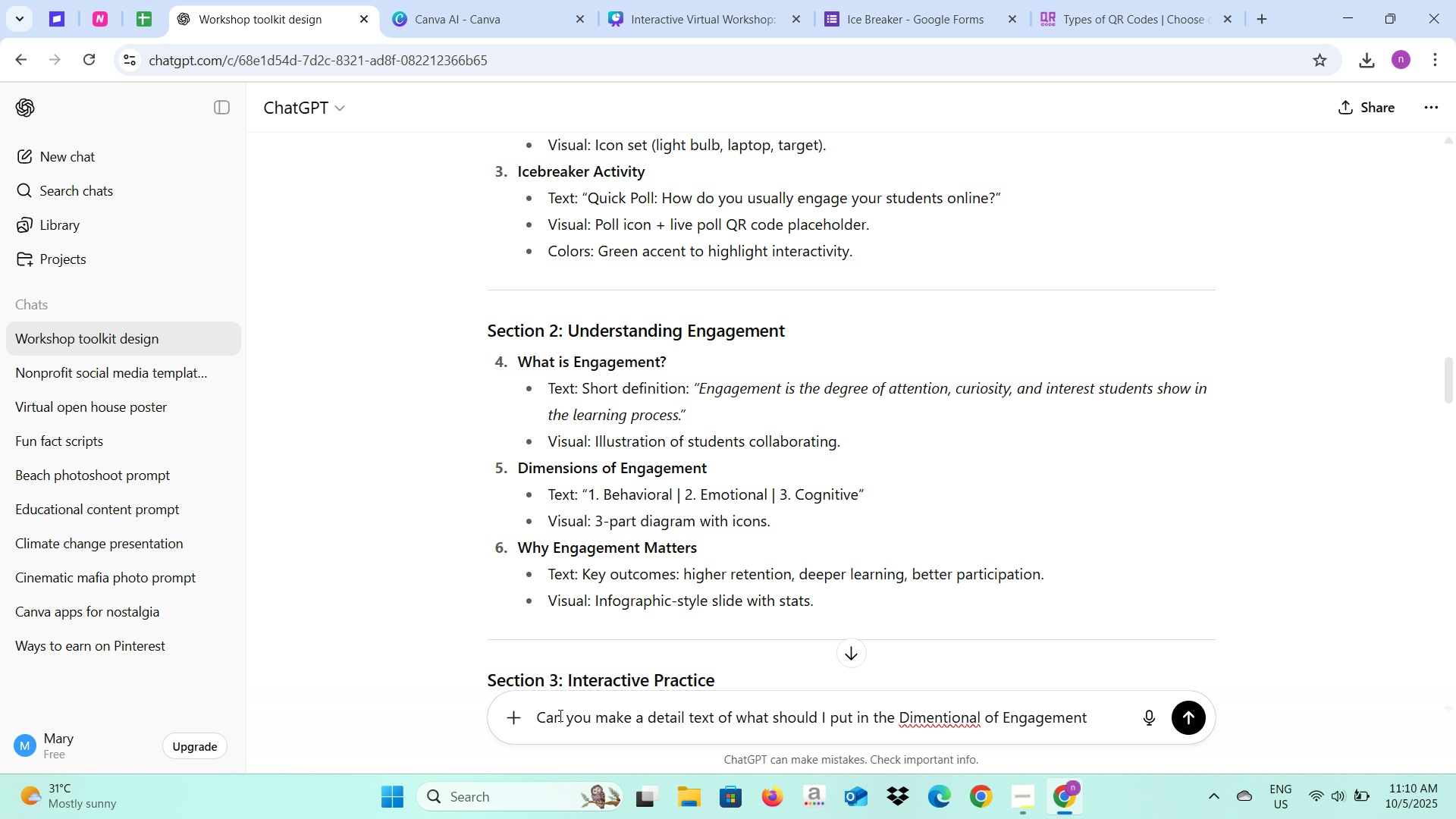 
 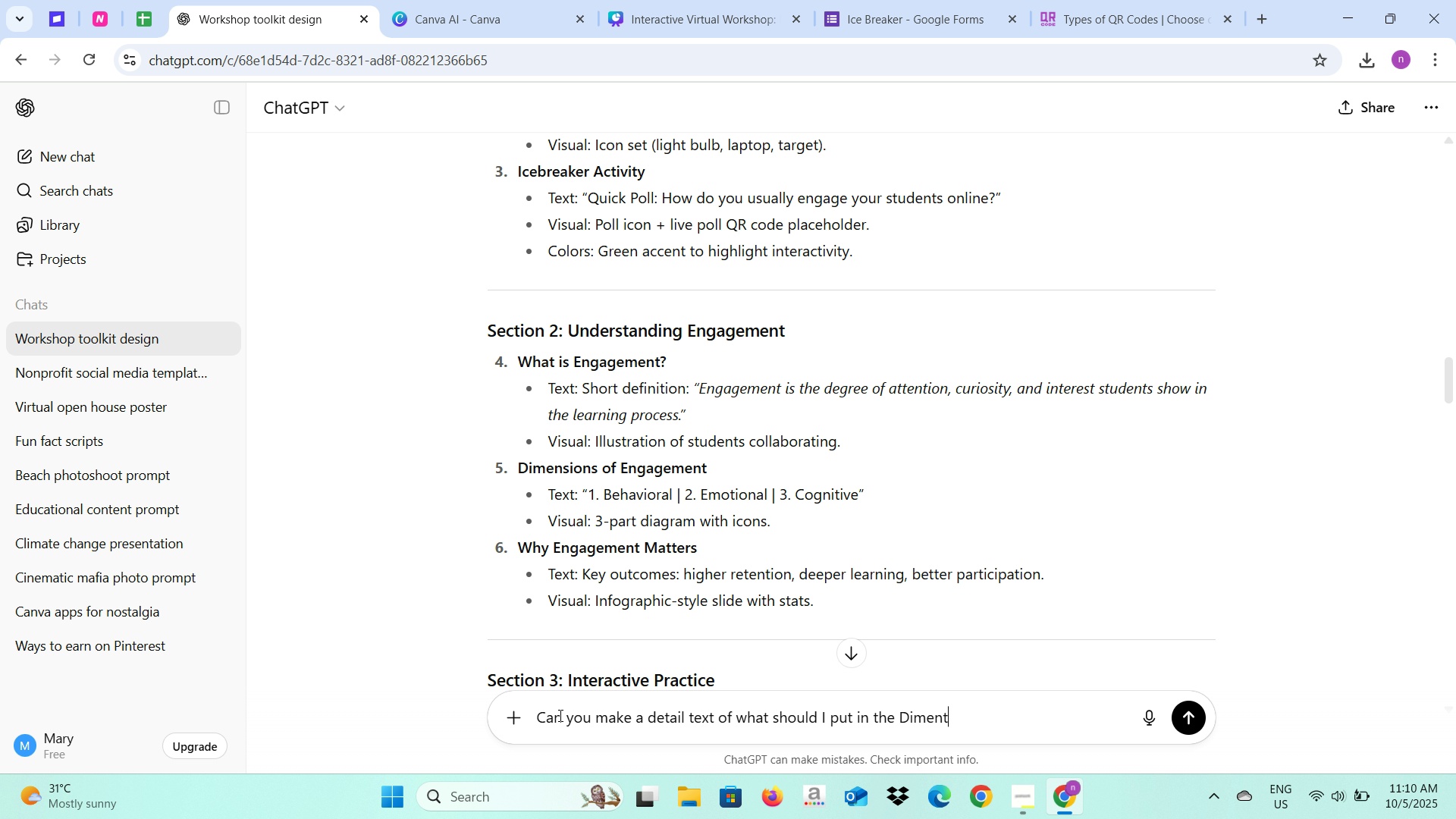 
key(Enter)
 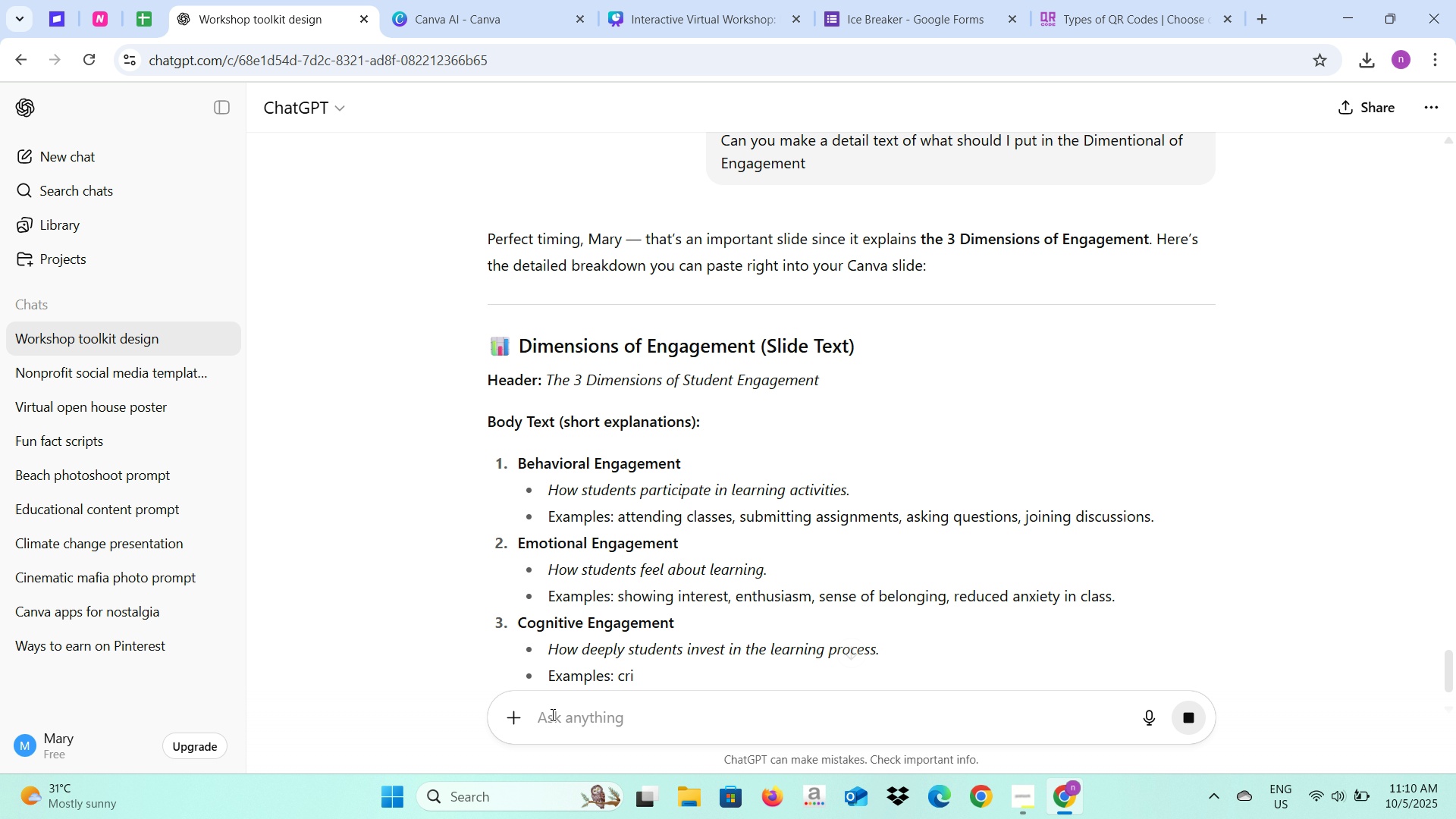 
wait(5.8)
 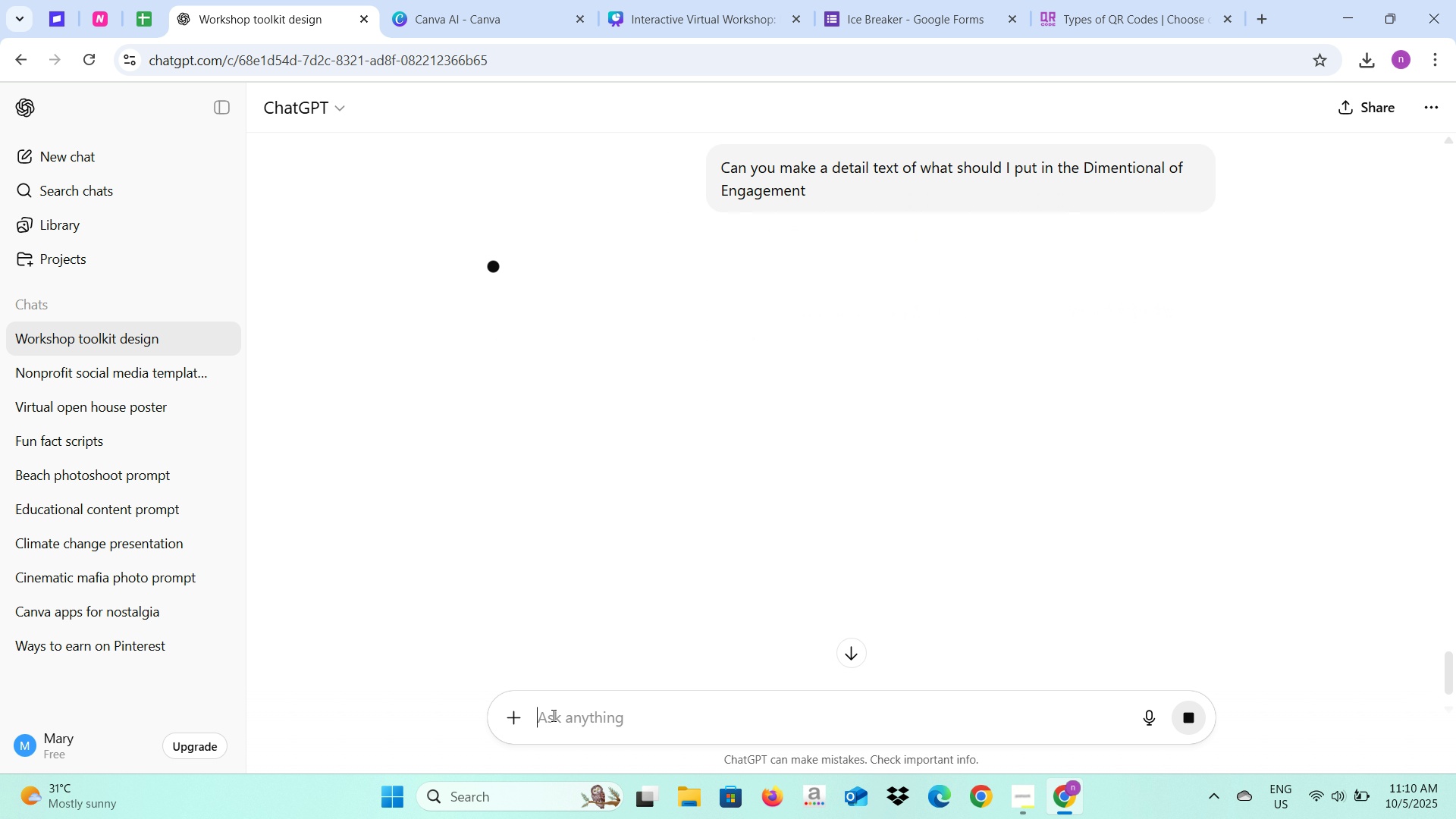 
left_click_drag(start_coordinate=[857, 492], to_coordinate=[548, 497])
 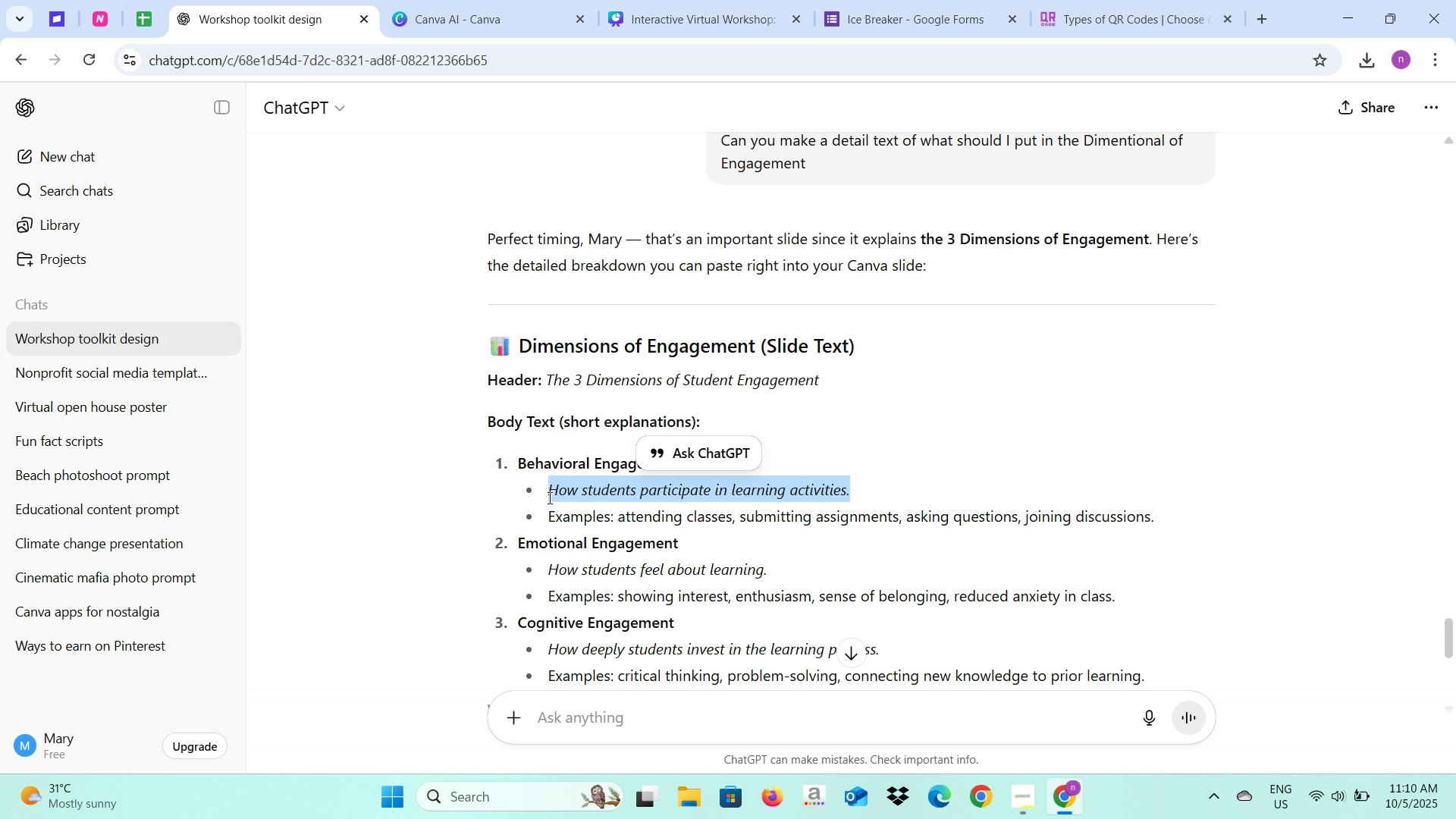 
key(Control+C)
 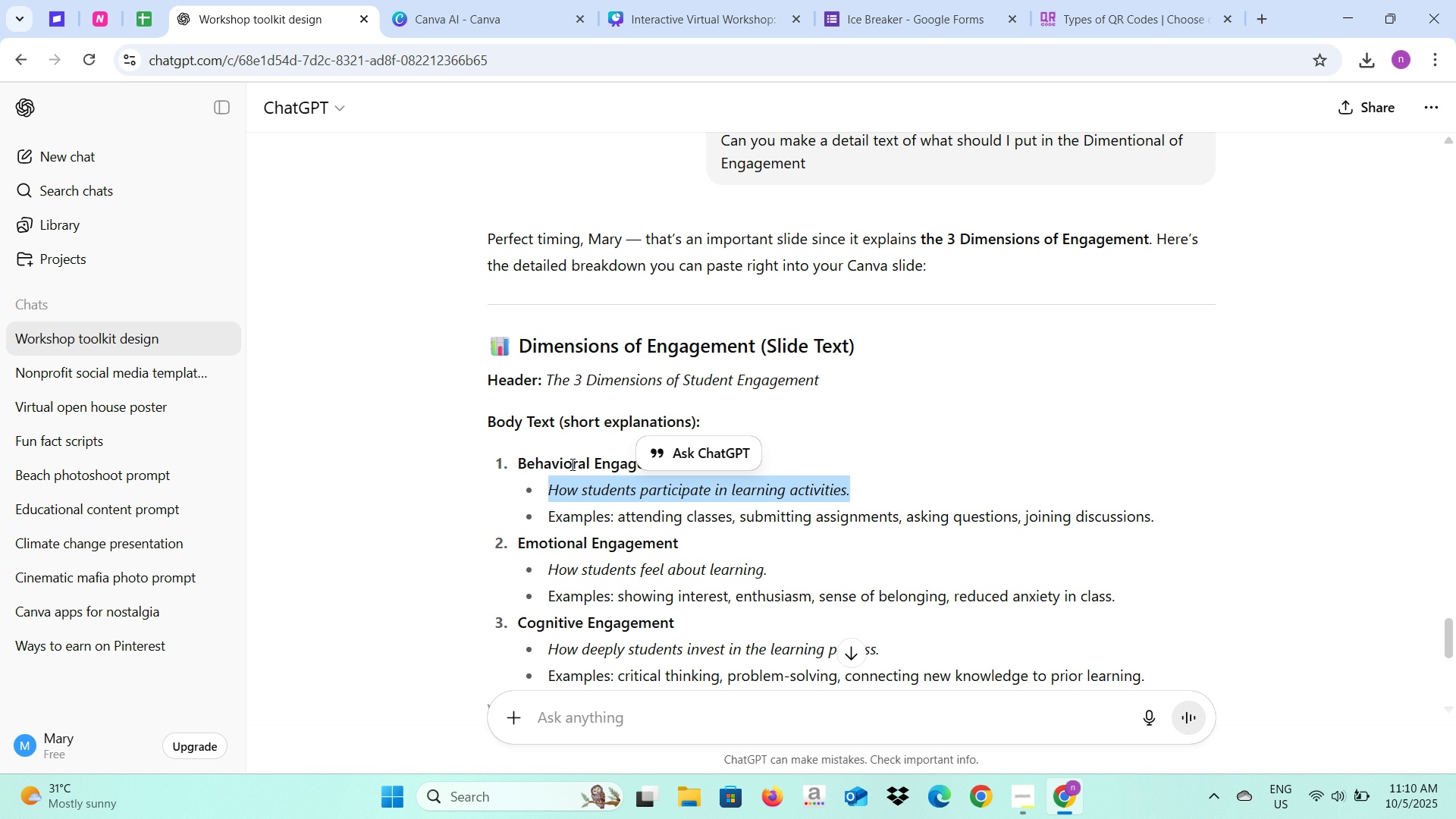 
key(Control+C)
 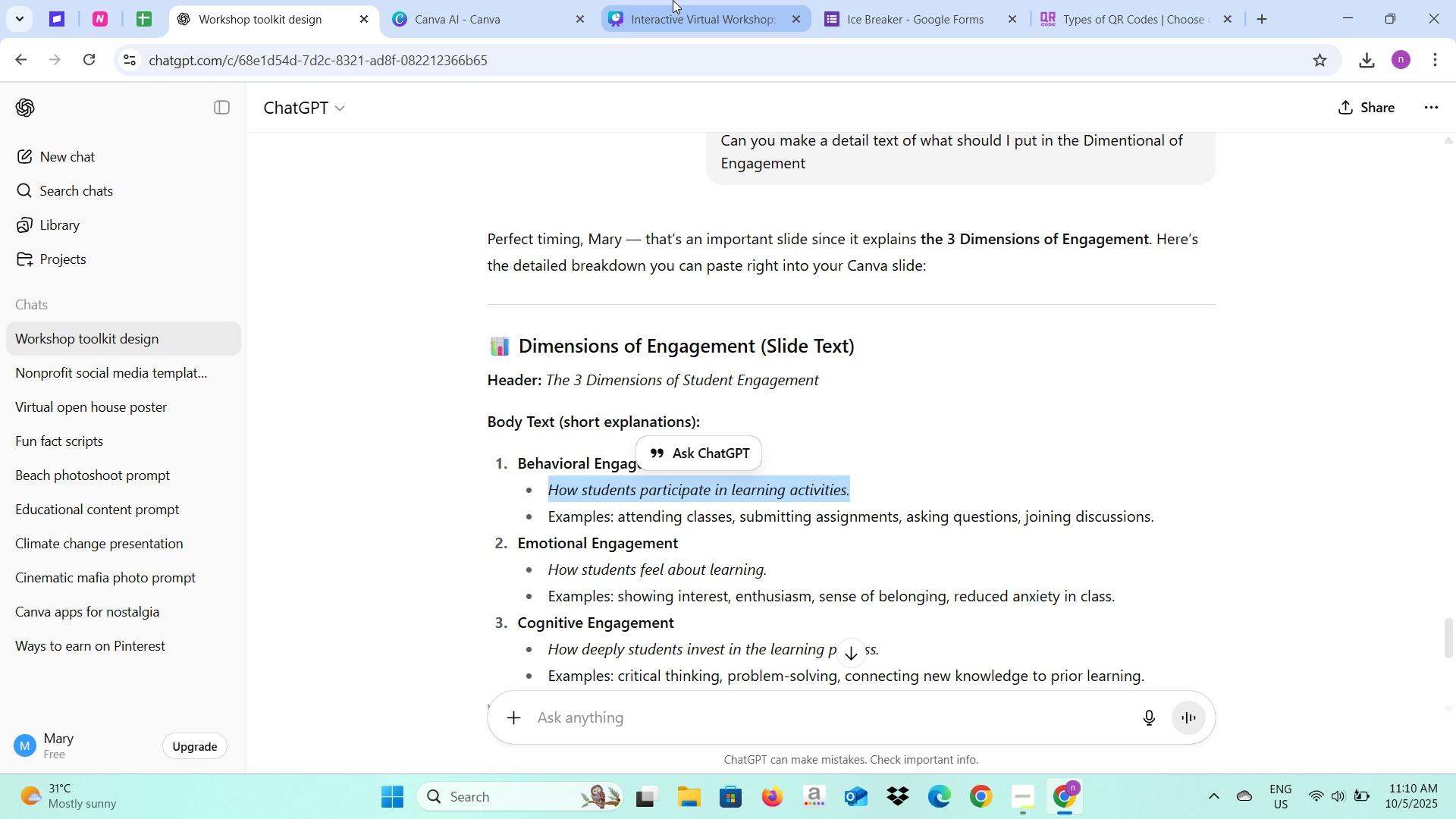 
left_click([673, 0])
 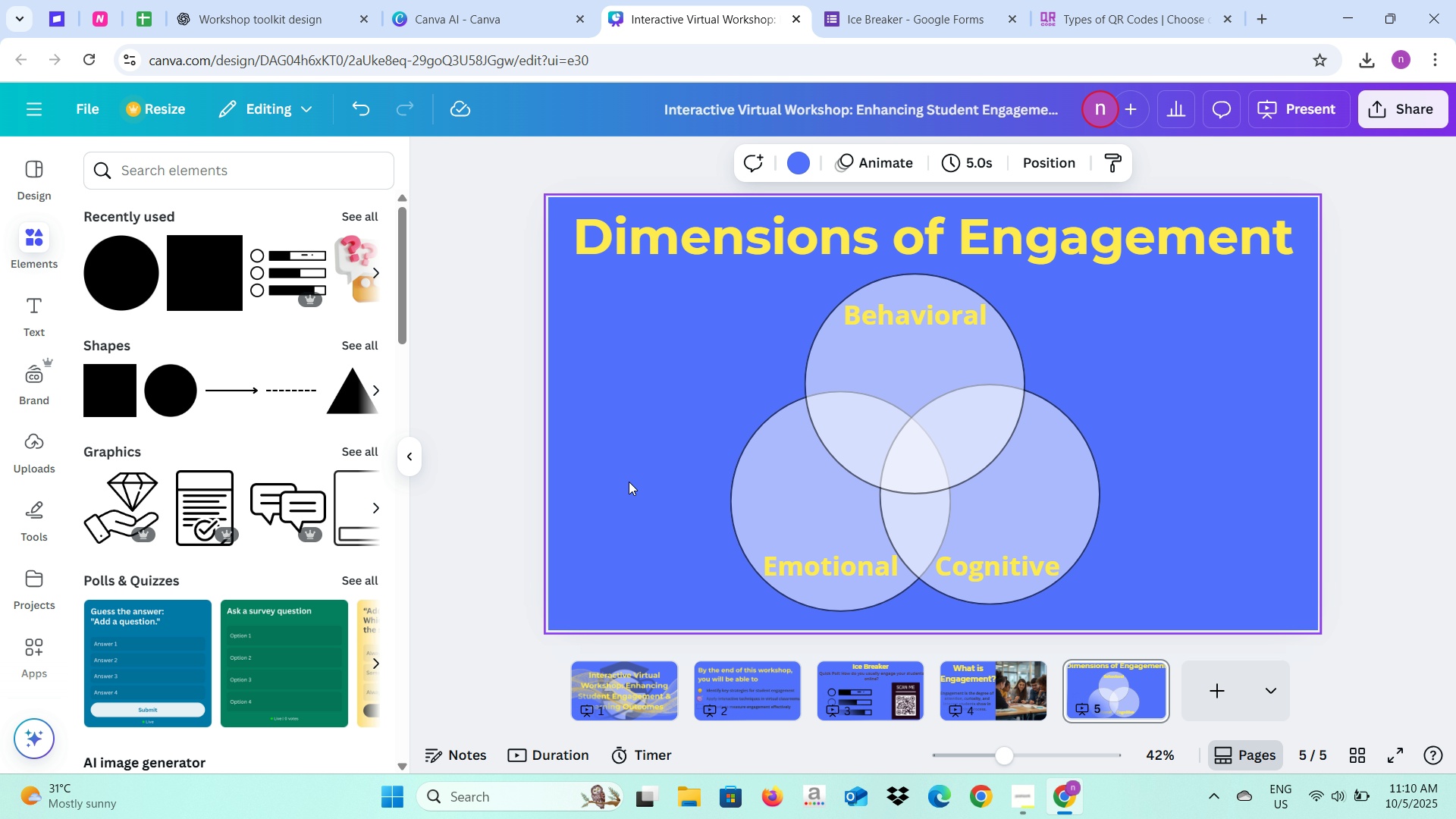 
left_click([629, 482])
 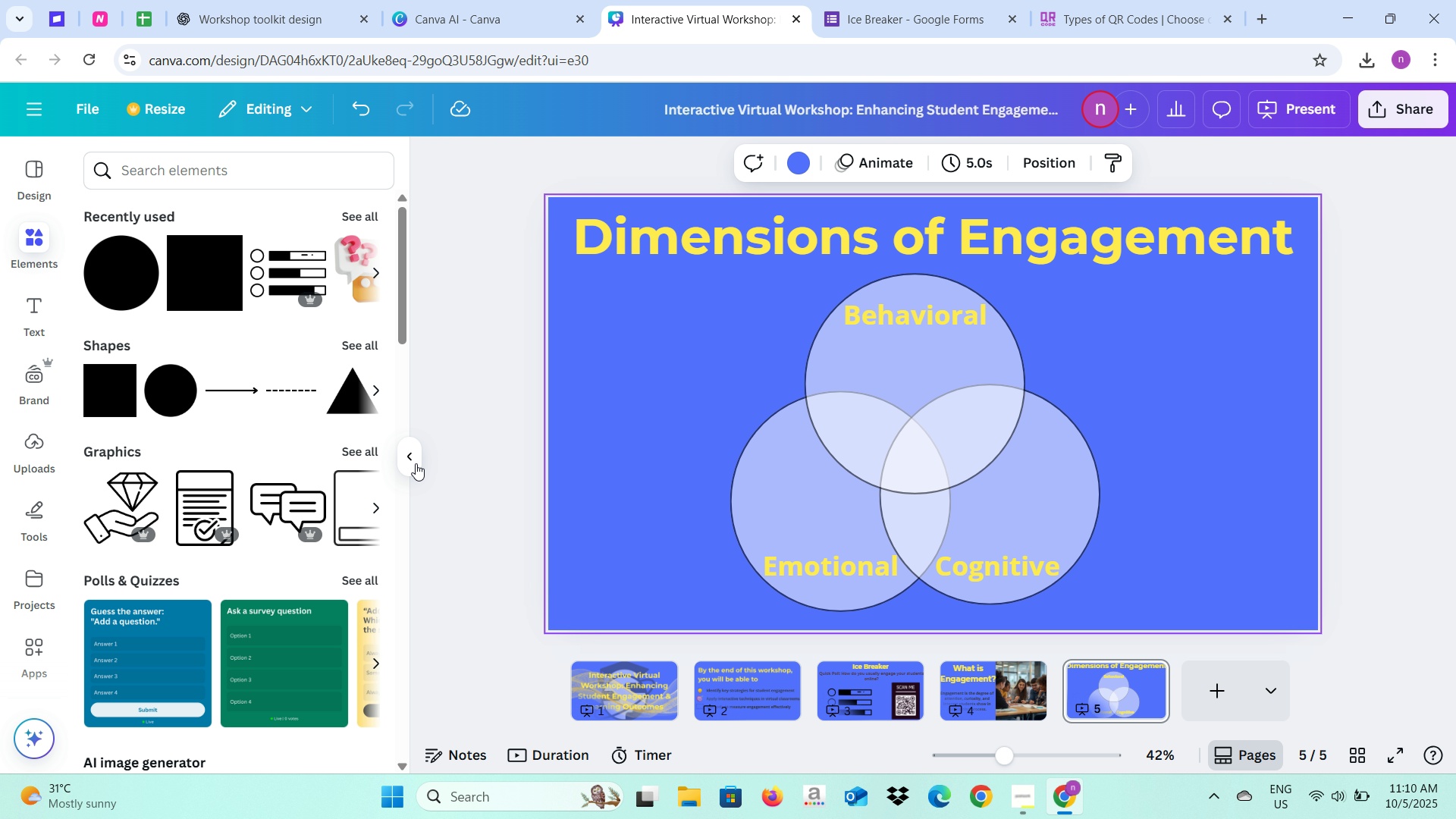 
left_click([416, 463])
 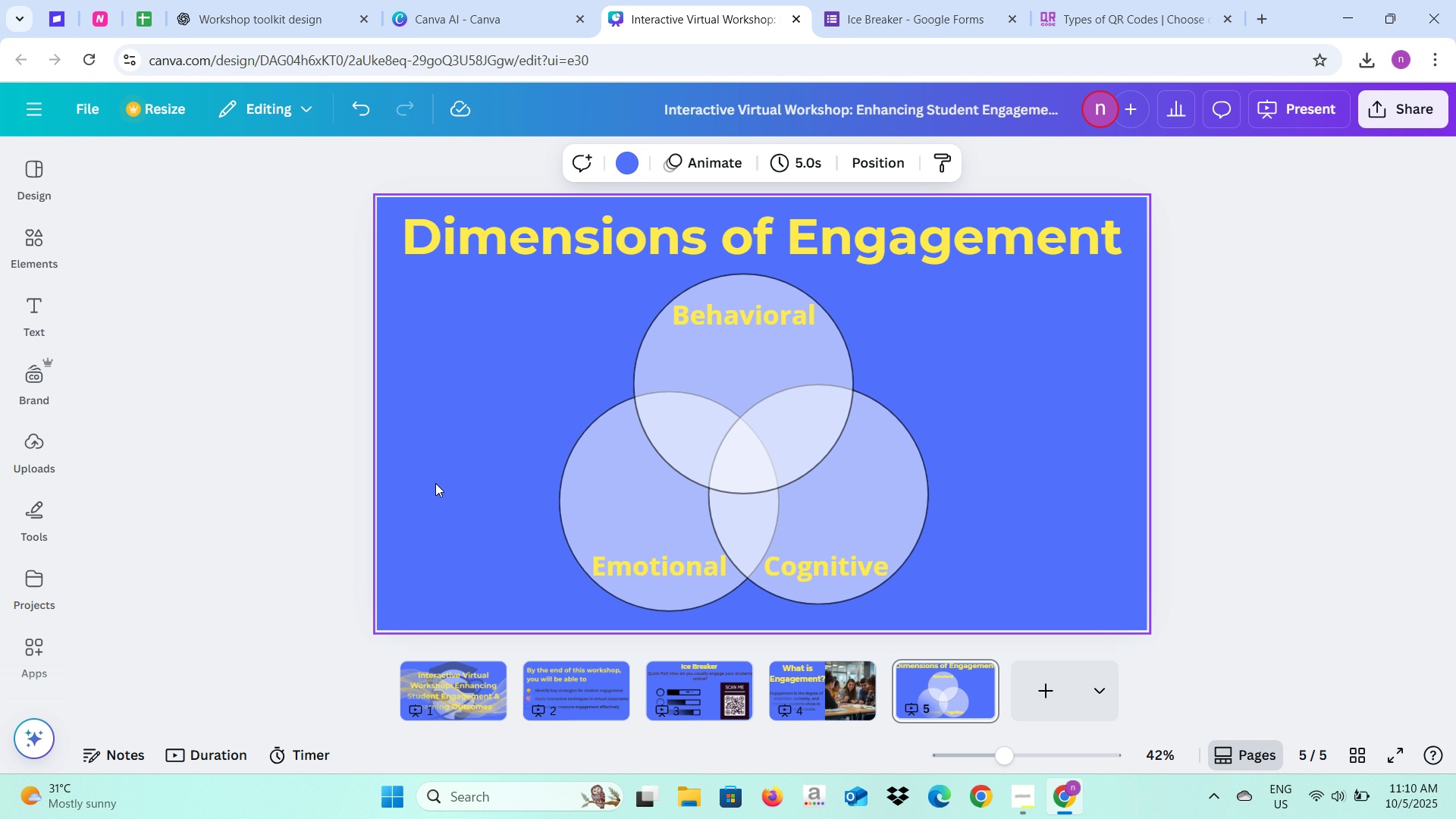 
left_click([435, 483])
 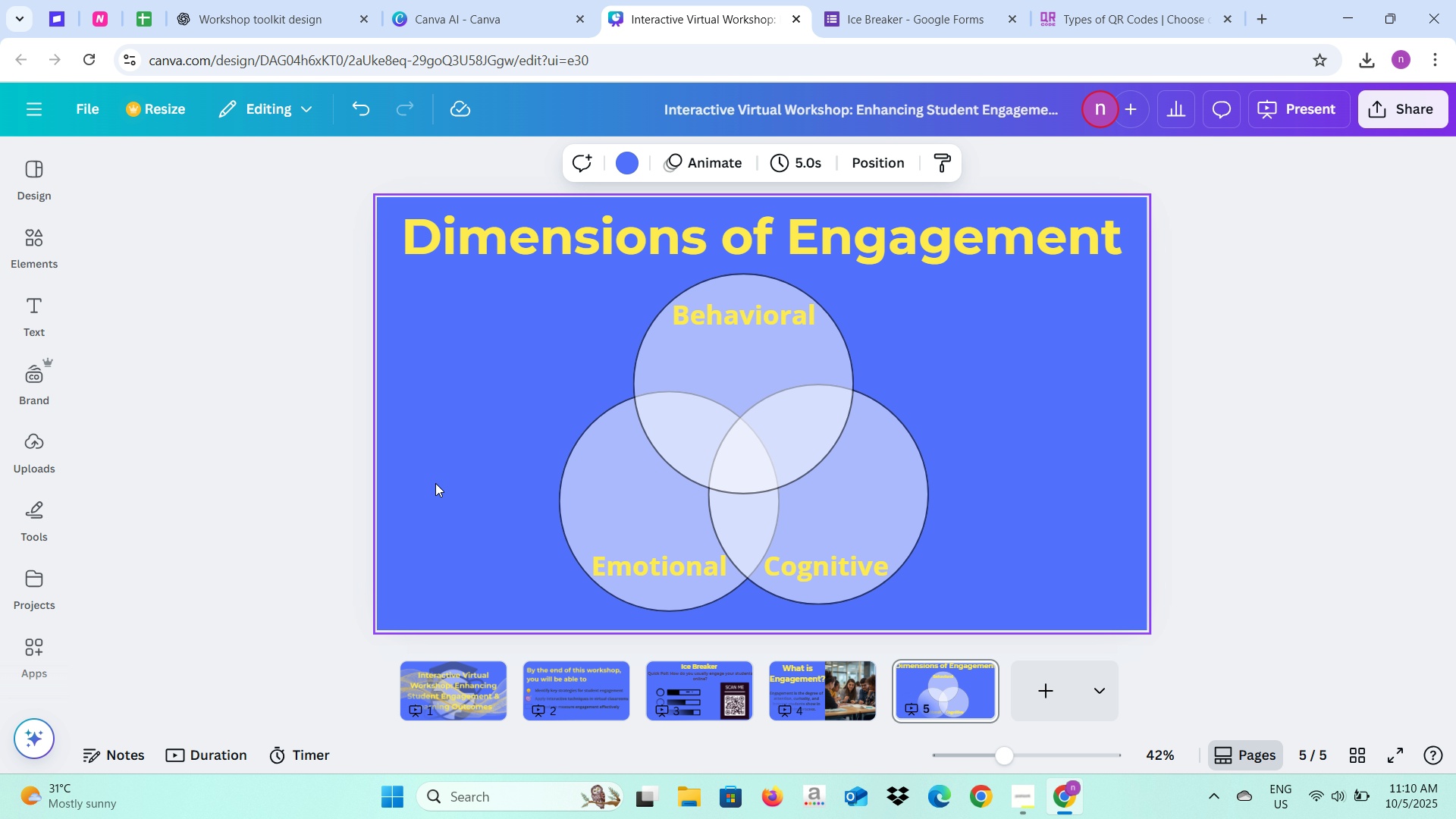 
key(Control+V)
 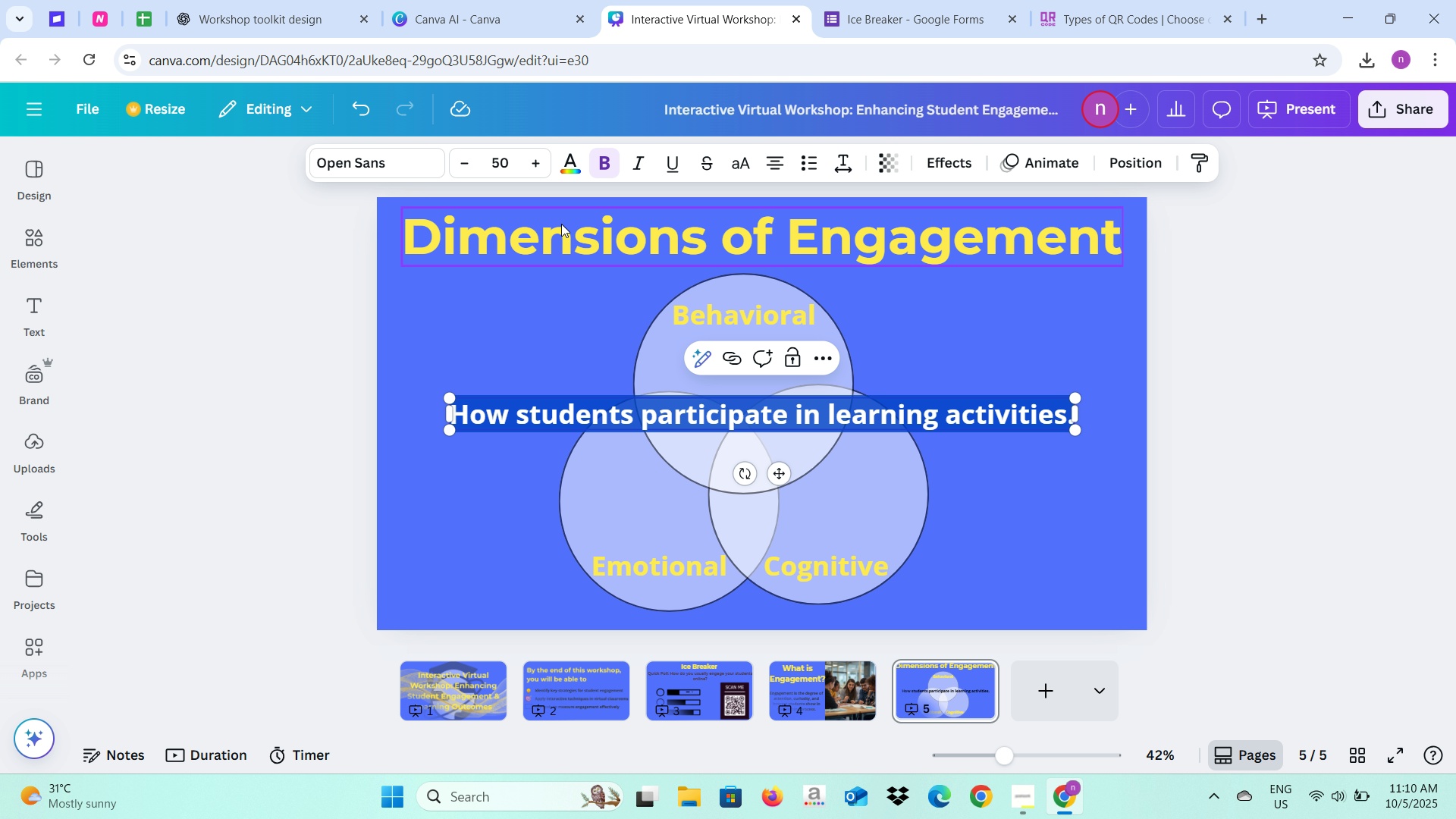 
double_click([469, 166])
 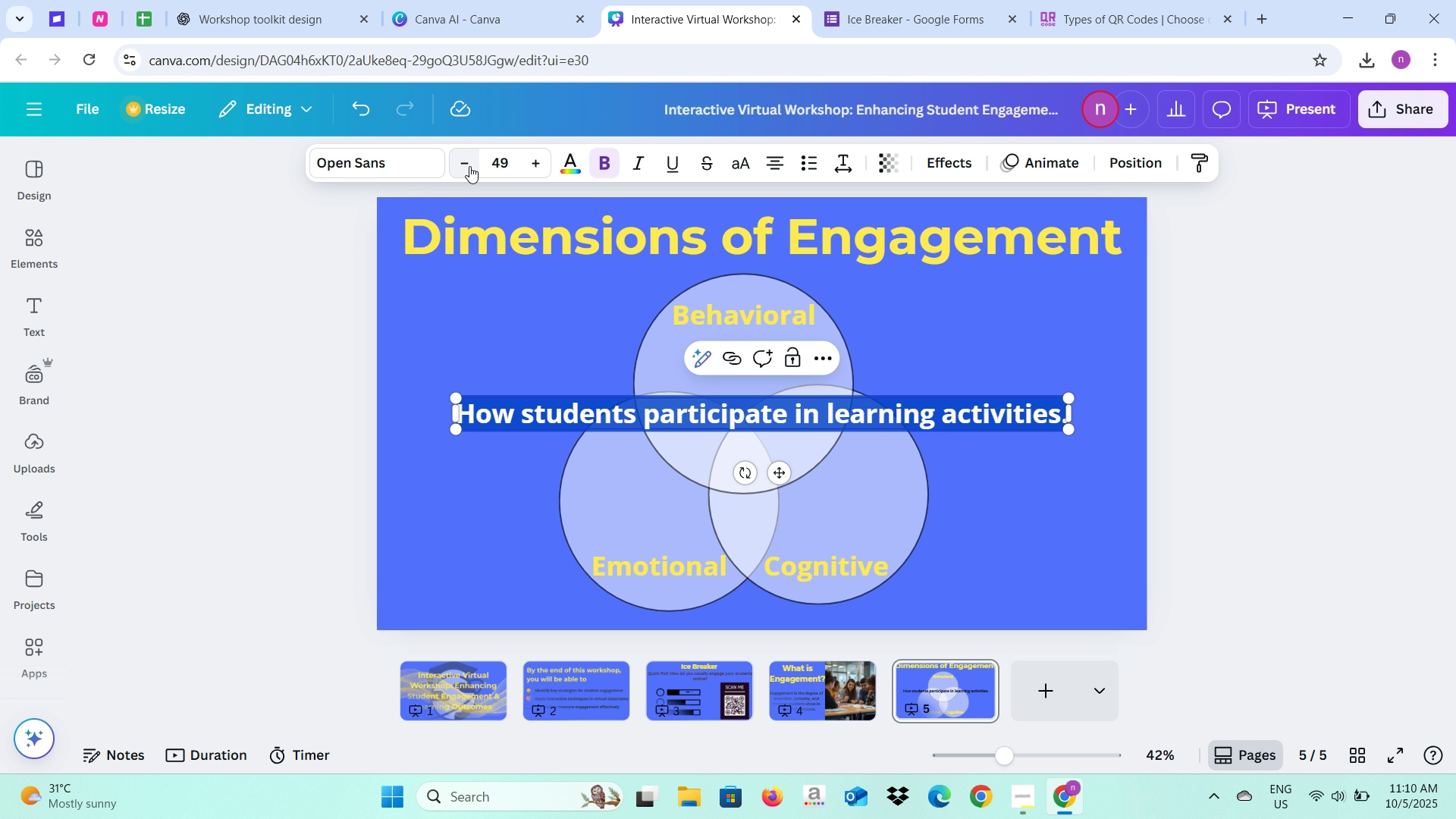 
triple_click([469, 166])
 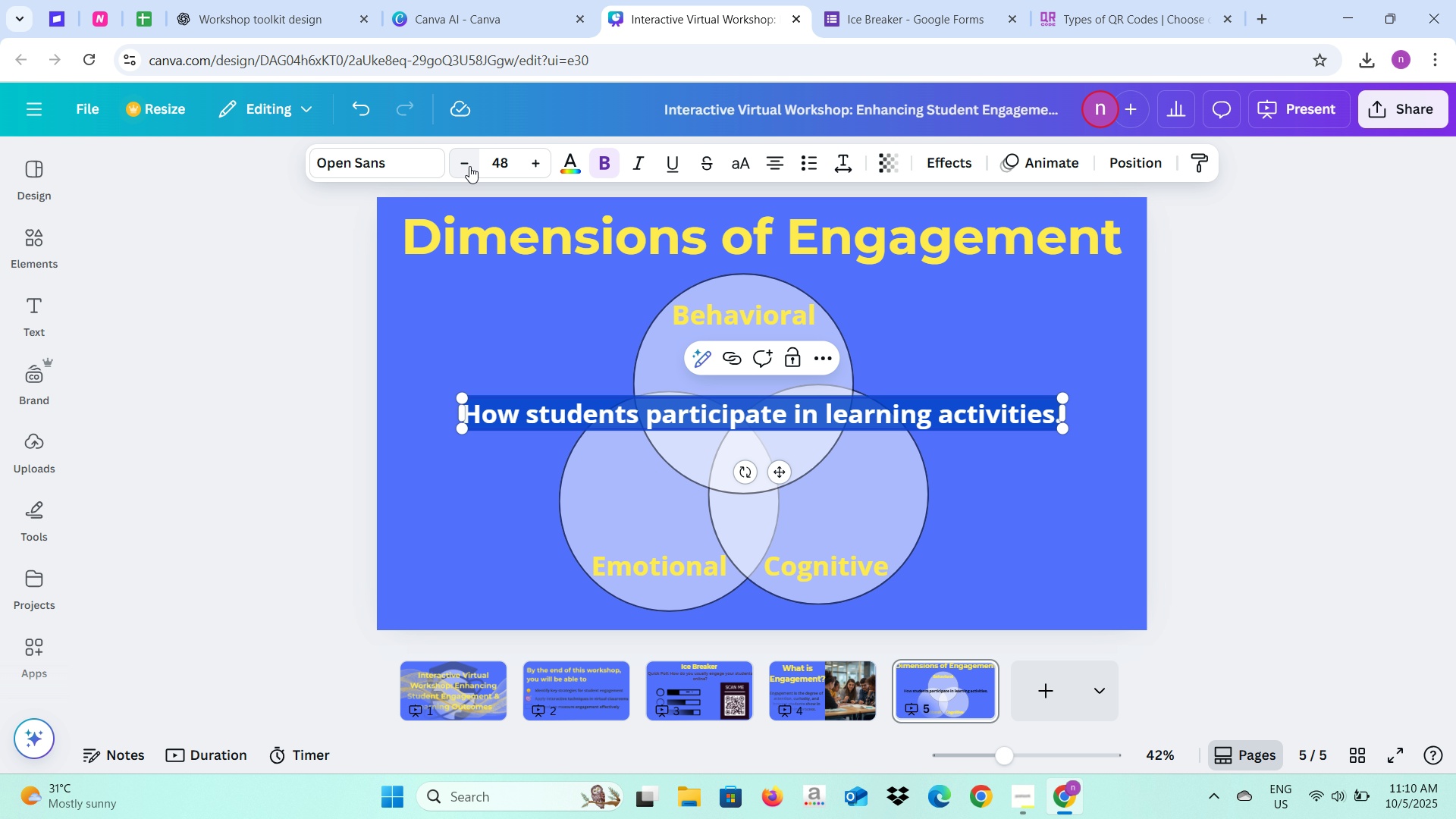 
triple_click([469, 166])
 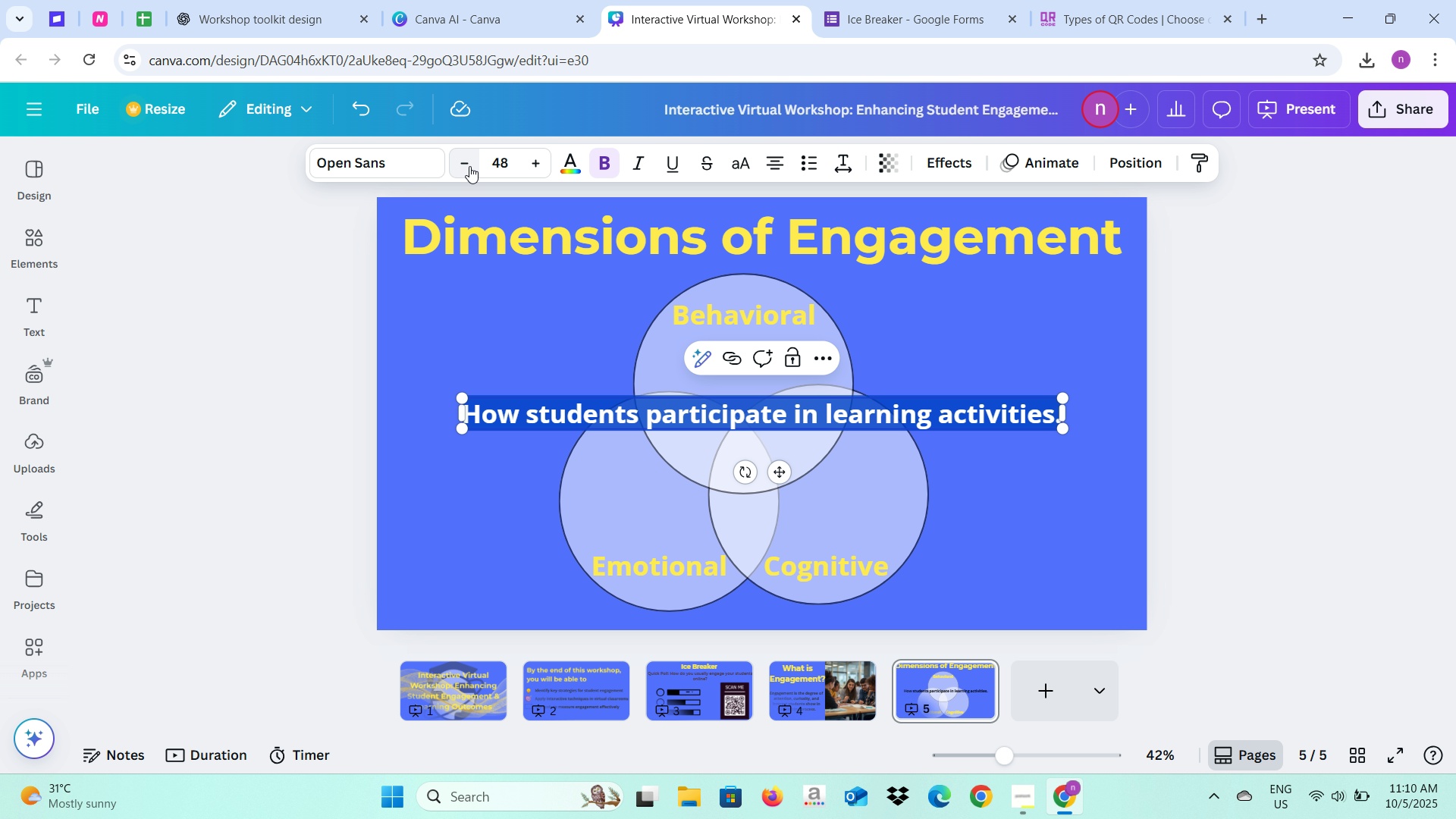 
triple_click([469, 166])
 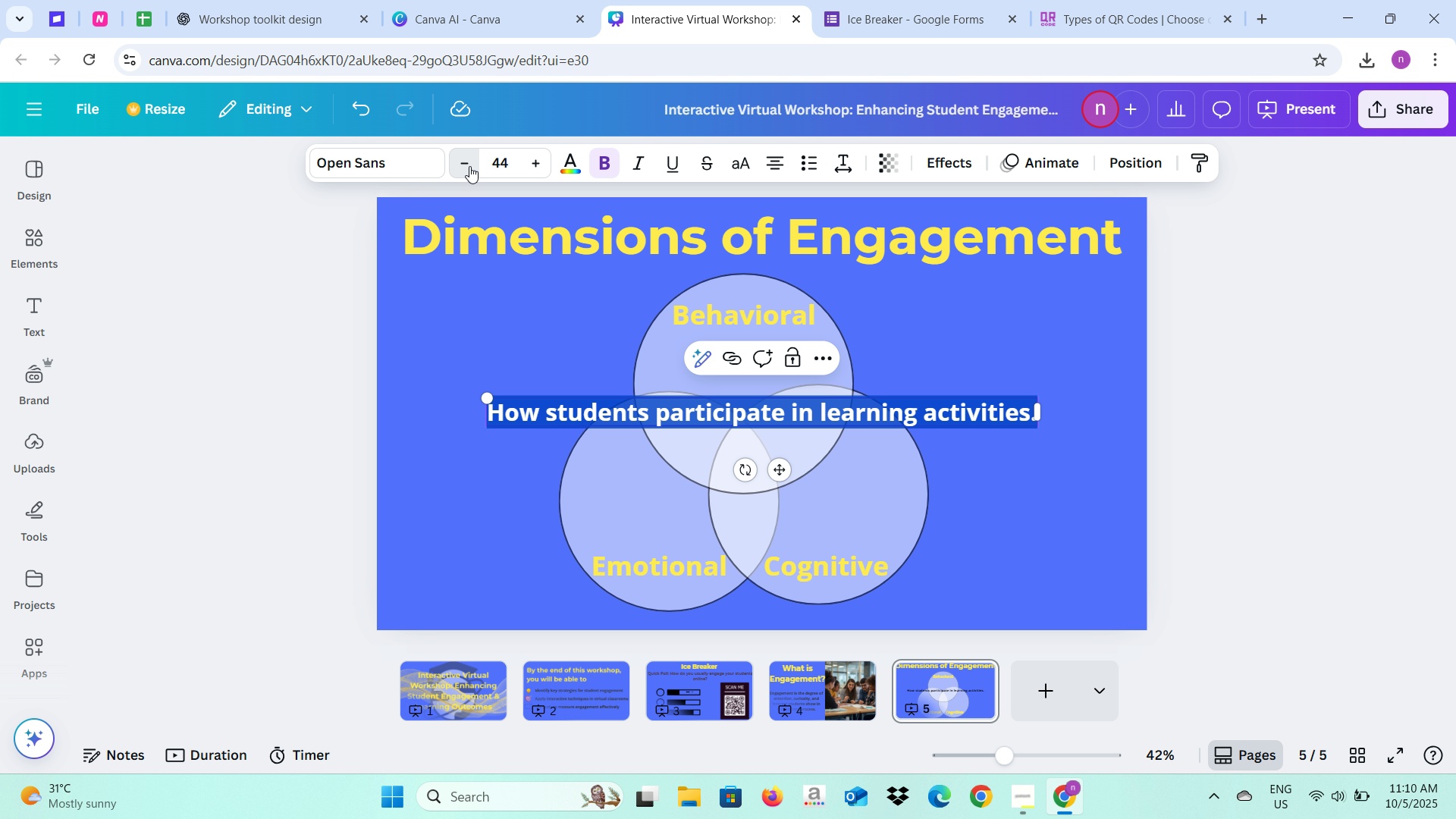 
triple_click([469, 166])
 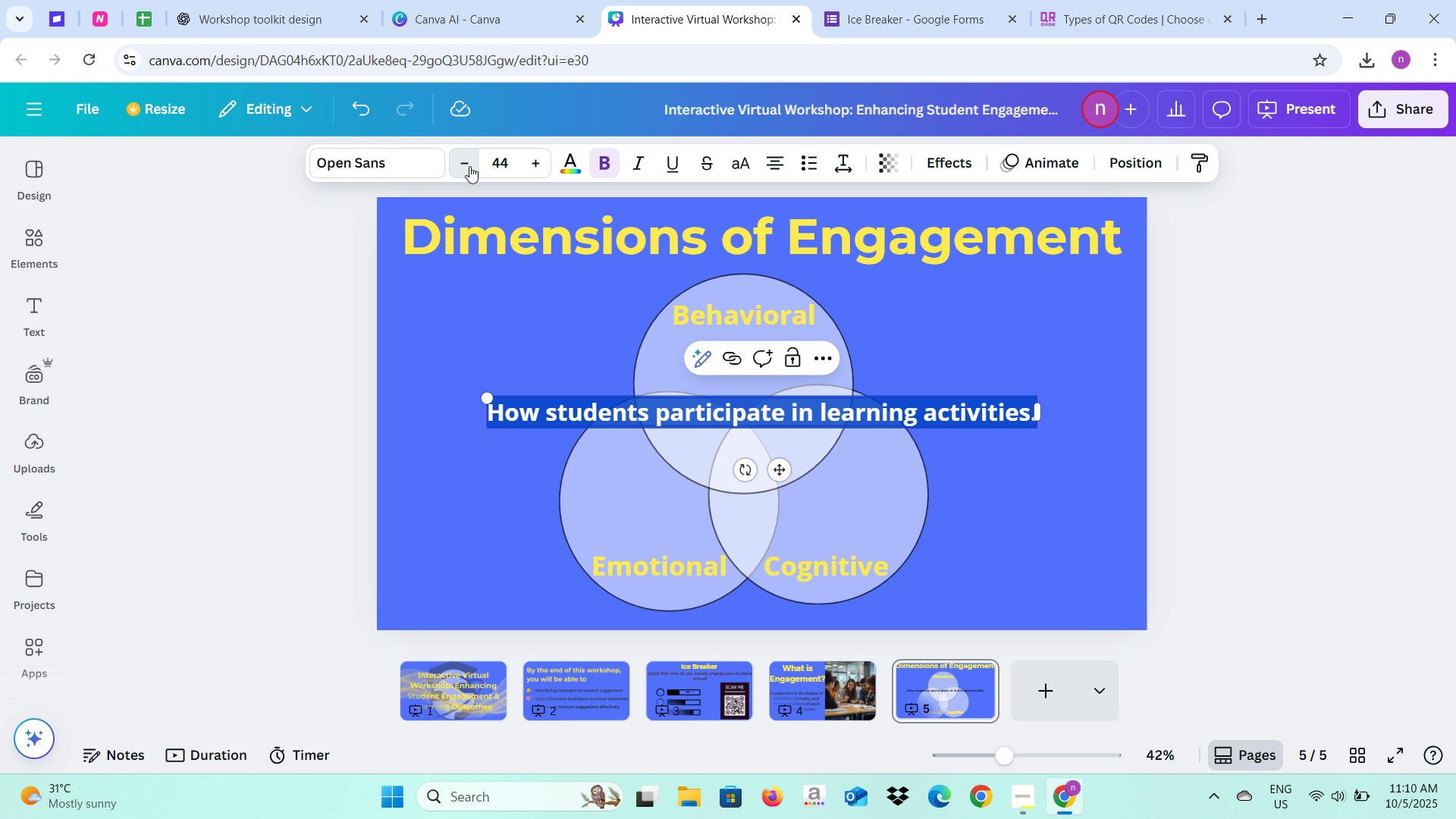 
triple_click([469, 166])
 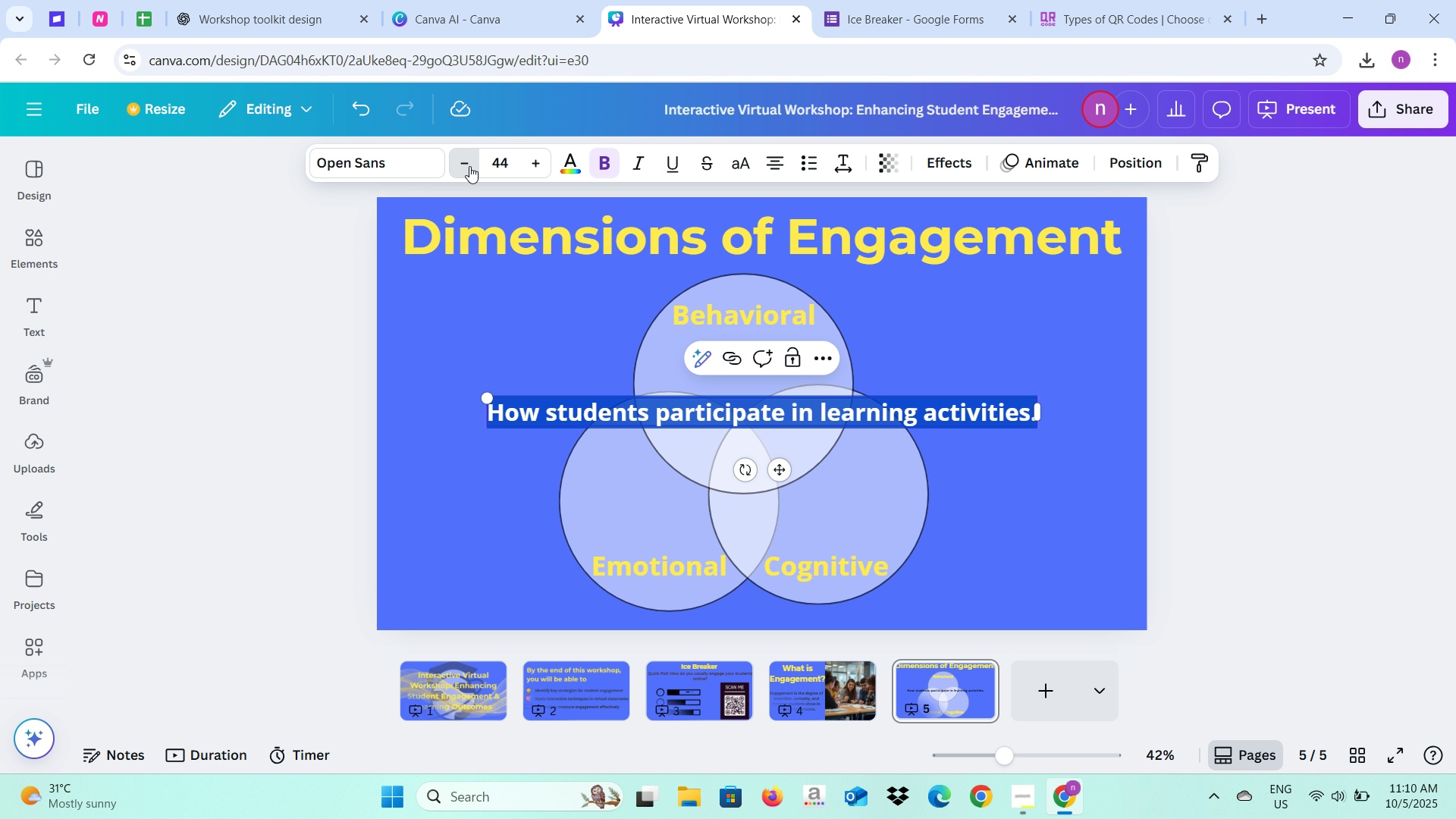 
triple_click([469, 166])
 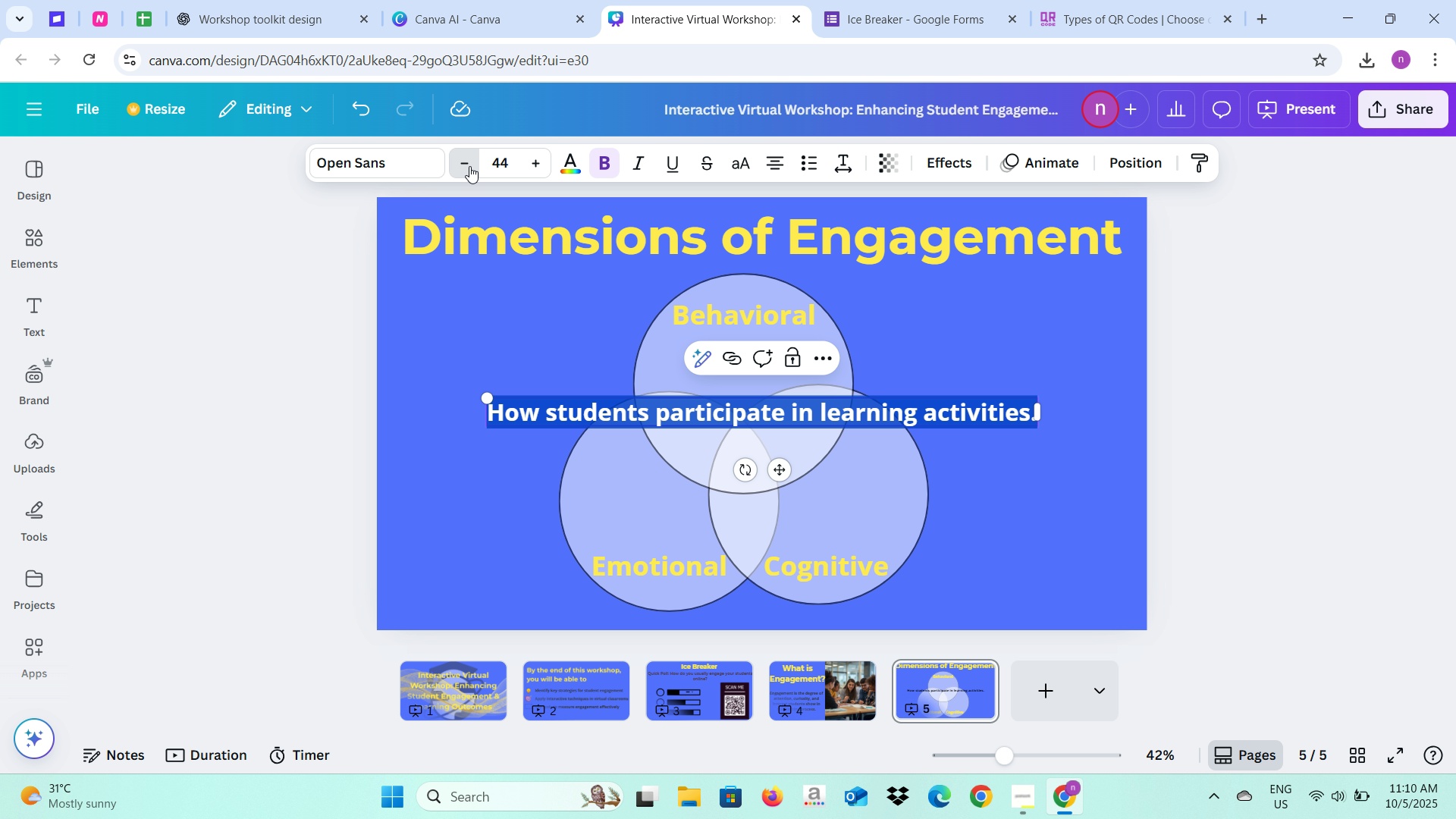 
triple_click([469, 166])
 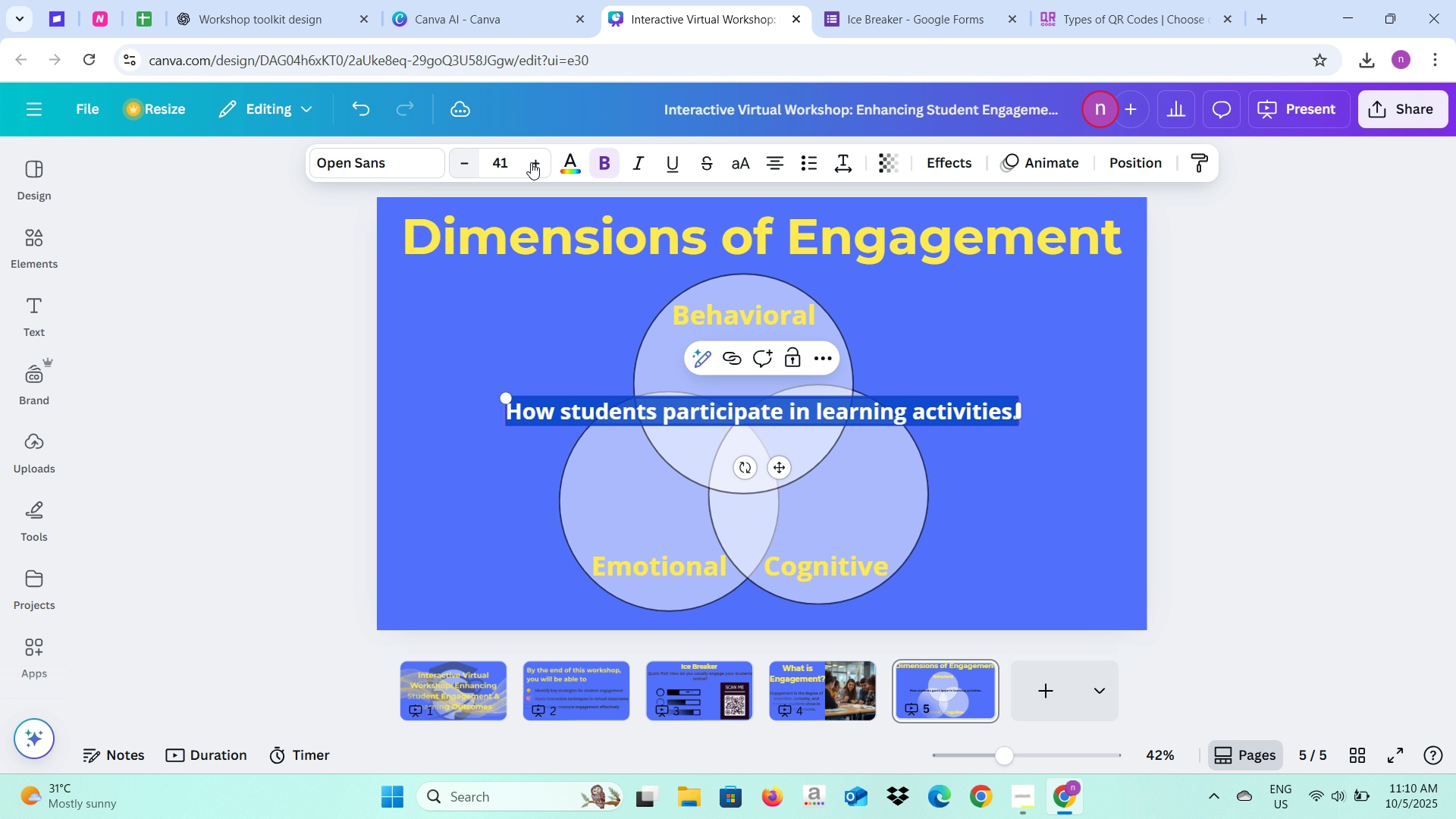 
left_click_drag(start_coordinate=[531, 162], to_coordinate=[513, 167])
 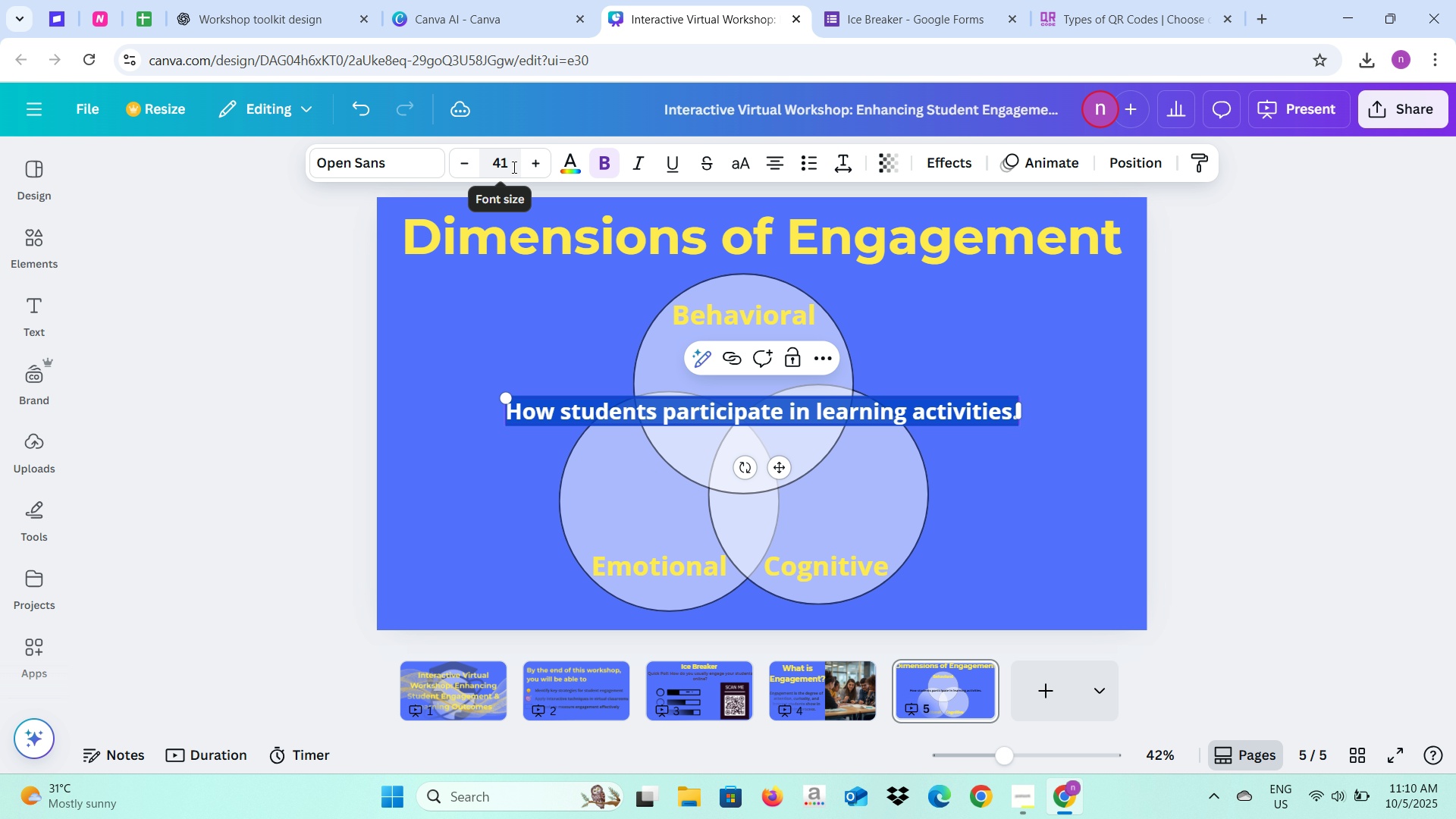 
left_click([513, 167])
 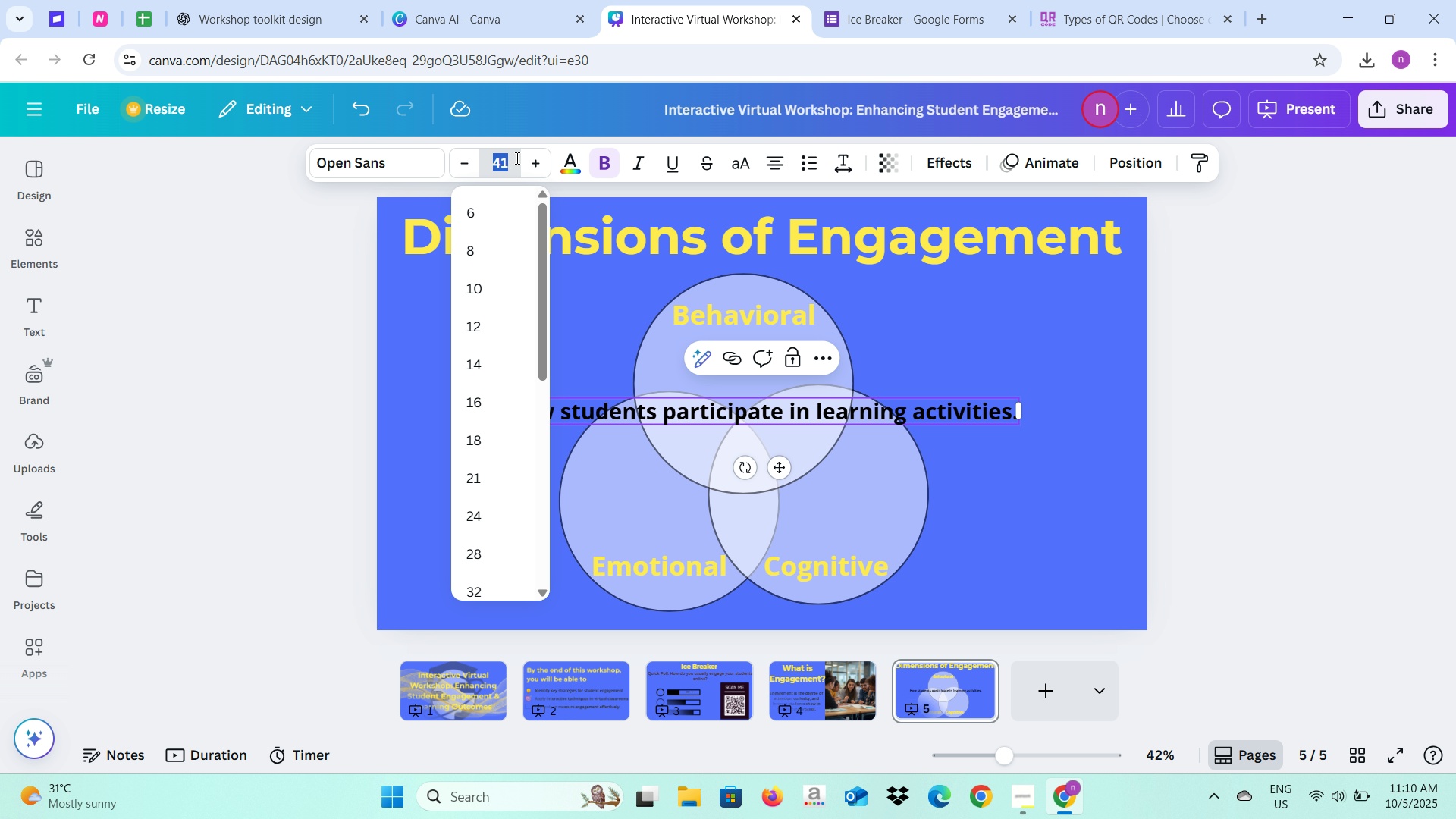 
type(30)
 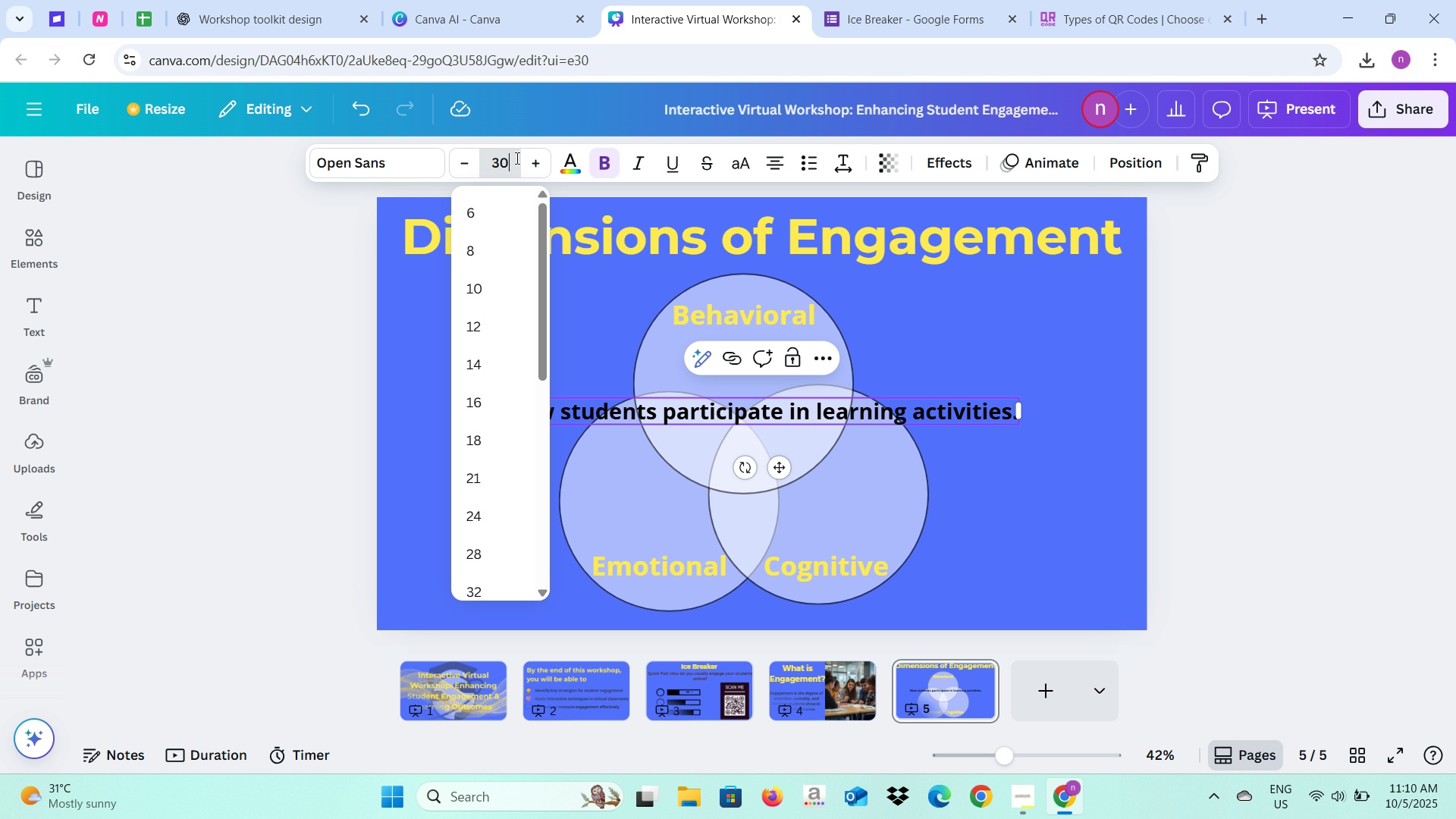 
key(Enter)
 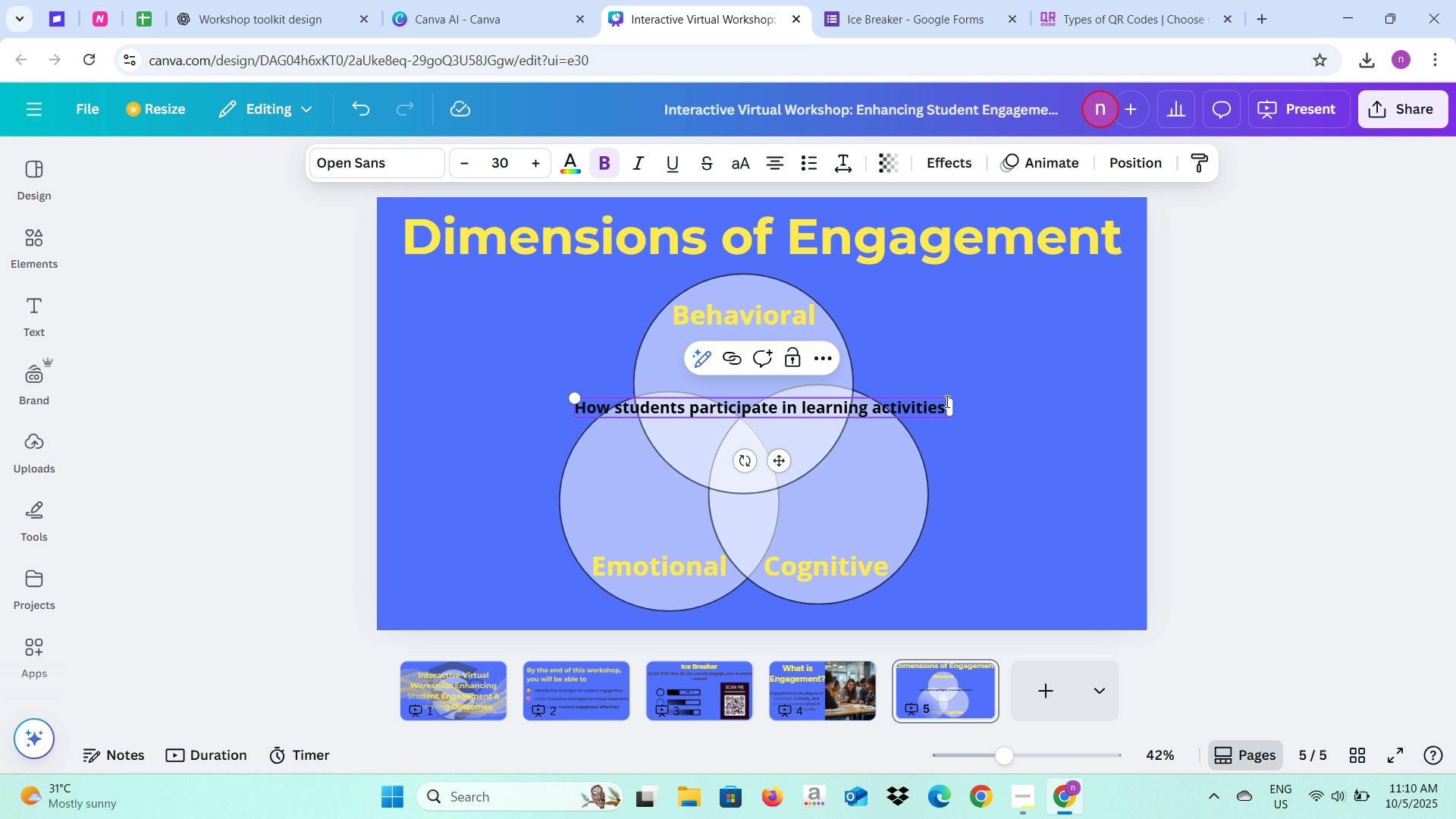 
left_click_drag(start_coordinate=[952, 403], to_coordinate=[748, 410])
 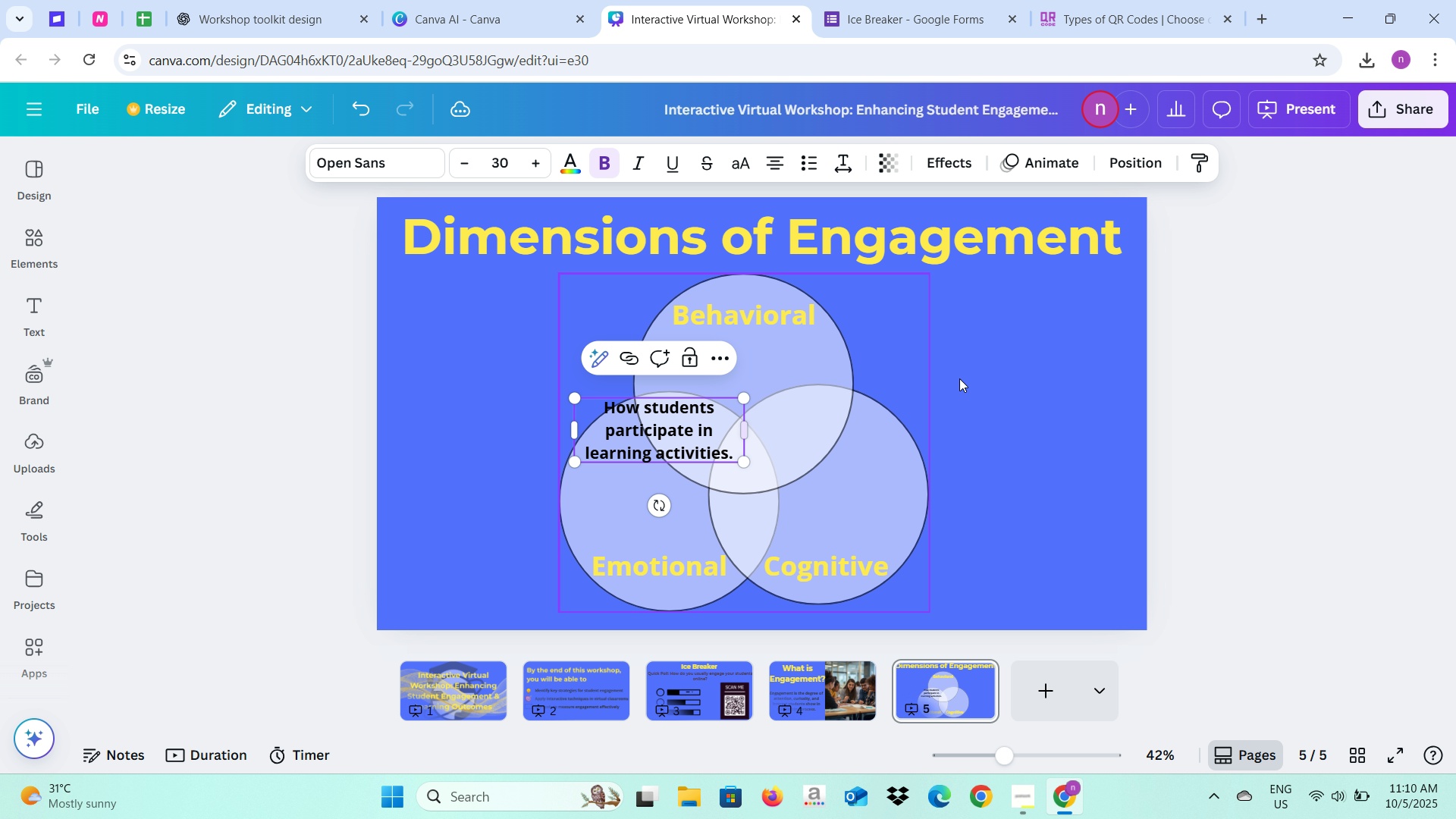 
left_click([959, 378])
 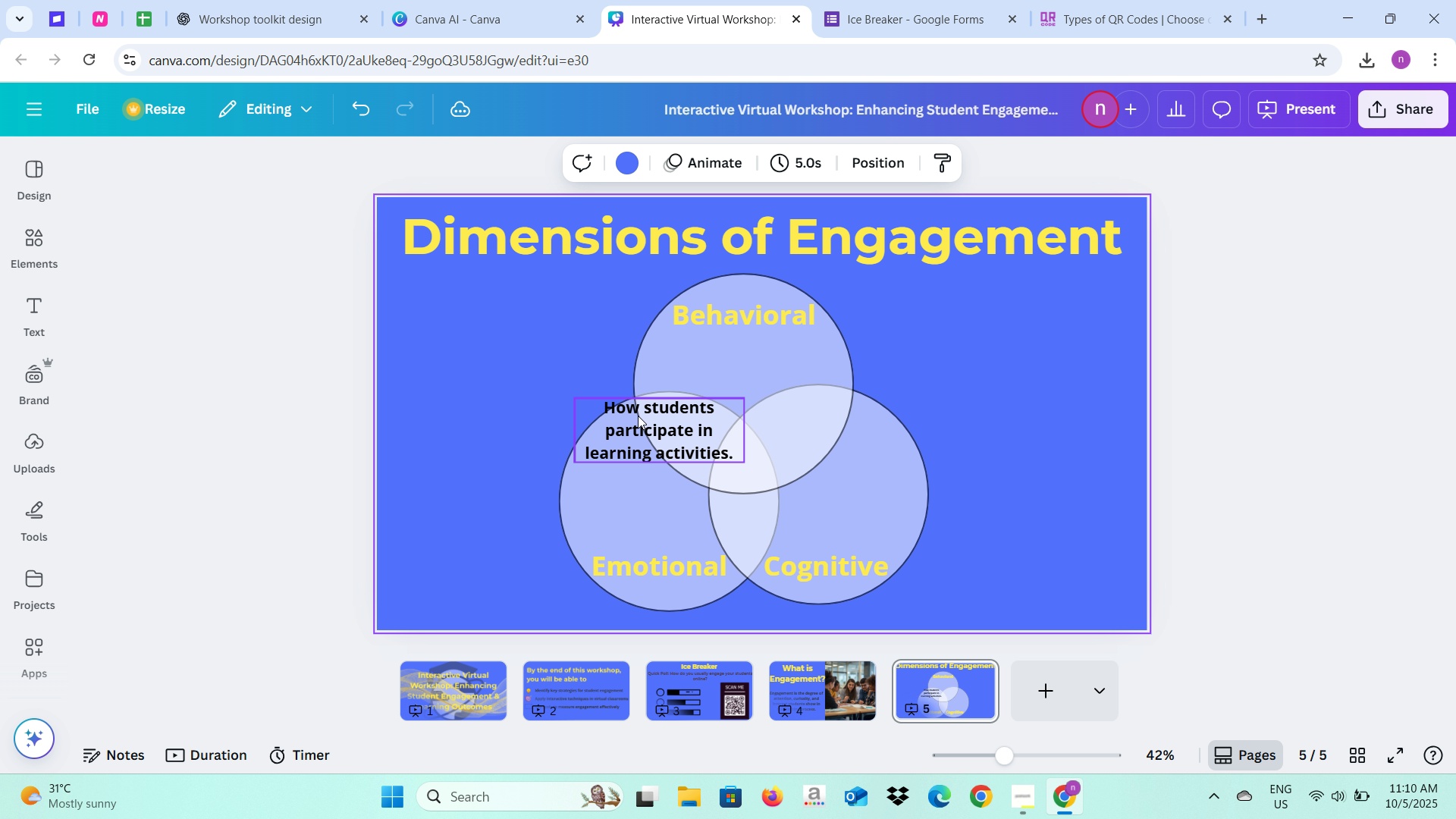 
left_click([638, 416])
 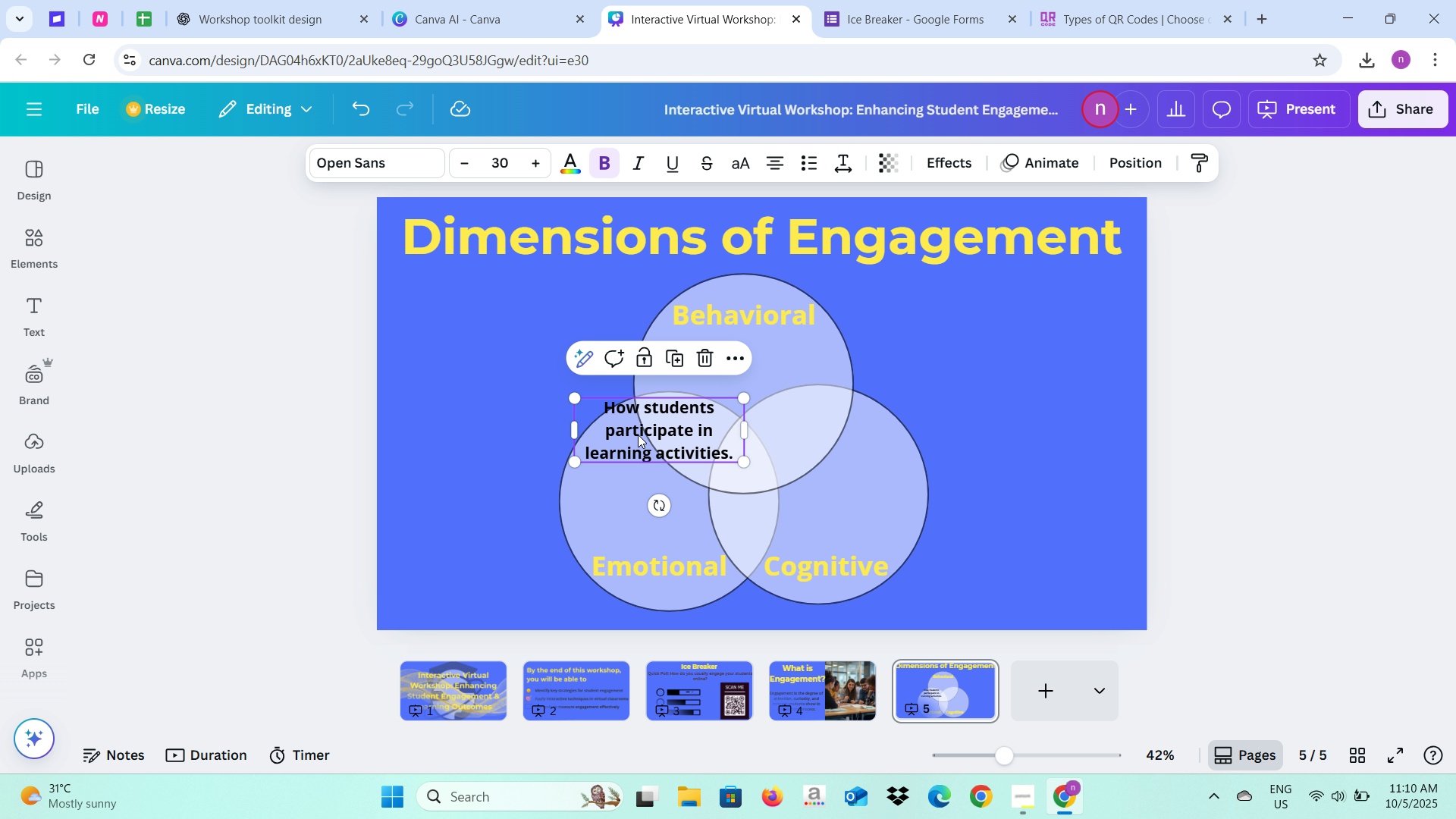 
left_click_drag(start_coordinate=[638, 435], to_coordinate=[718, 372])
 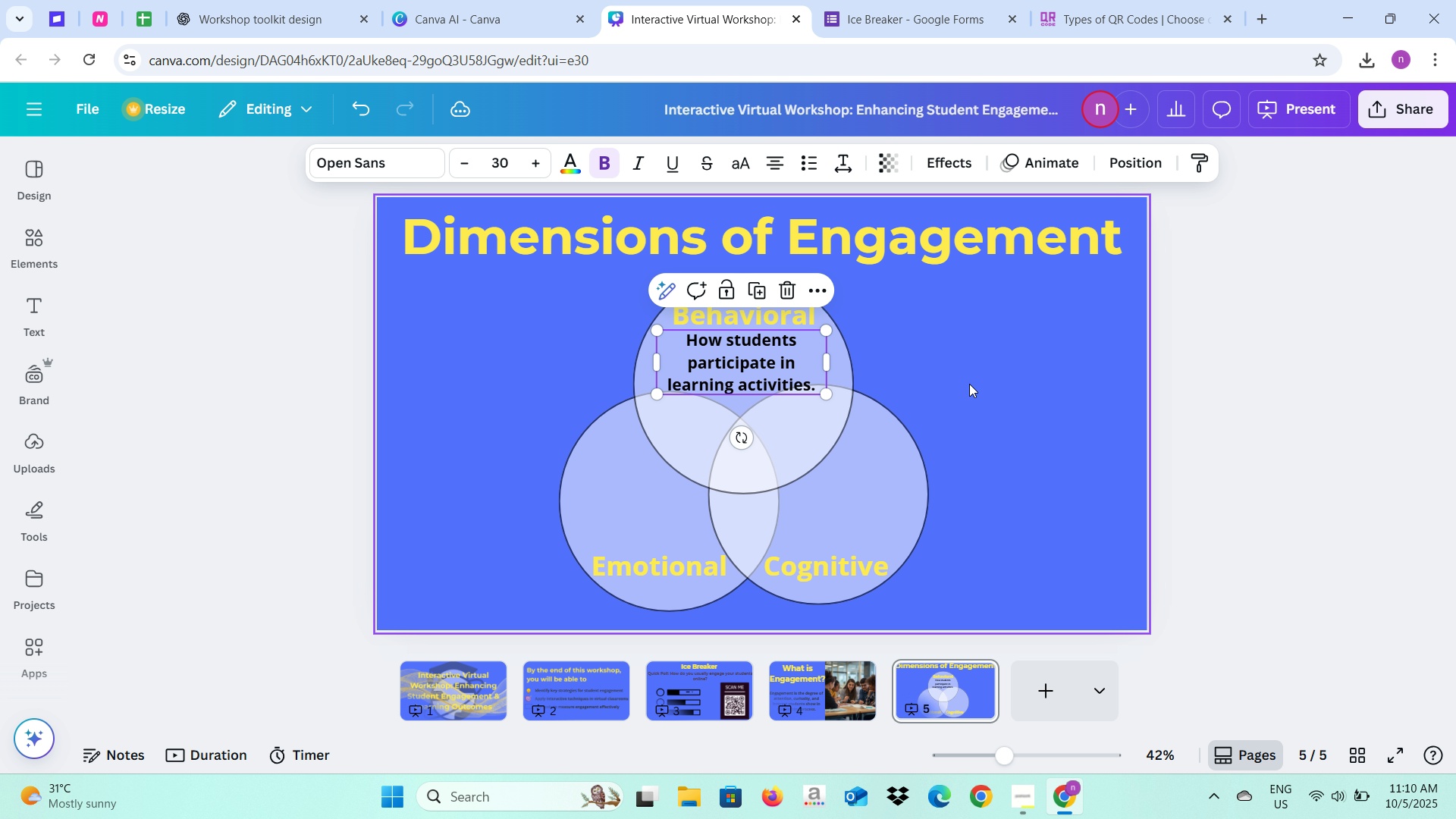 
left_click([969, 384])
 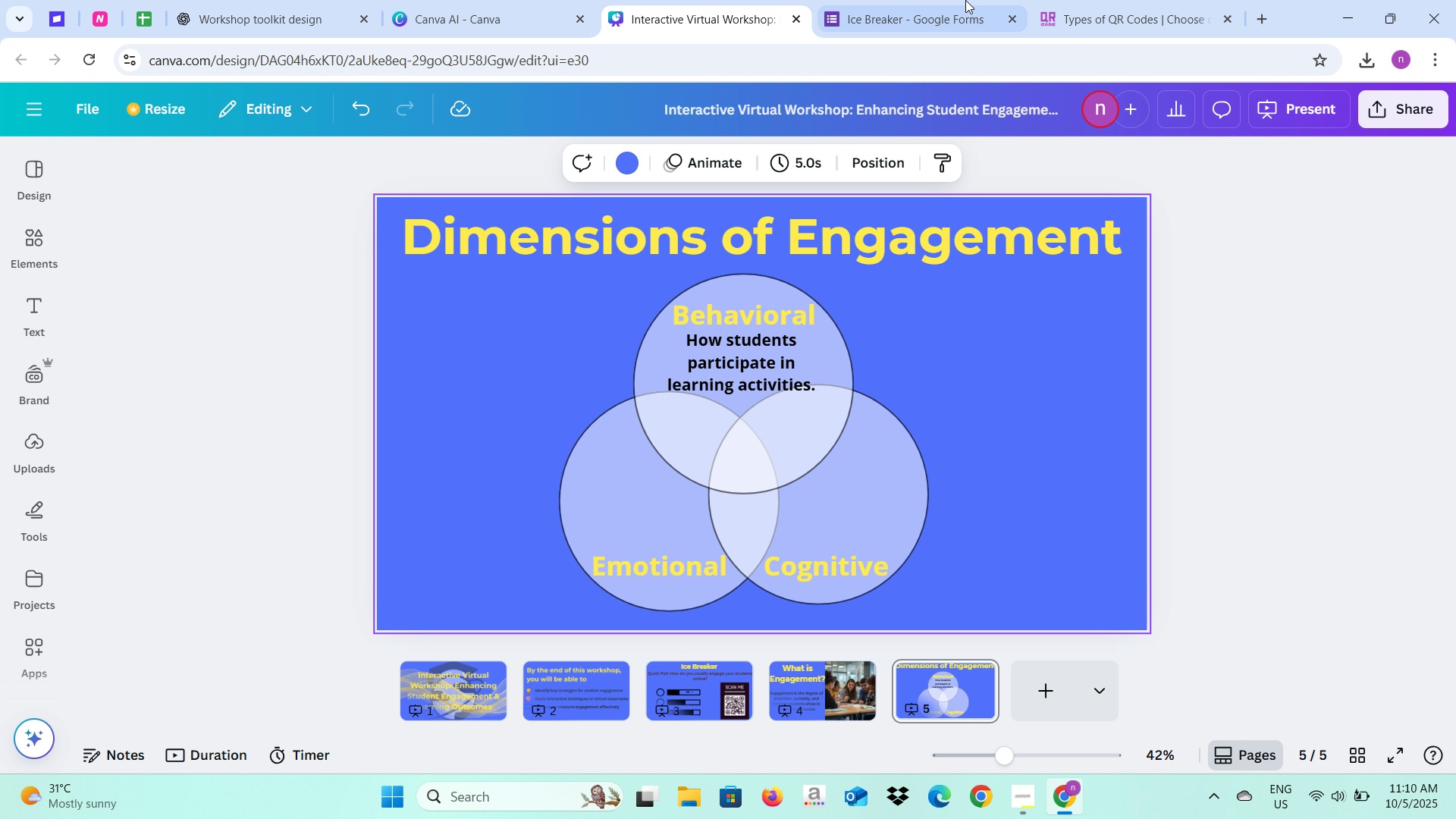 
left_click([289, 0])
 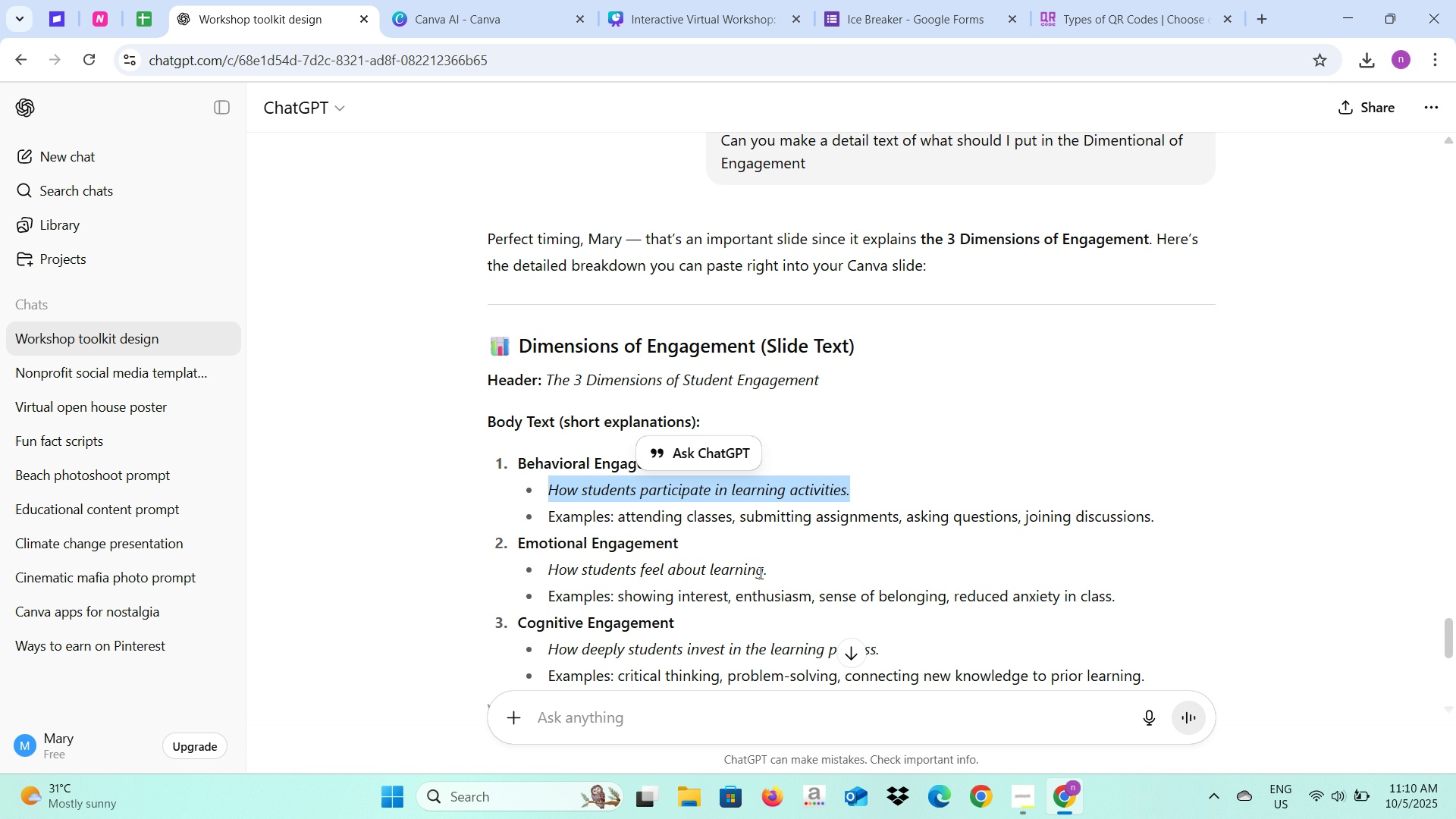 
left_click_drag(start_coordinate=[765, 573], to_coordinate=[549, 568])
 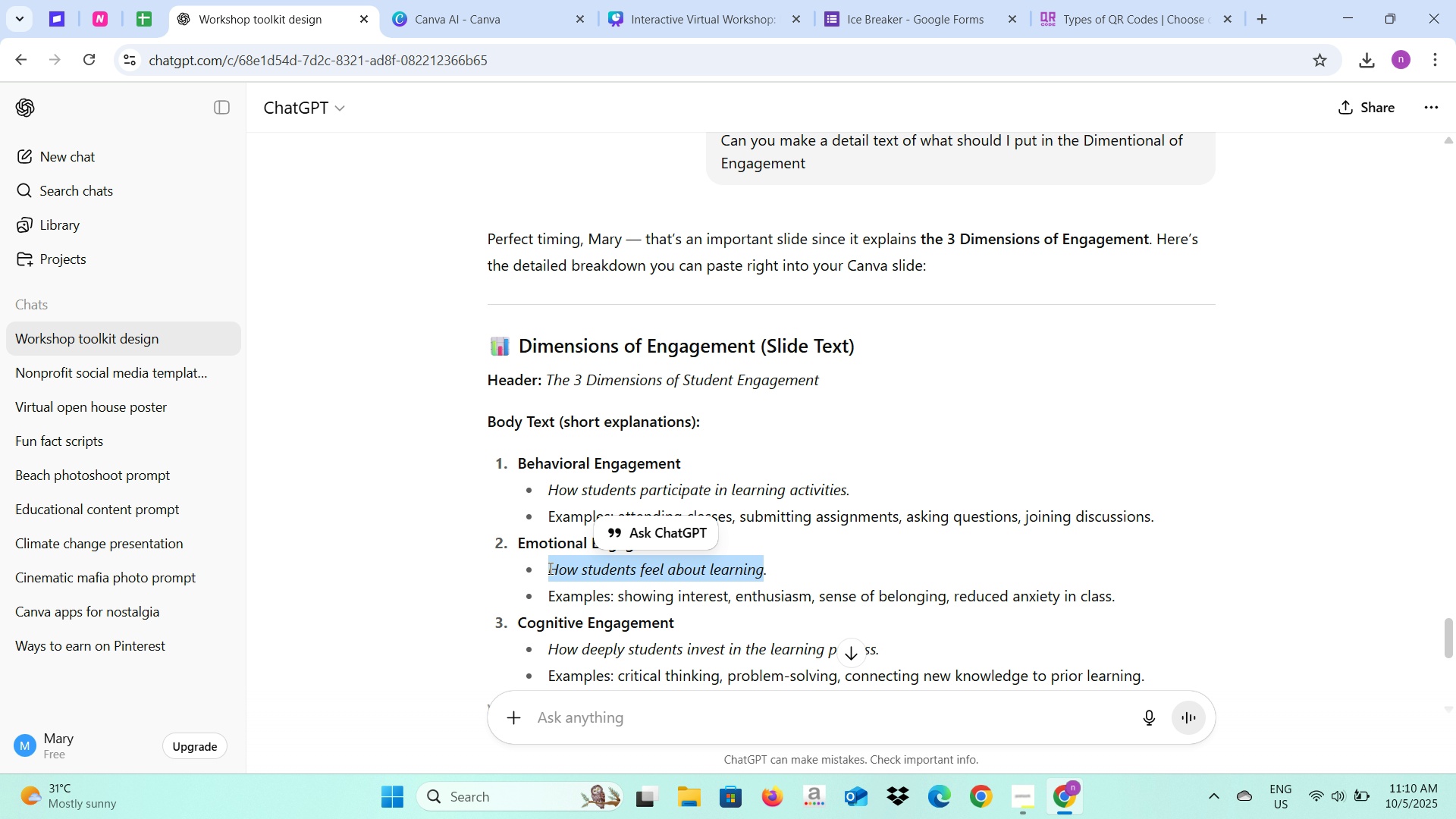 
key(Control+C)
 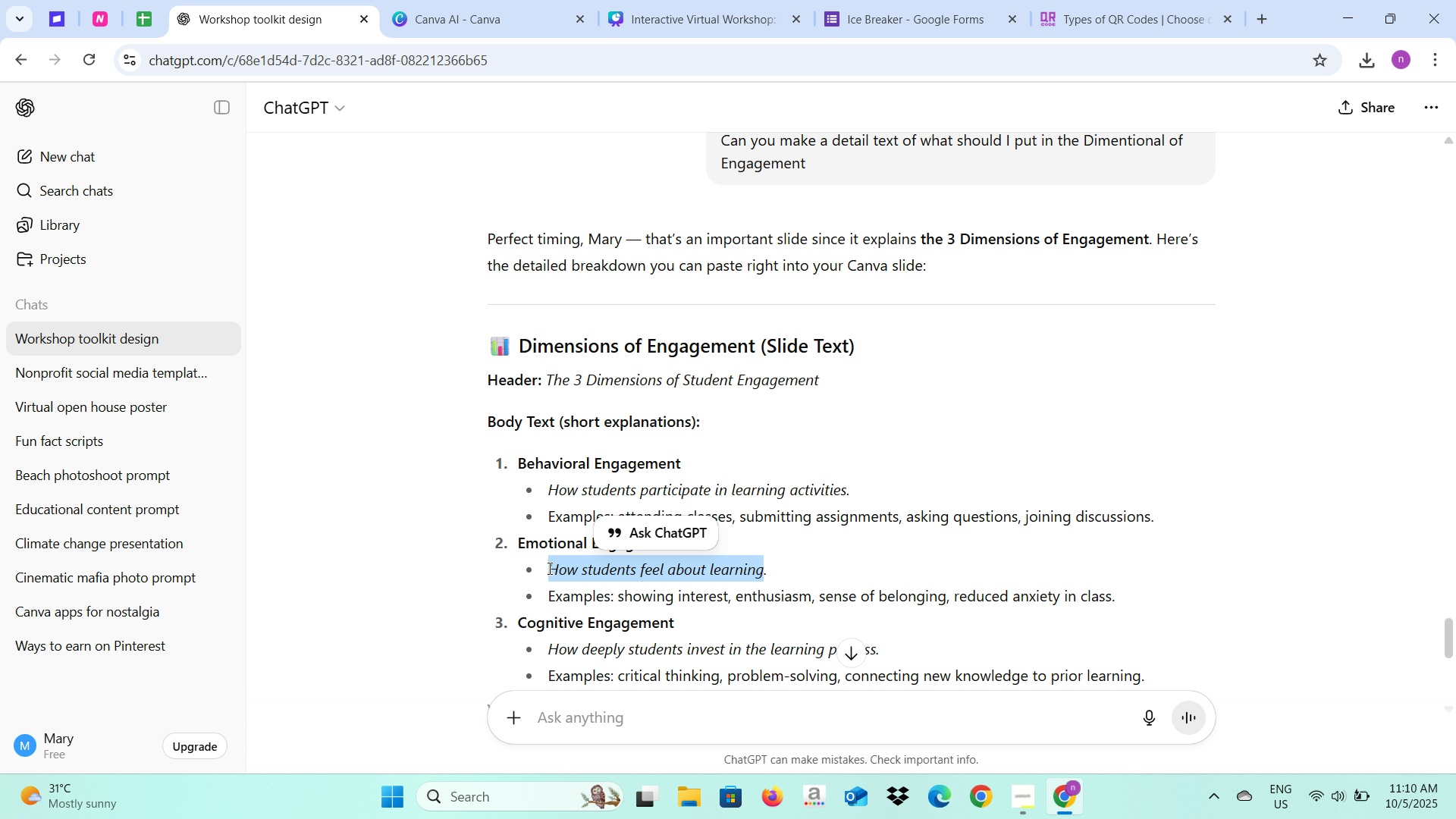 
key(Control+C)
 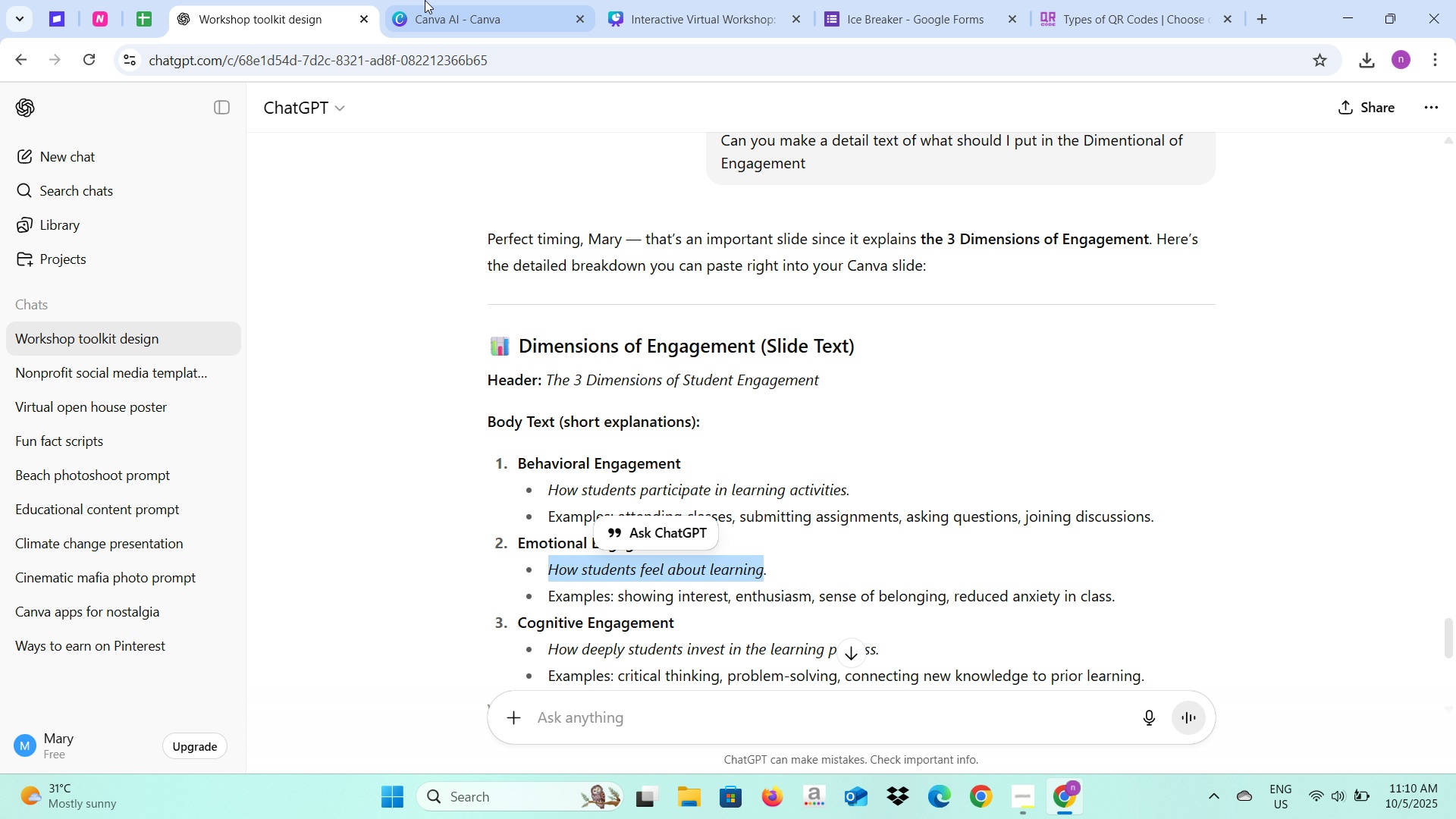 
left_click([425, 0])
 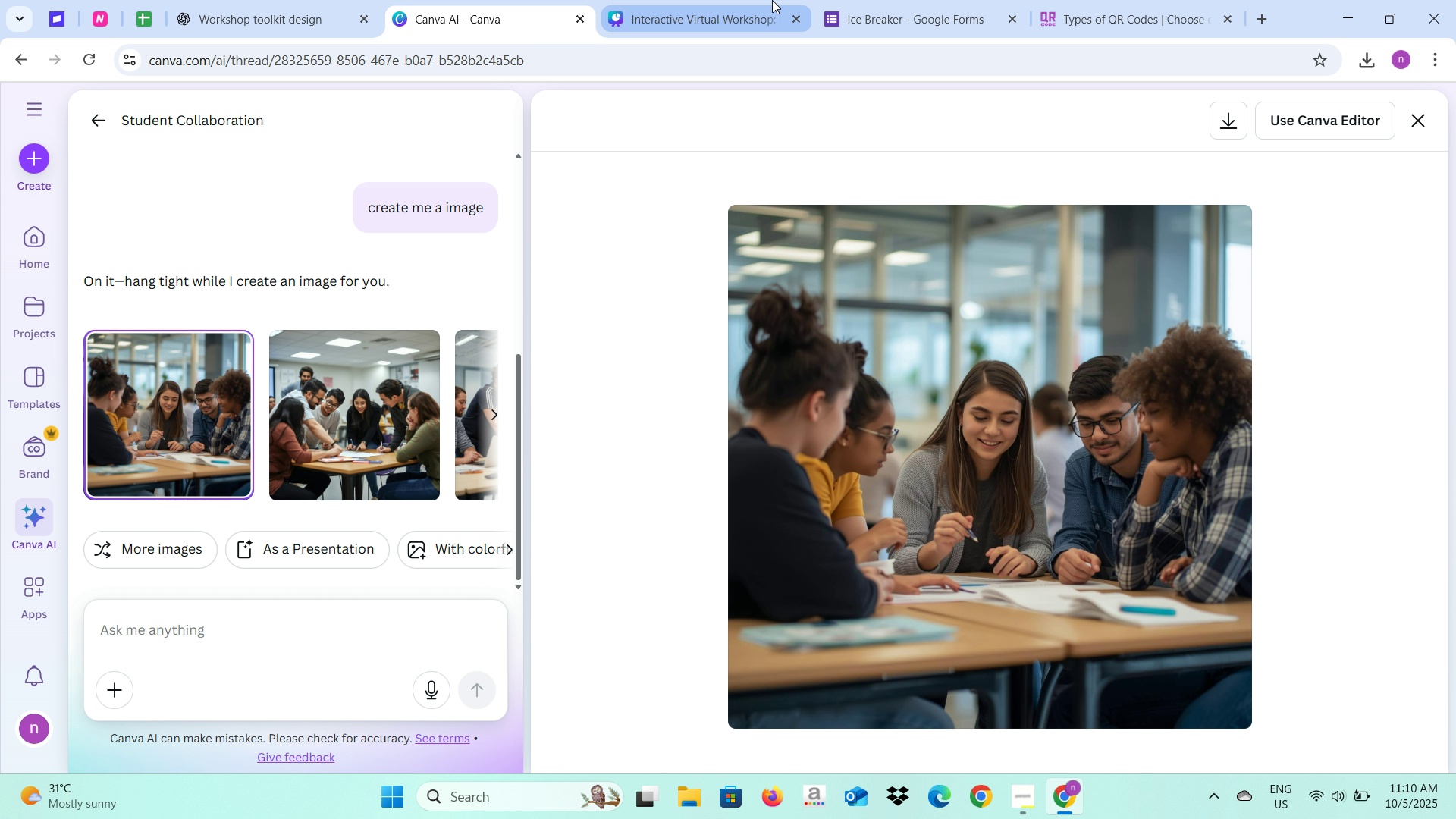 
left_click([772, 0])
 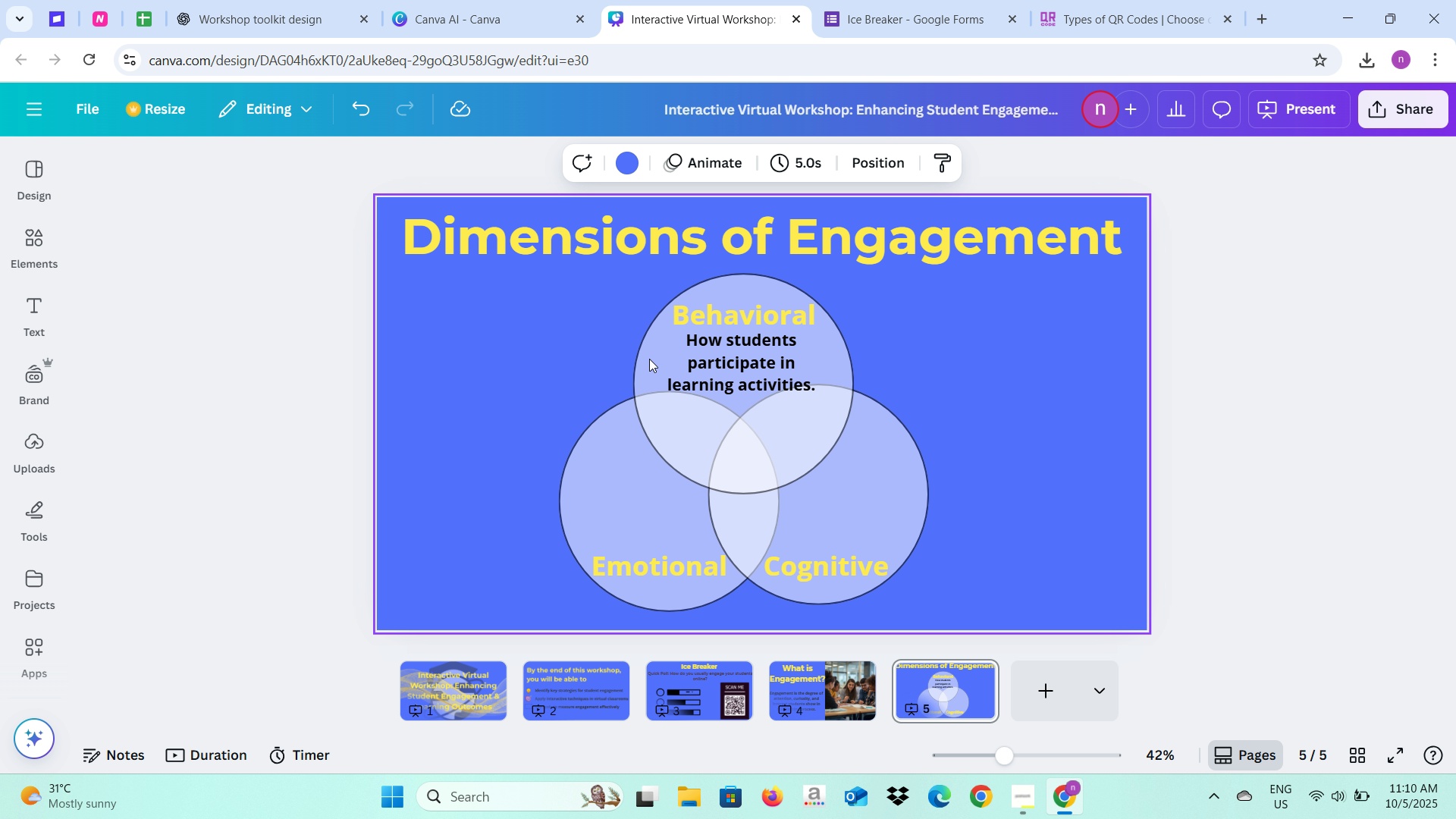 
left_click([751, 370])
 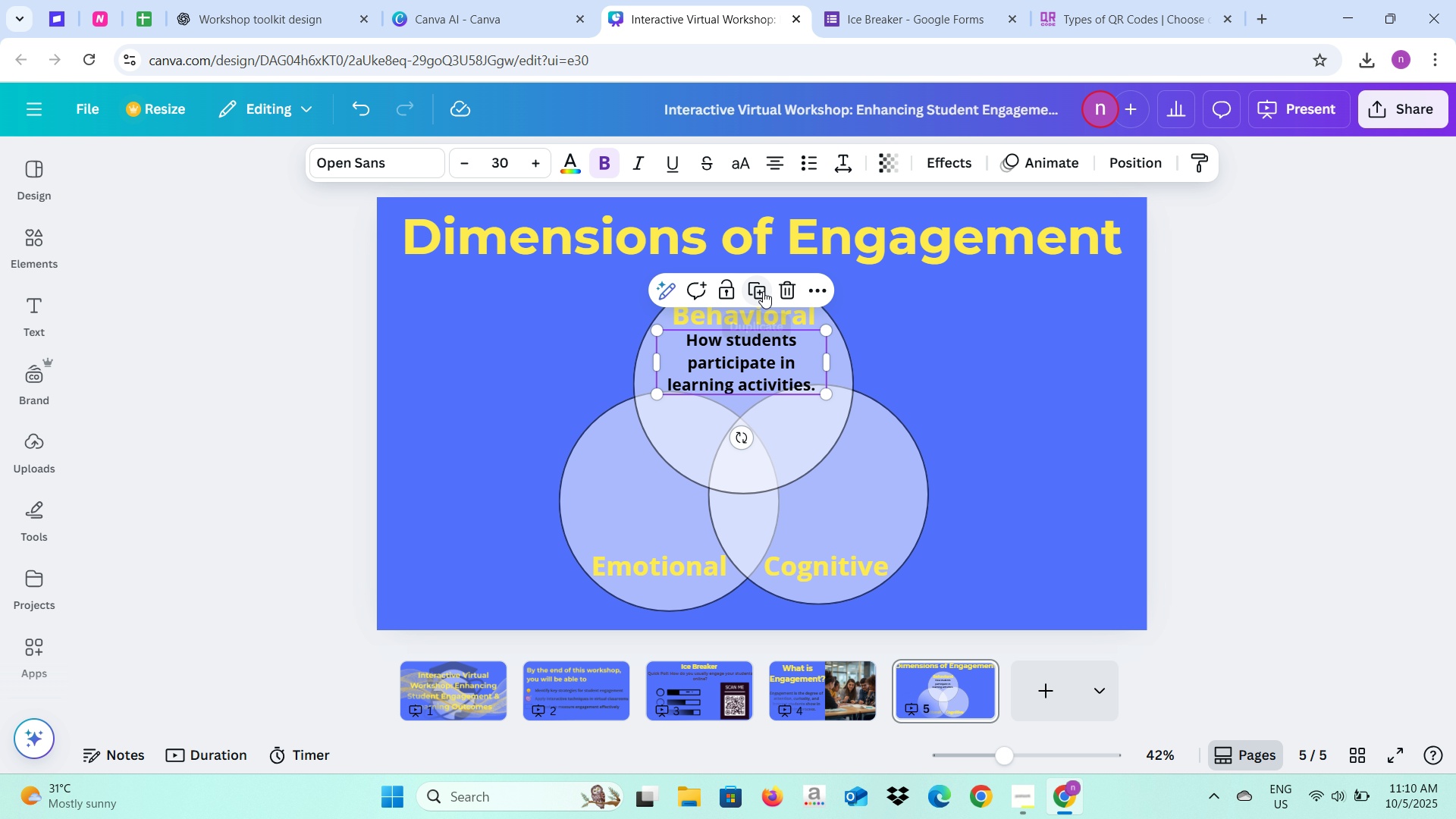 
left_click([763, 291])
 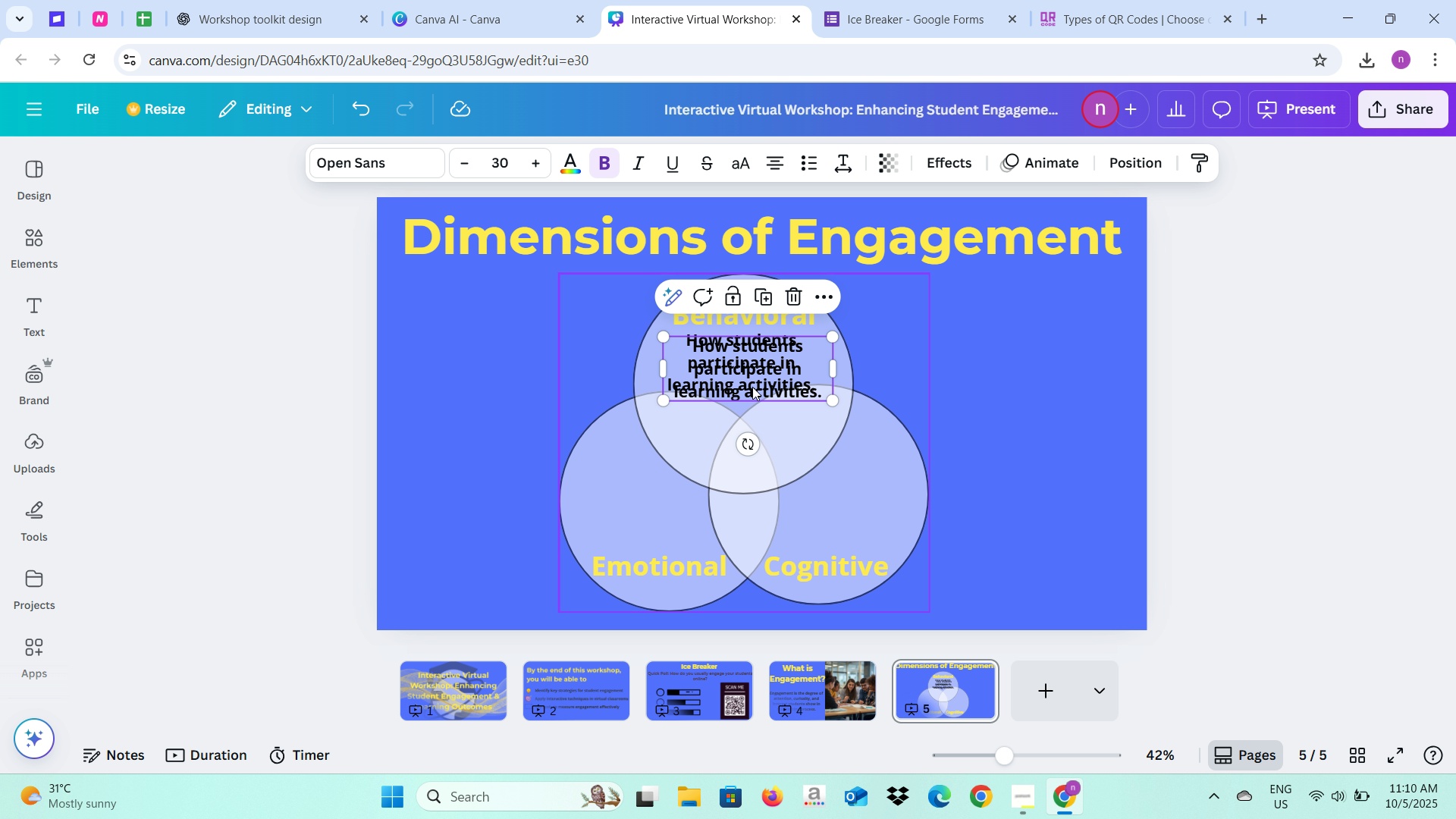 
left_click_drag(start_coordinate=[751, 378], to_coordinate=[640, 525])
 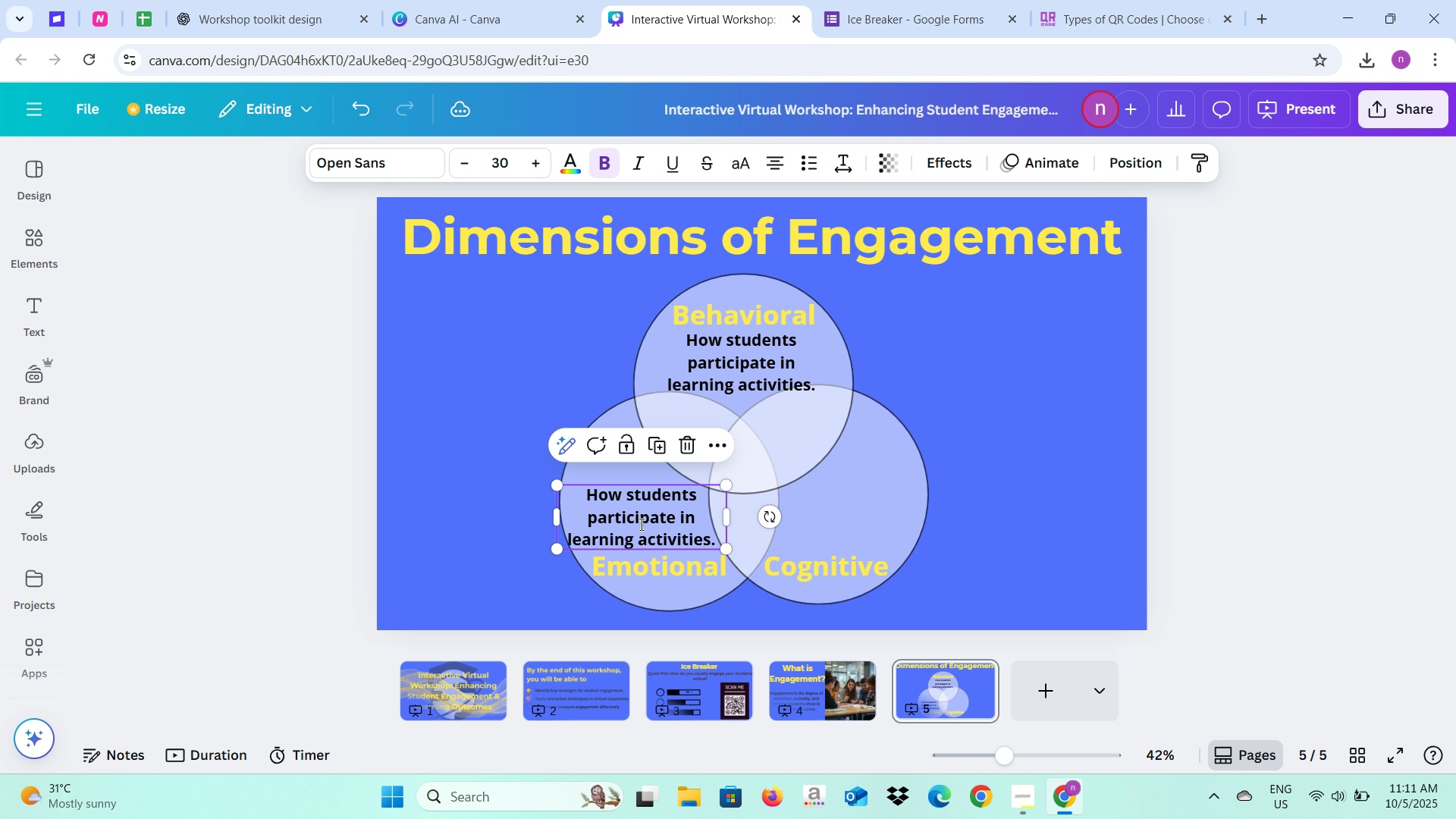 
double_click([640, 524])
 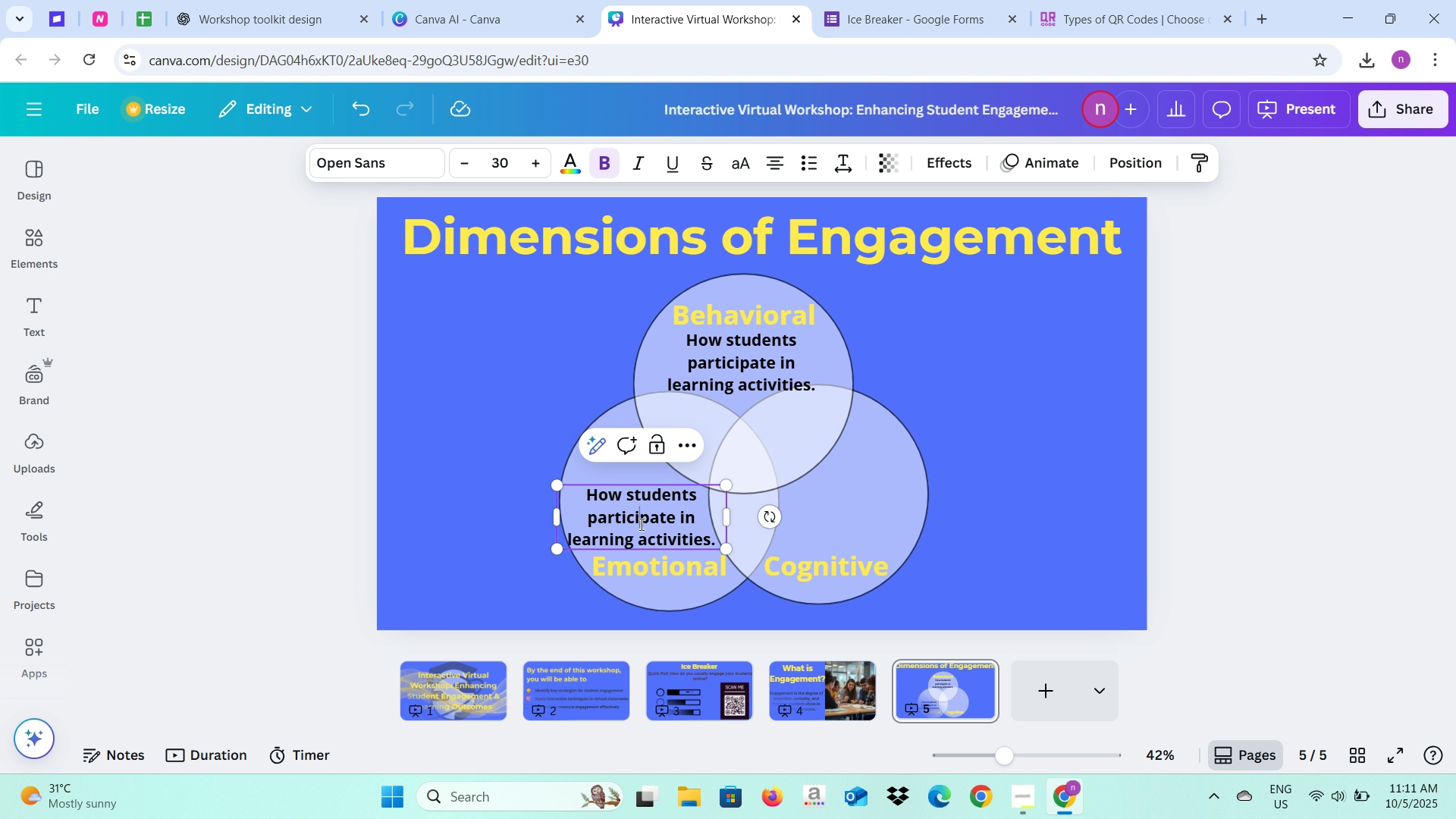 
key(Control+A)
 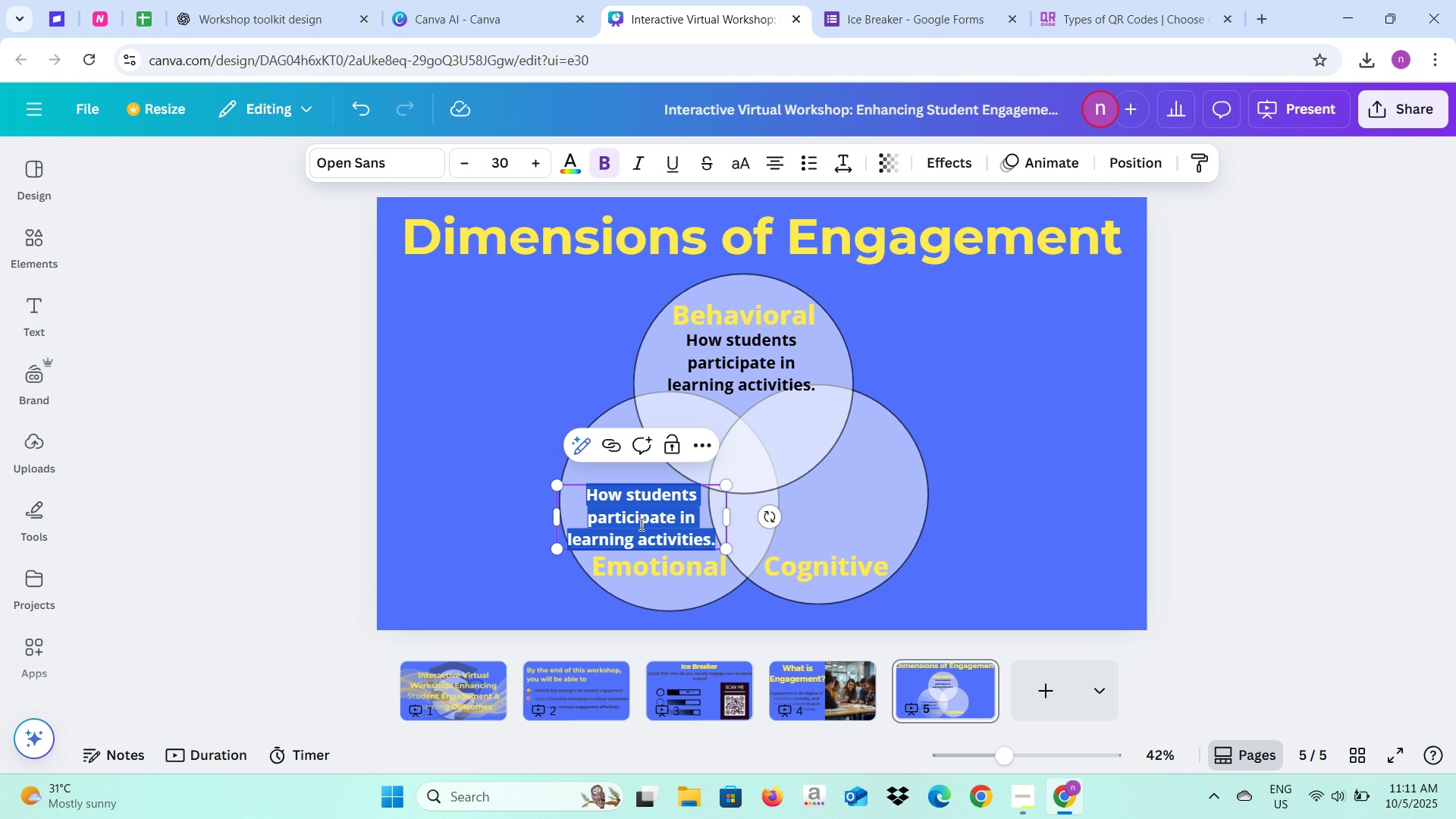 
key(Control+V)
 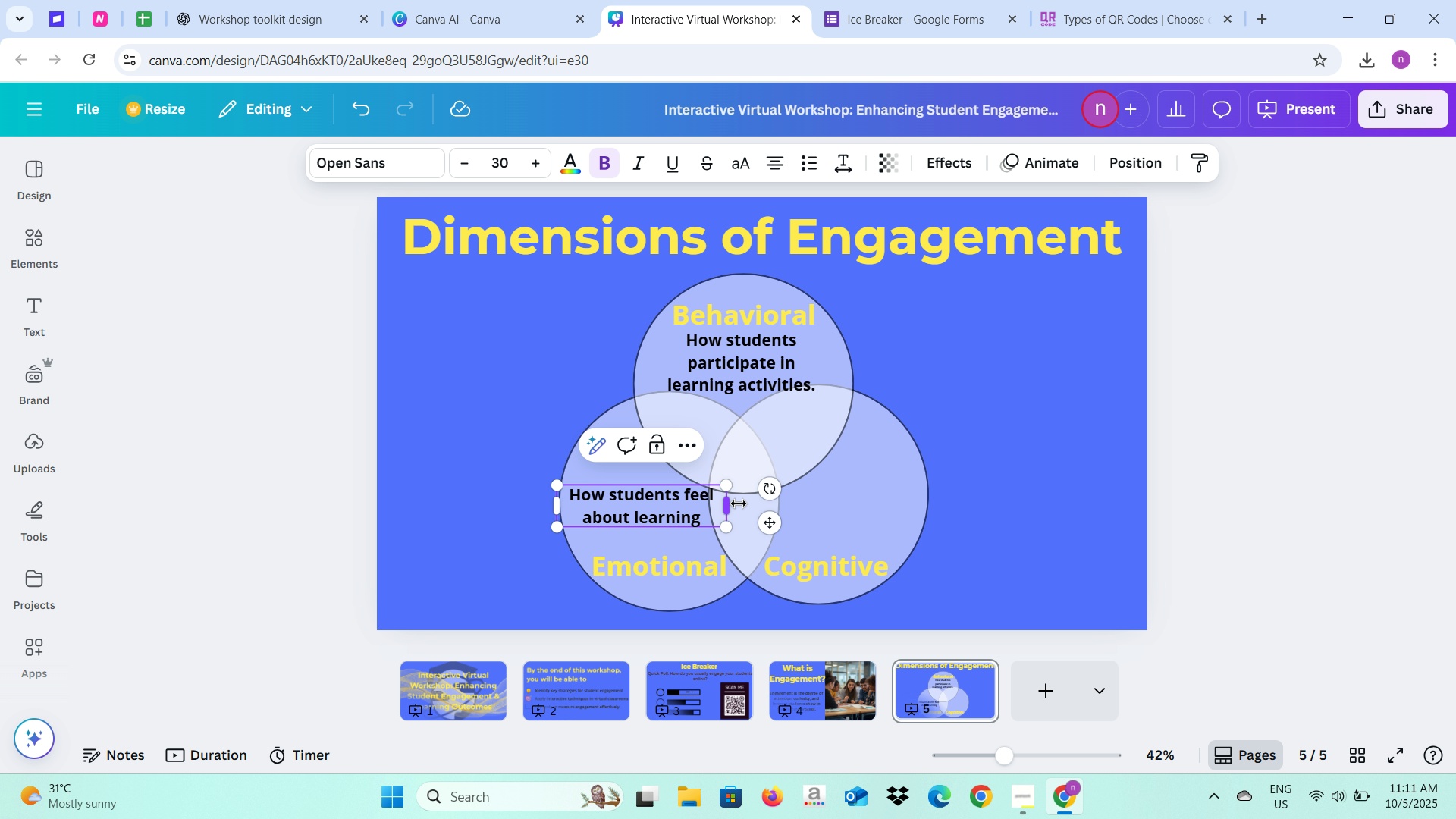 
left_click_drag(start_coordinate=[725, 506], to_coordinate=[710, 506])
 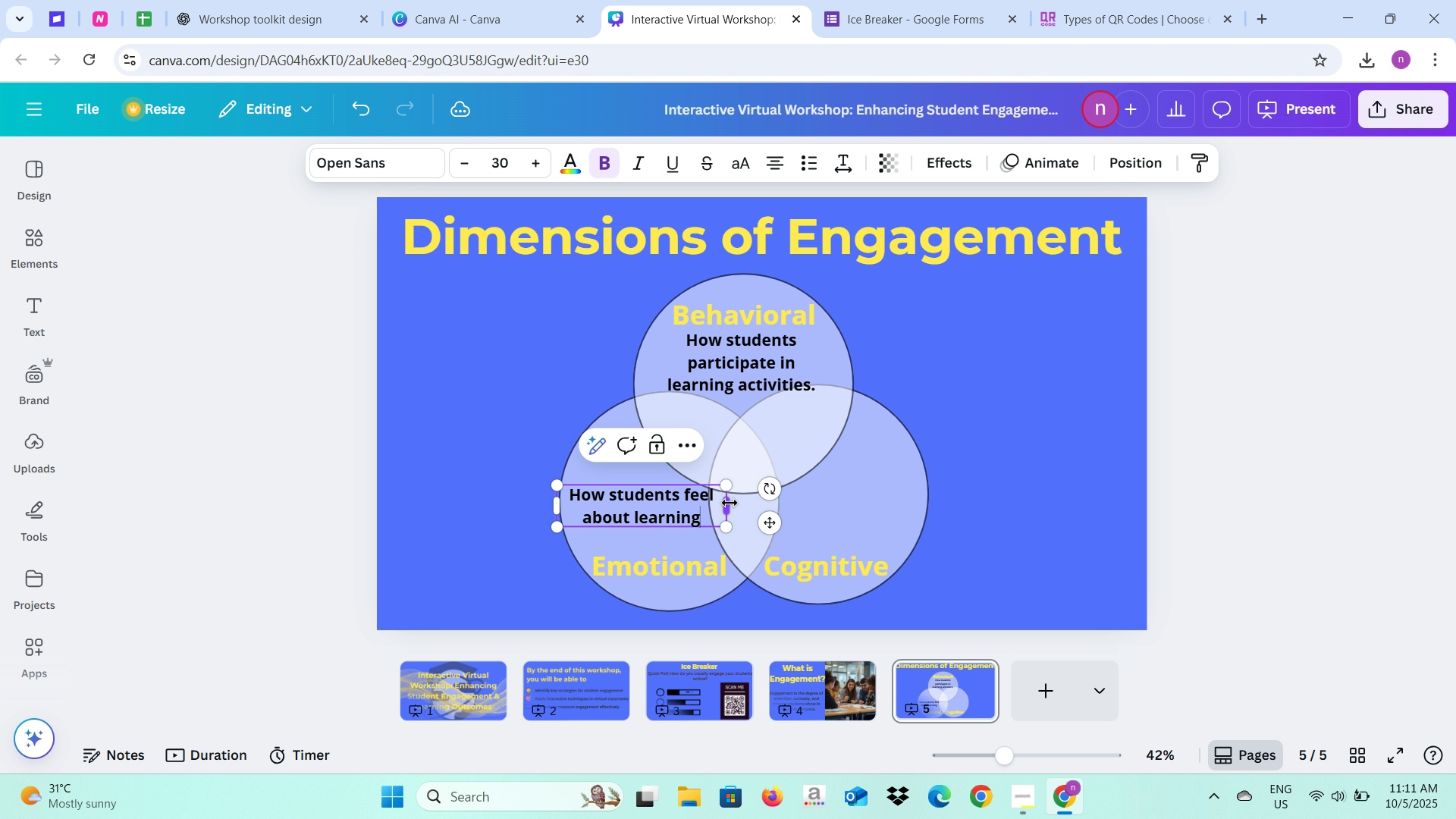 
left_click_drag(start_coordinate=[730, 503], to_coordinate=[698, 507])
 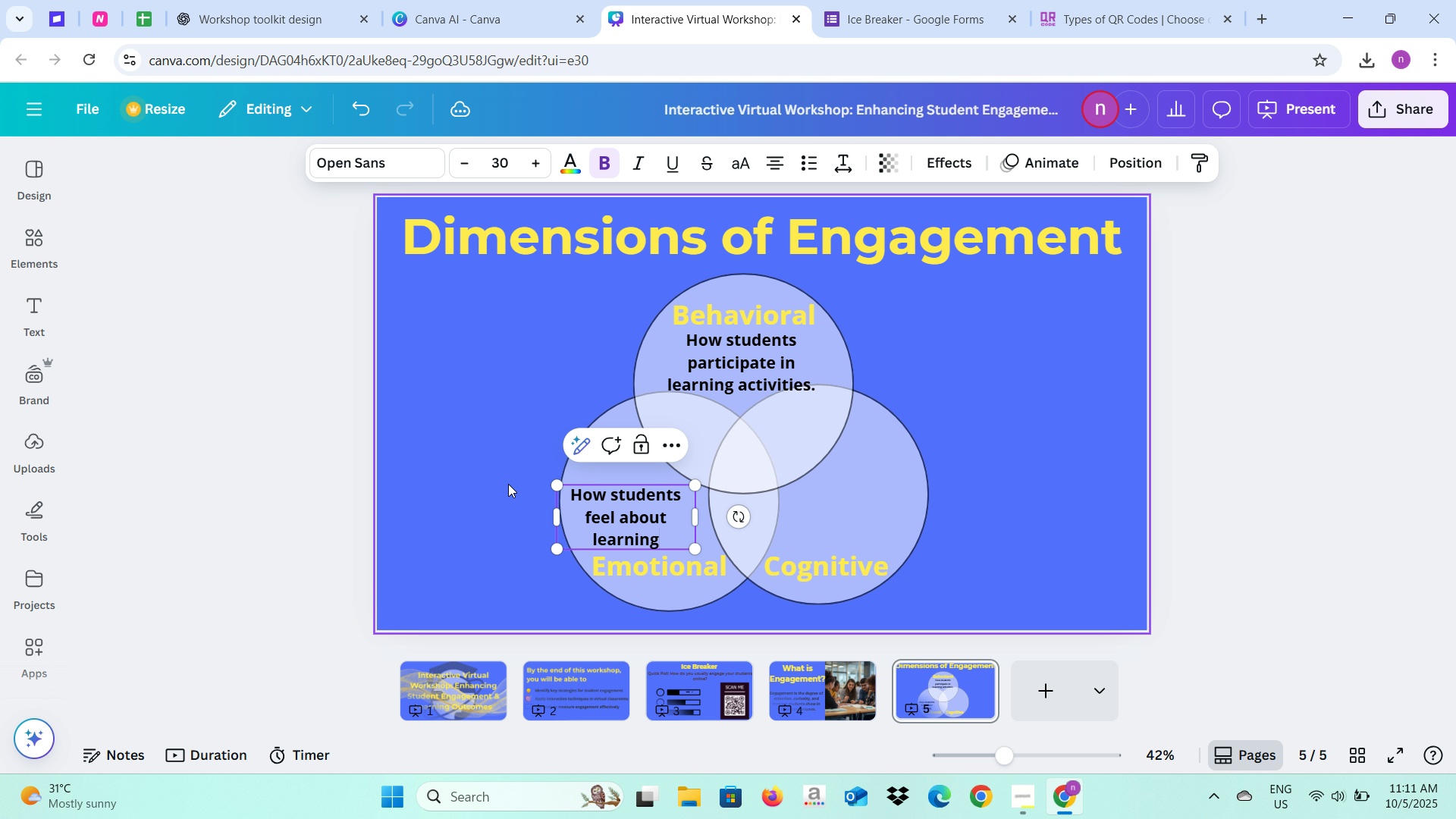 
left_click([508, 484])
 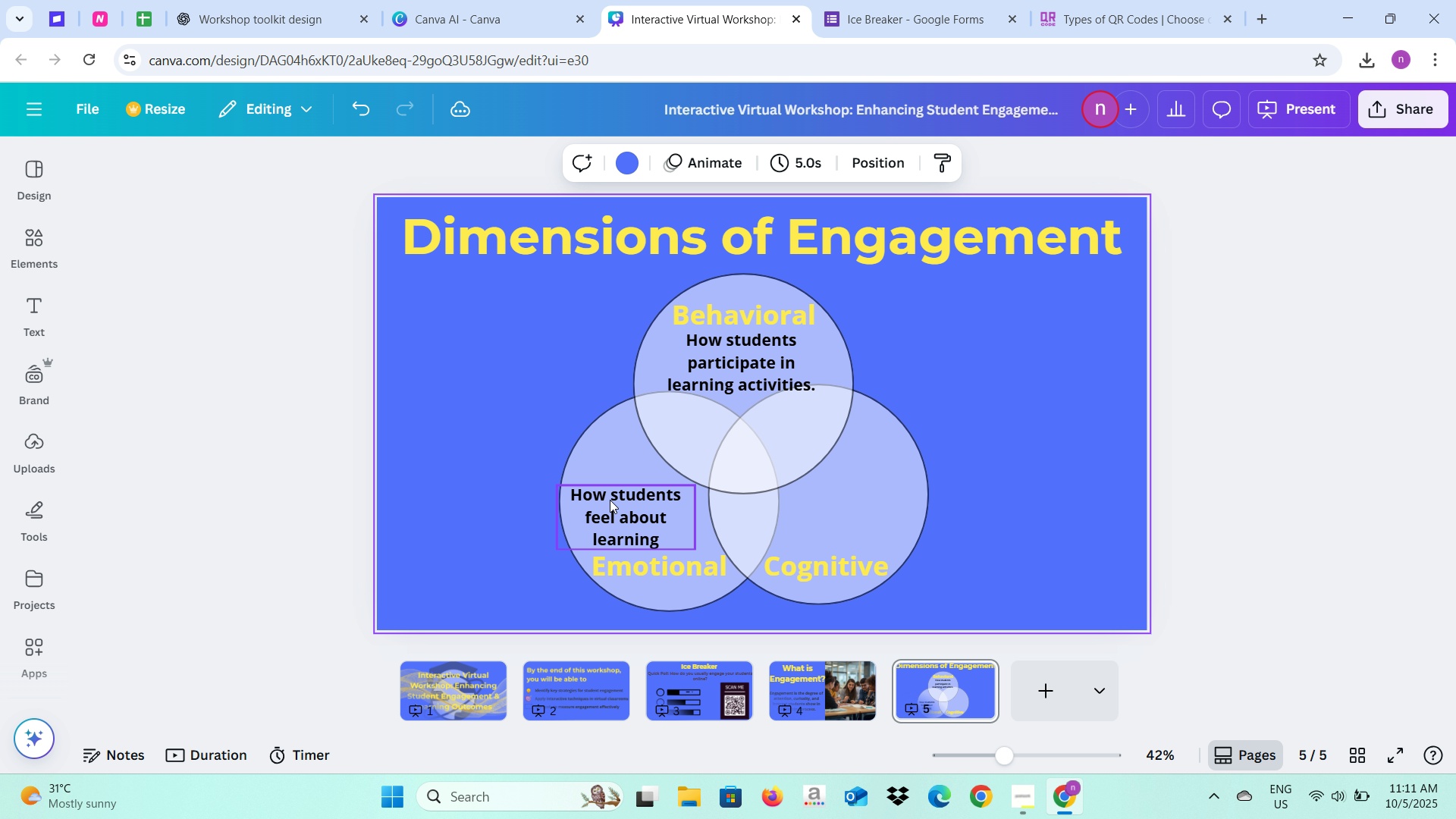 
left_click([610, 500])
 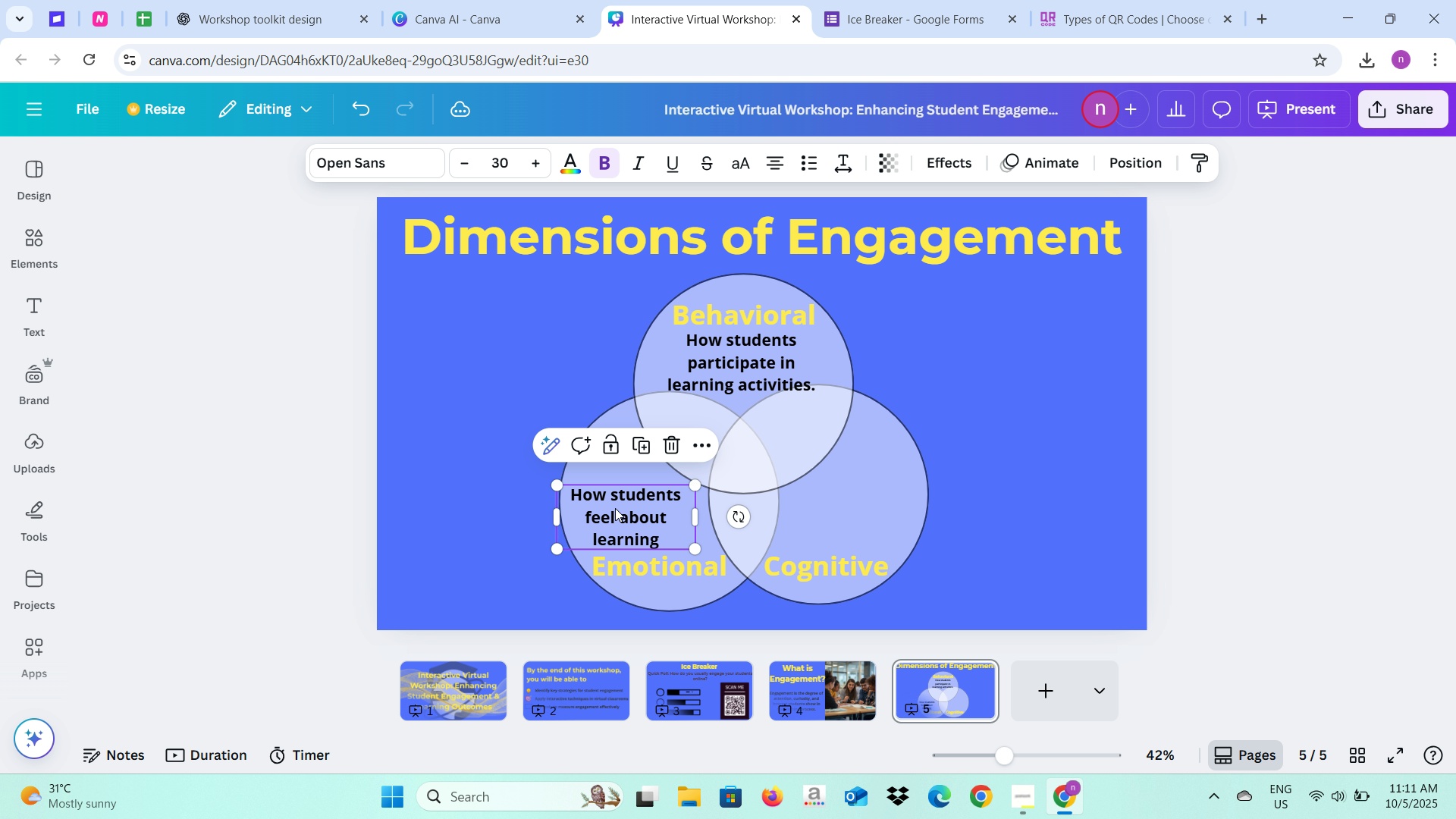 
left_click_drag(start_coordinate=[615, 508], to_coordinate=[631, 508])
 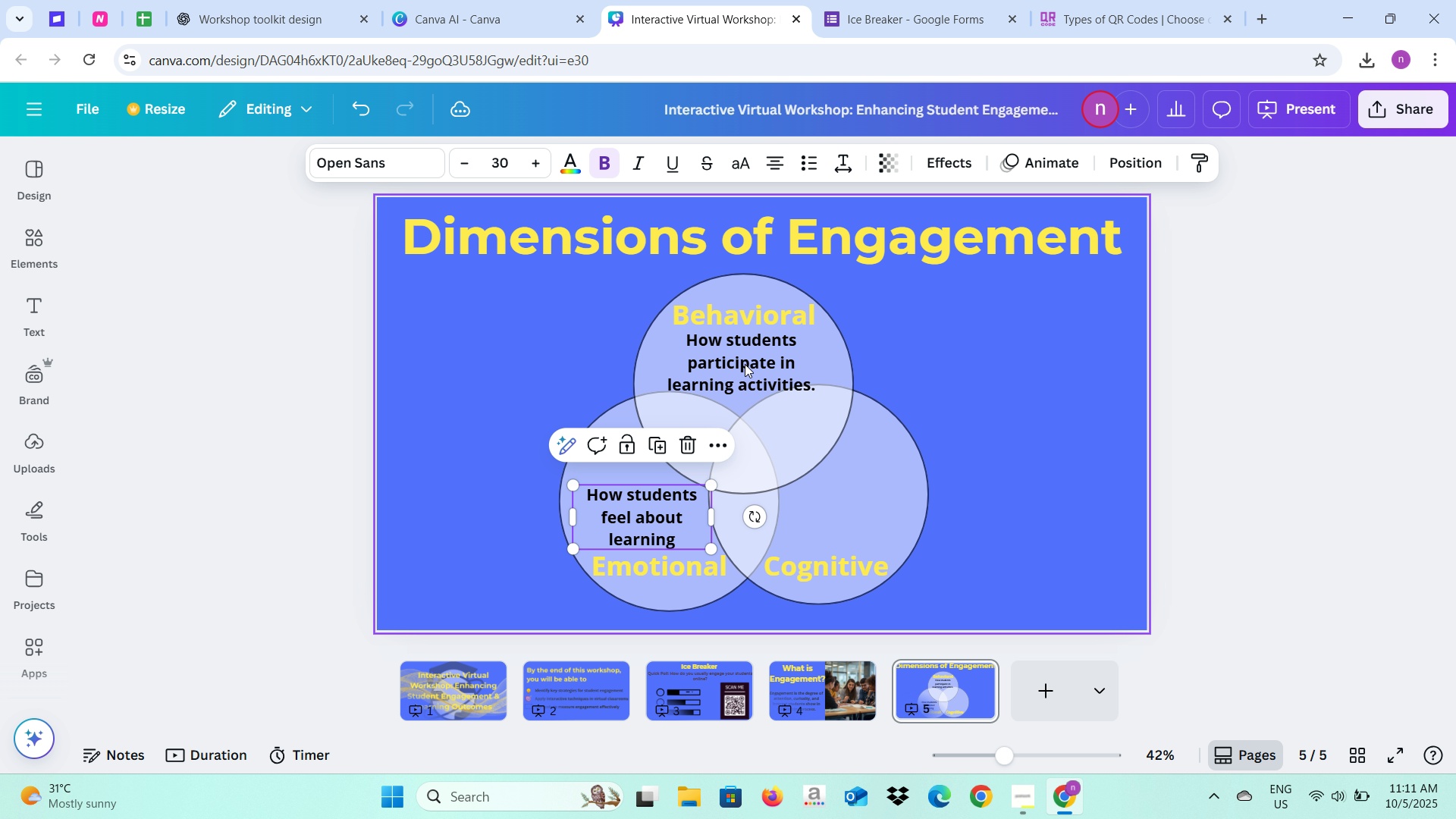 
left_click([661, 449])
 